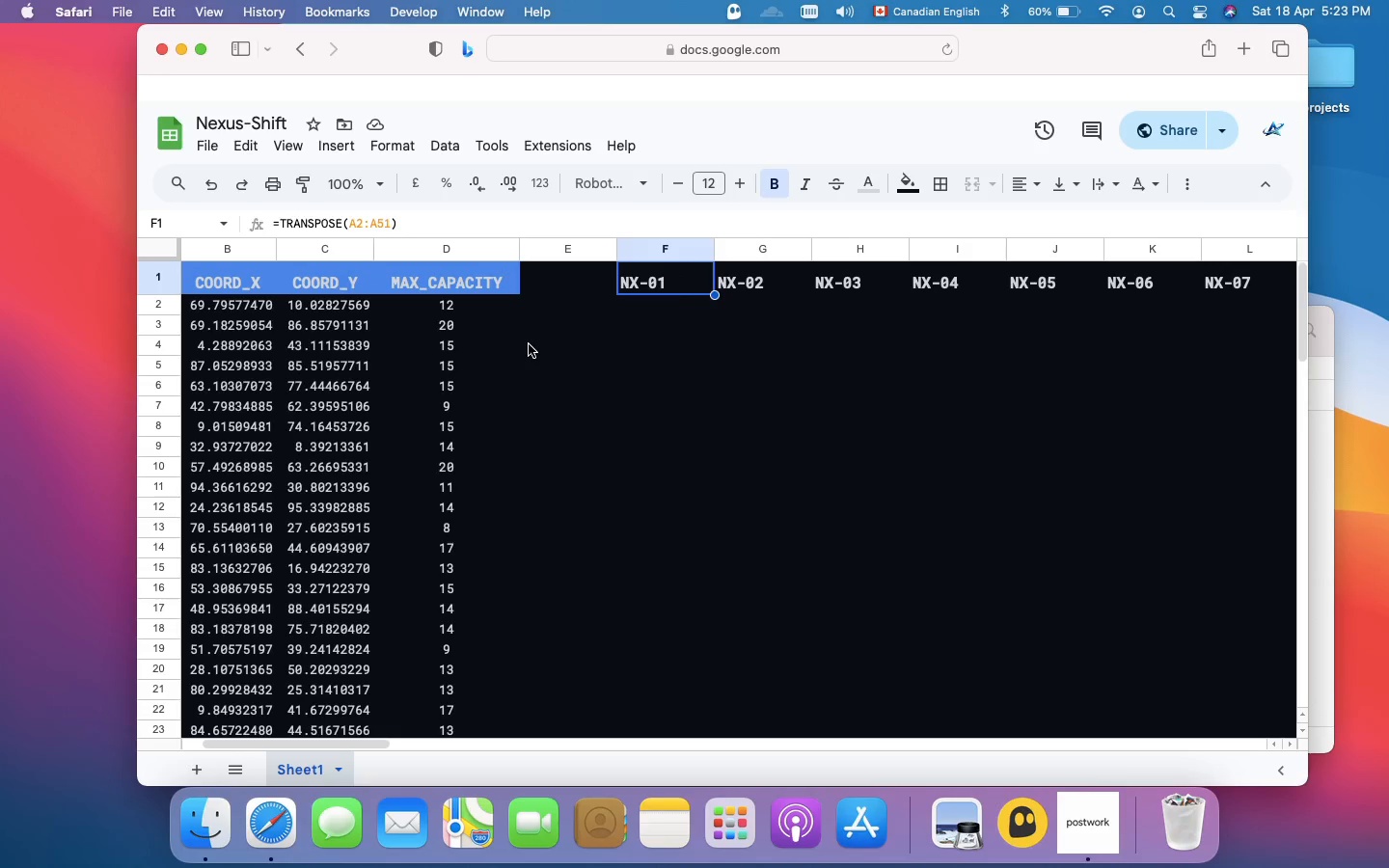 
wait(26.35)
 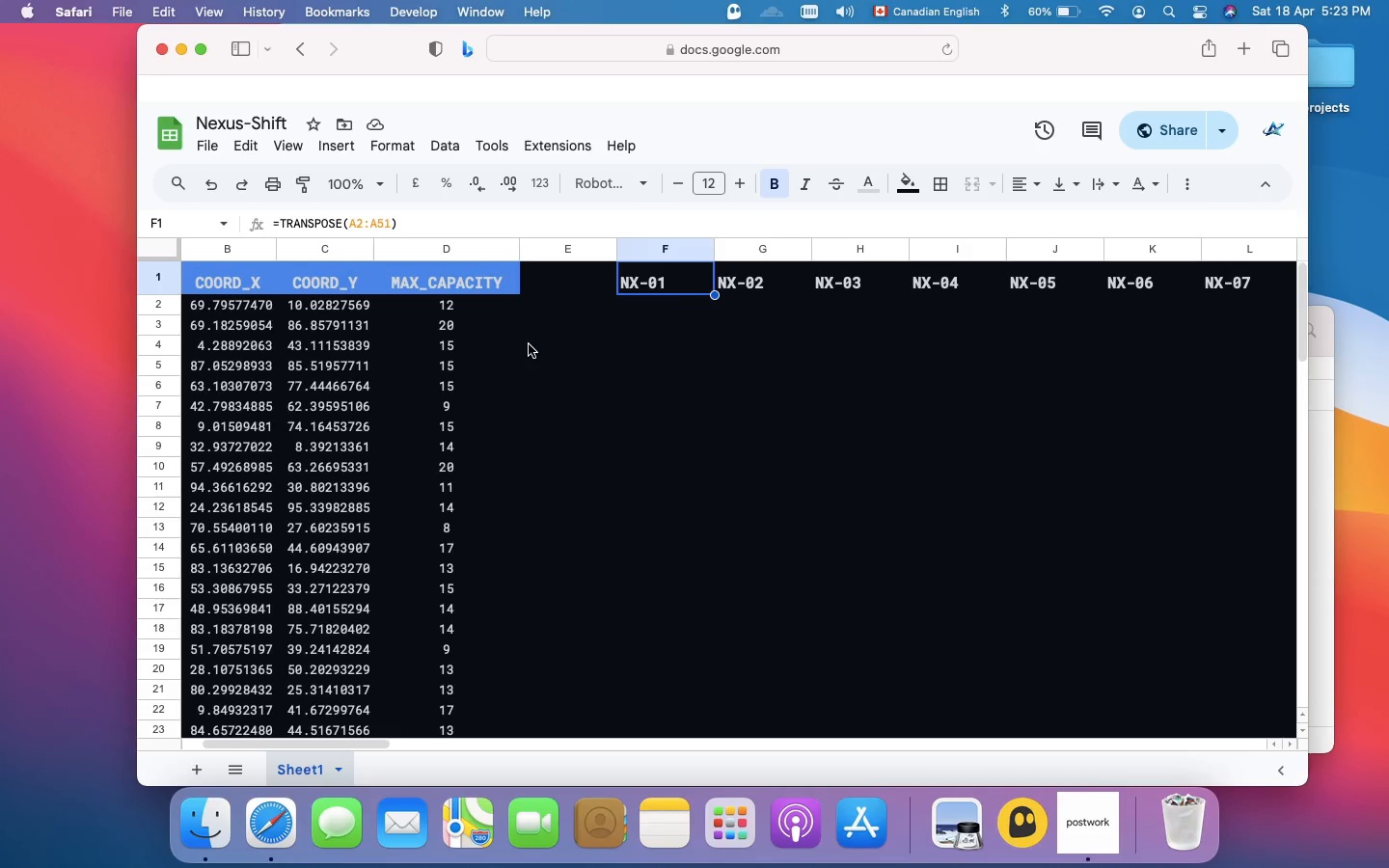 
left_click([567, 283])
 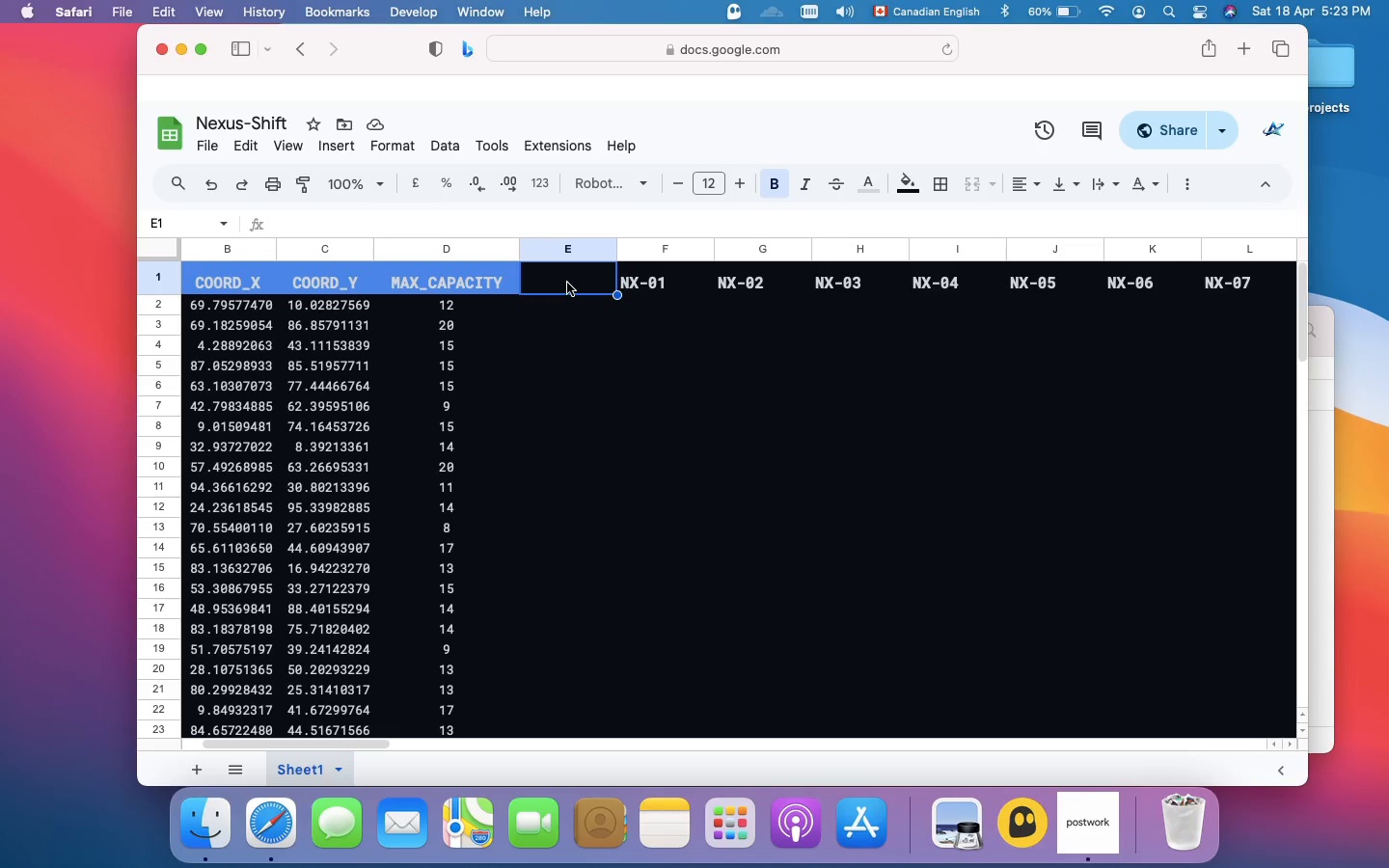 
wait(19.3)
 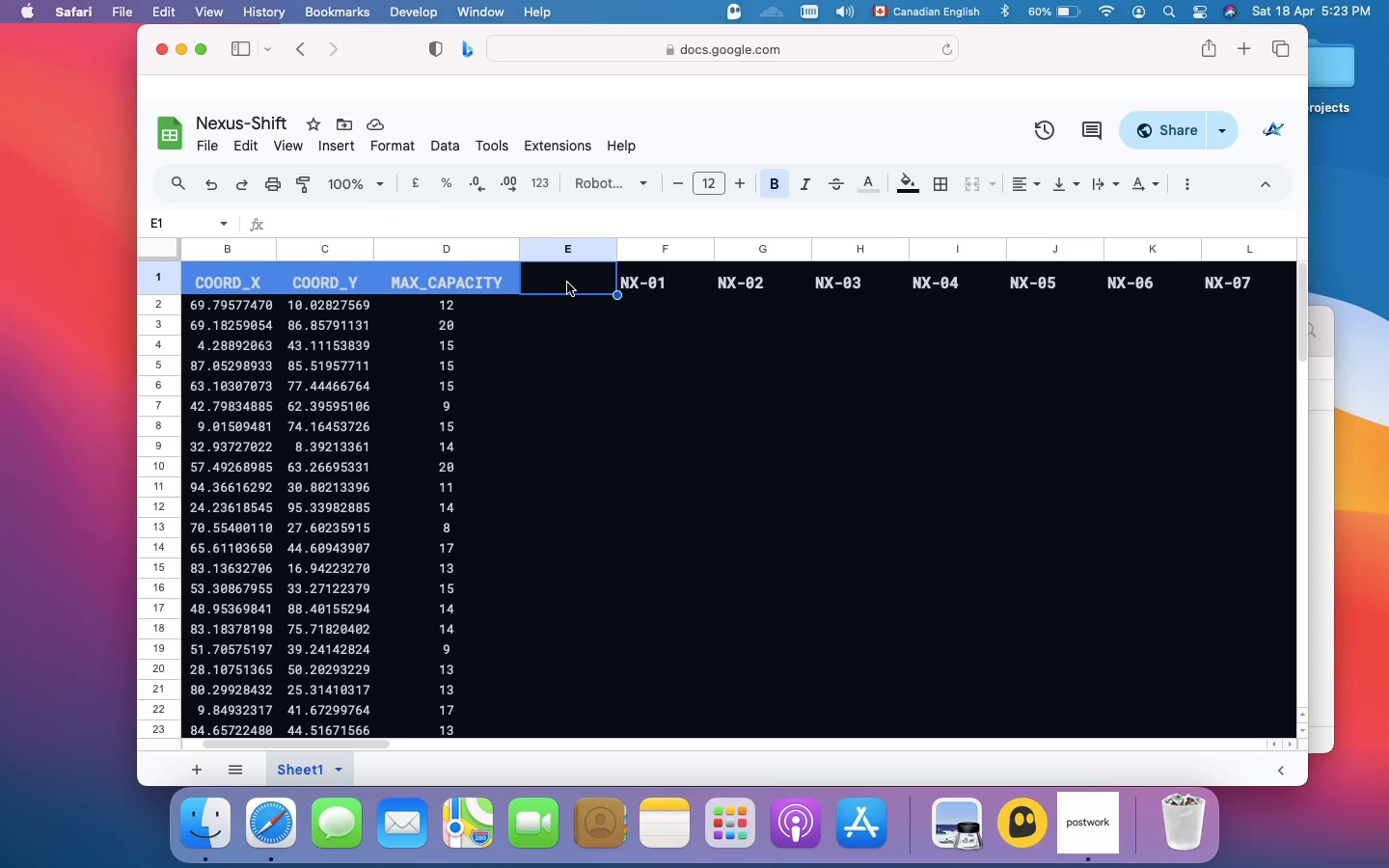 
scroll: coordinate [567, 283], scroll_direction: down, amount: 7.0
 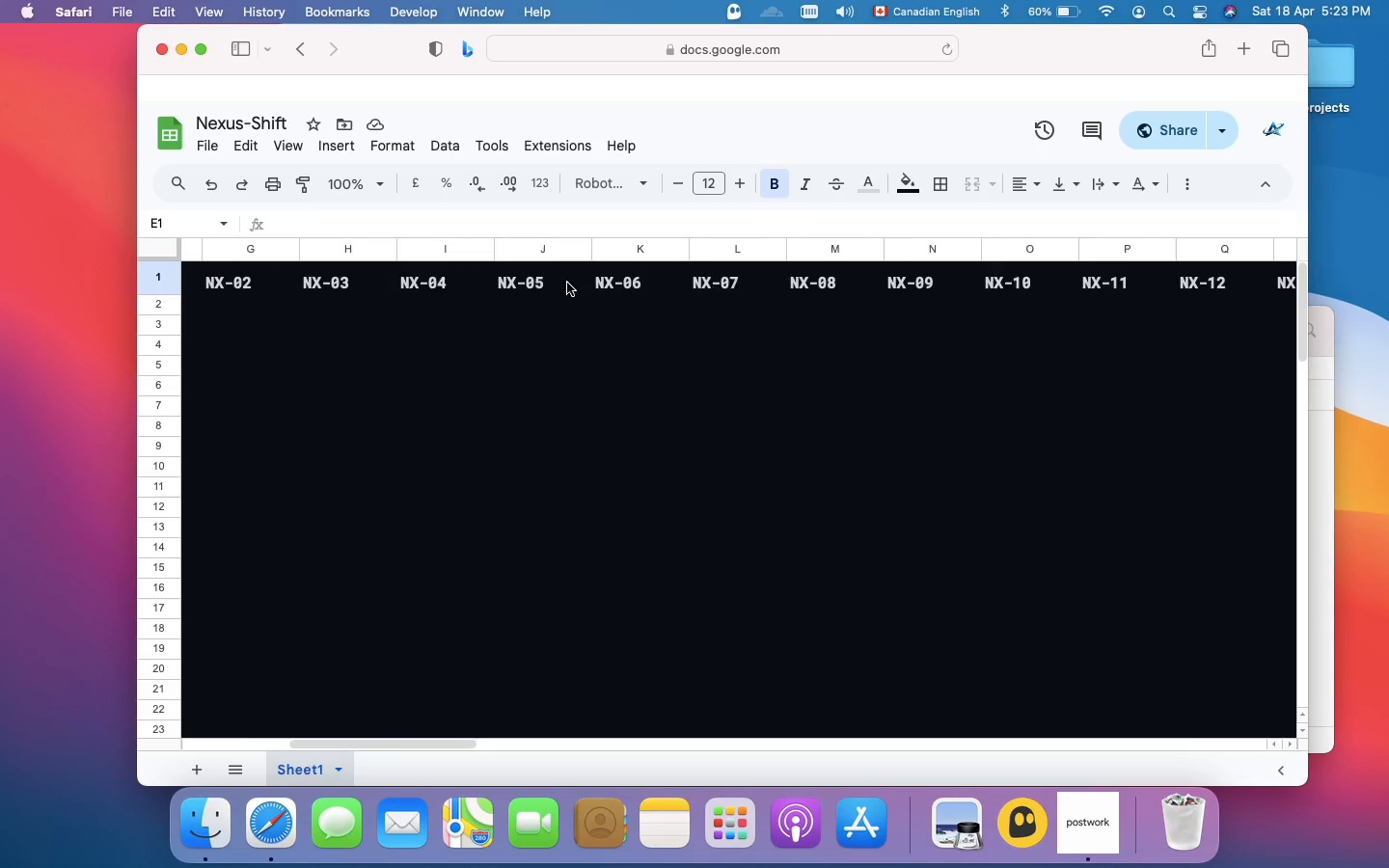 
scroll: coordinate [607, 354], scroll_direction: up, amount: 42.0
 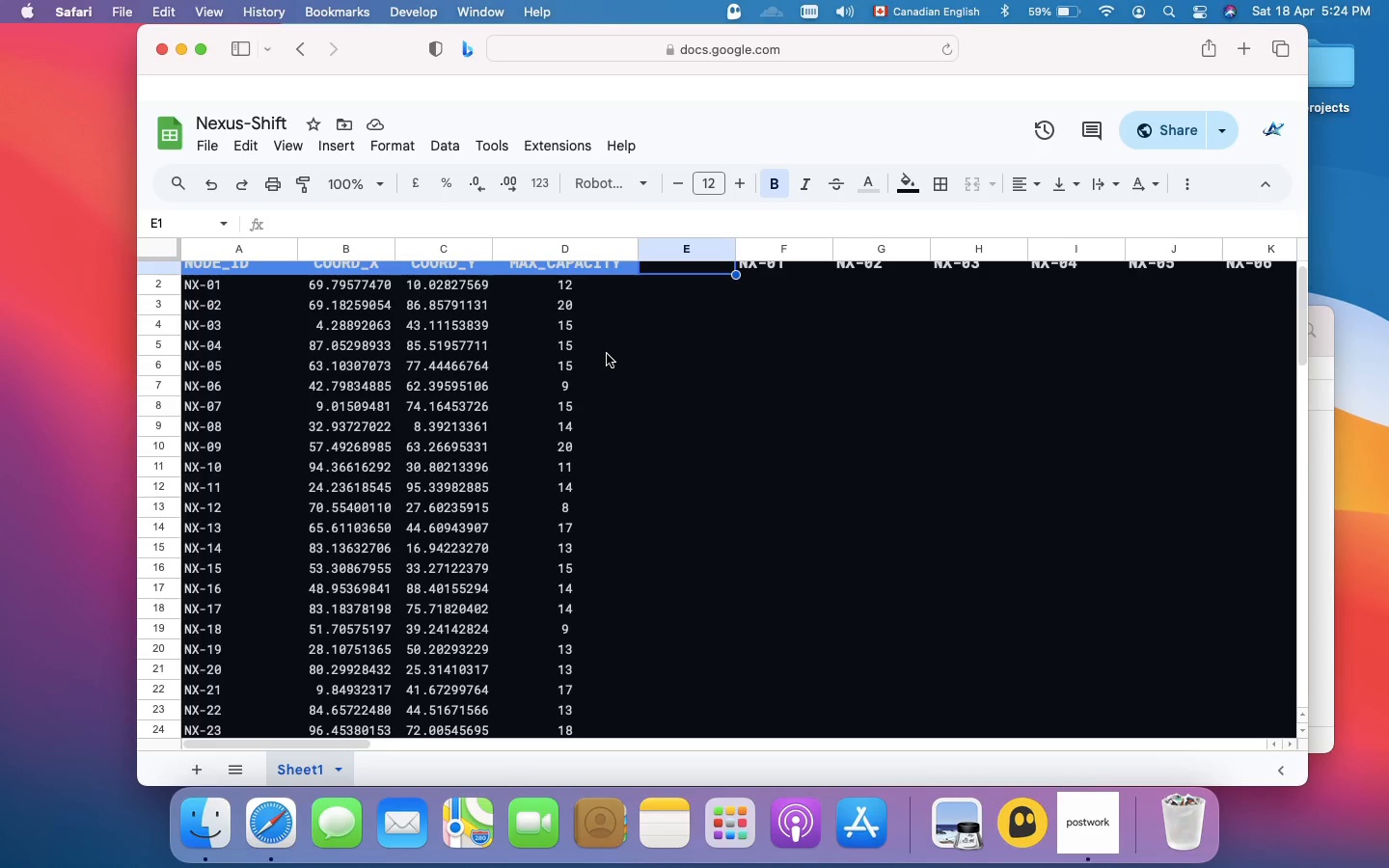 
wait(12.59)
 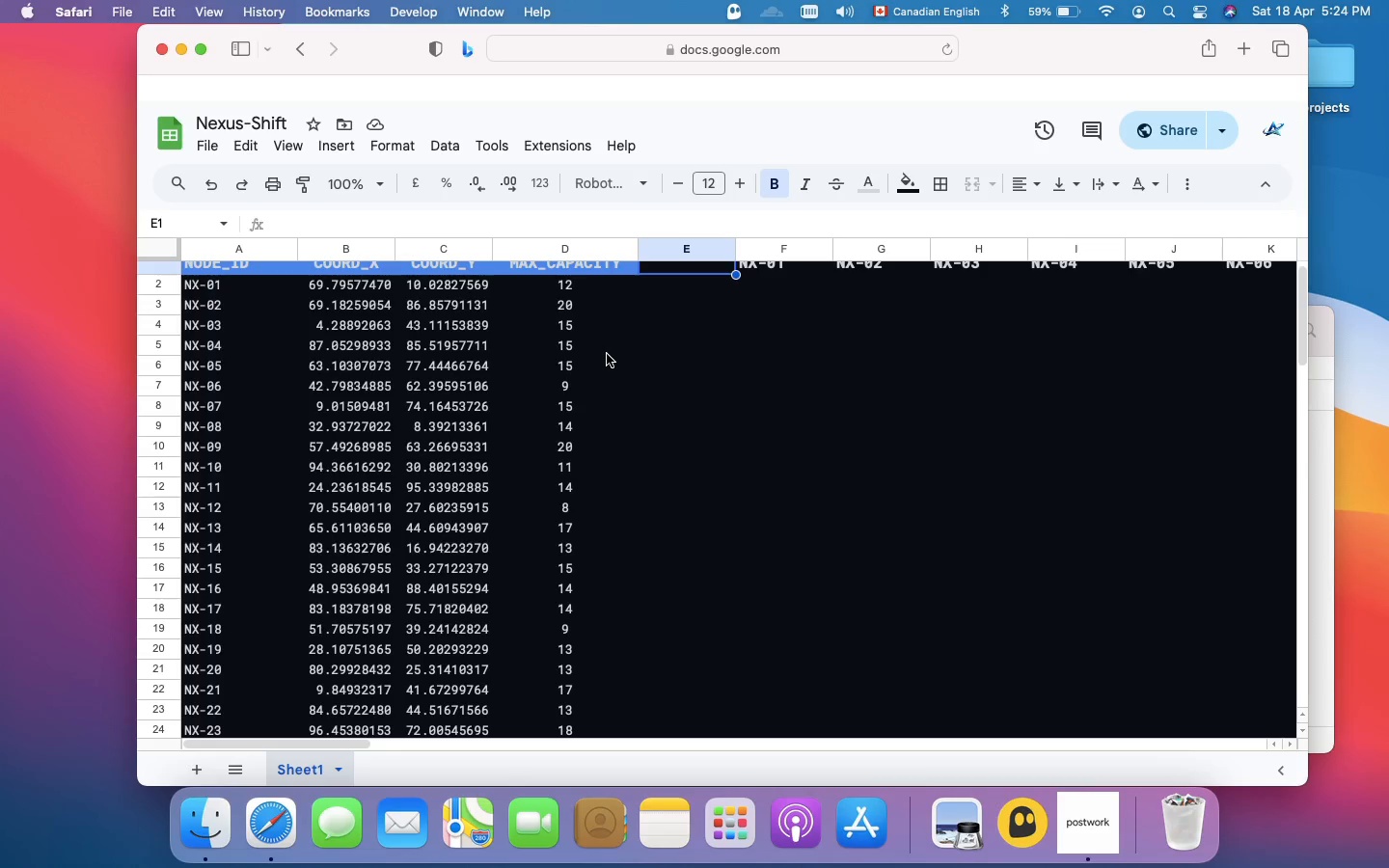 
scroll: coordinate [654, 302], scroll_direction: up, amount: 13.0
 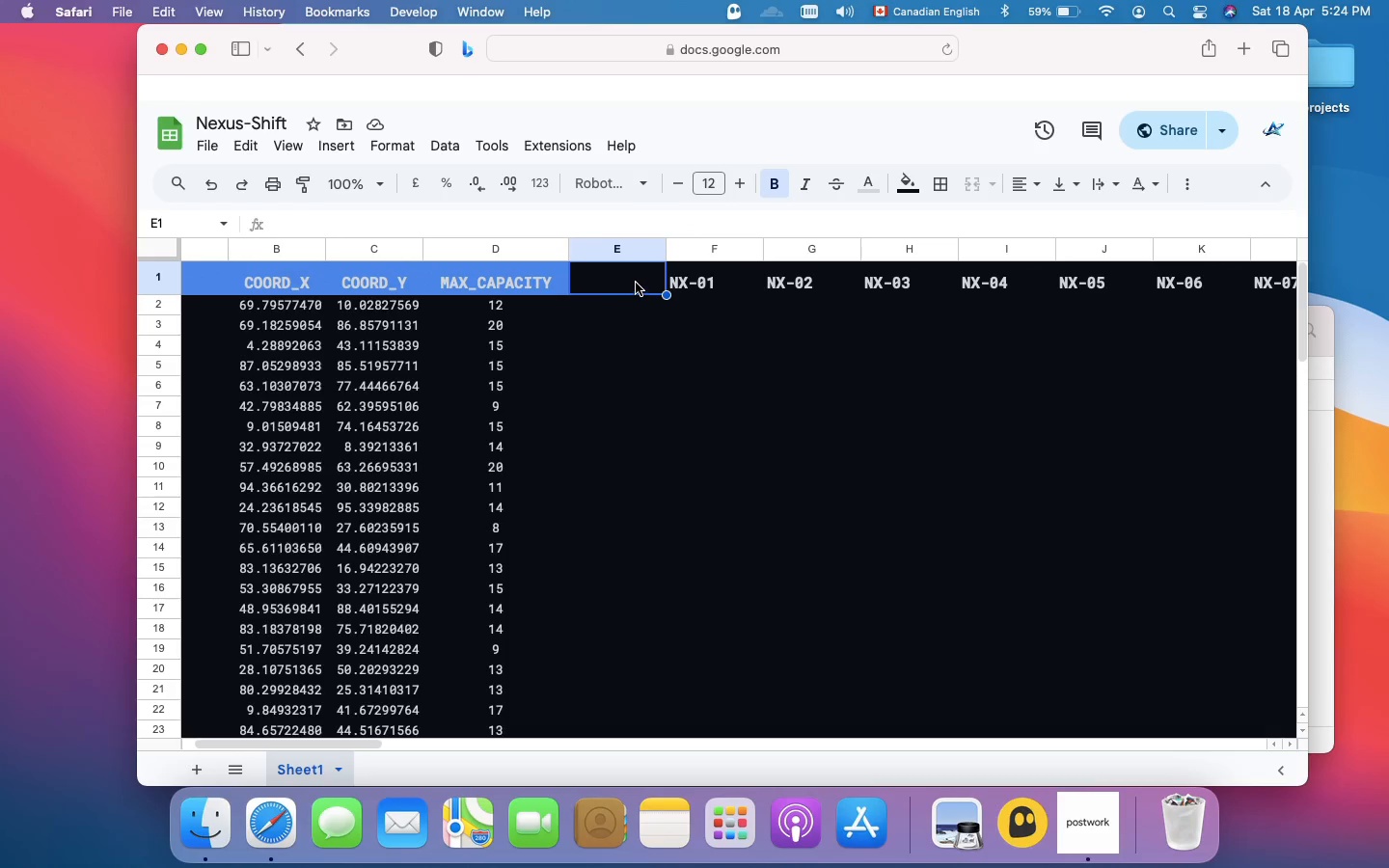 
left_click([631, 279])
 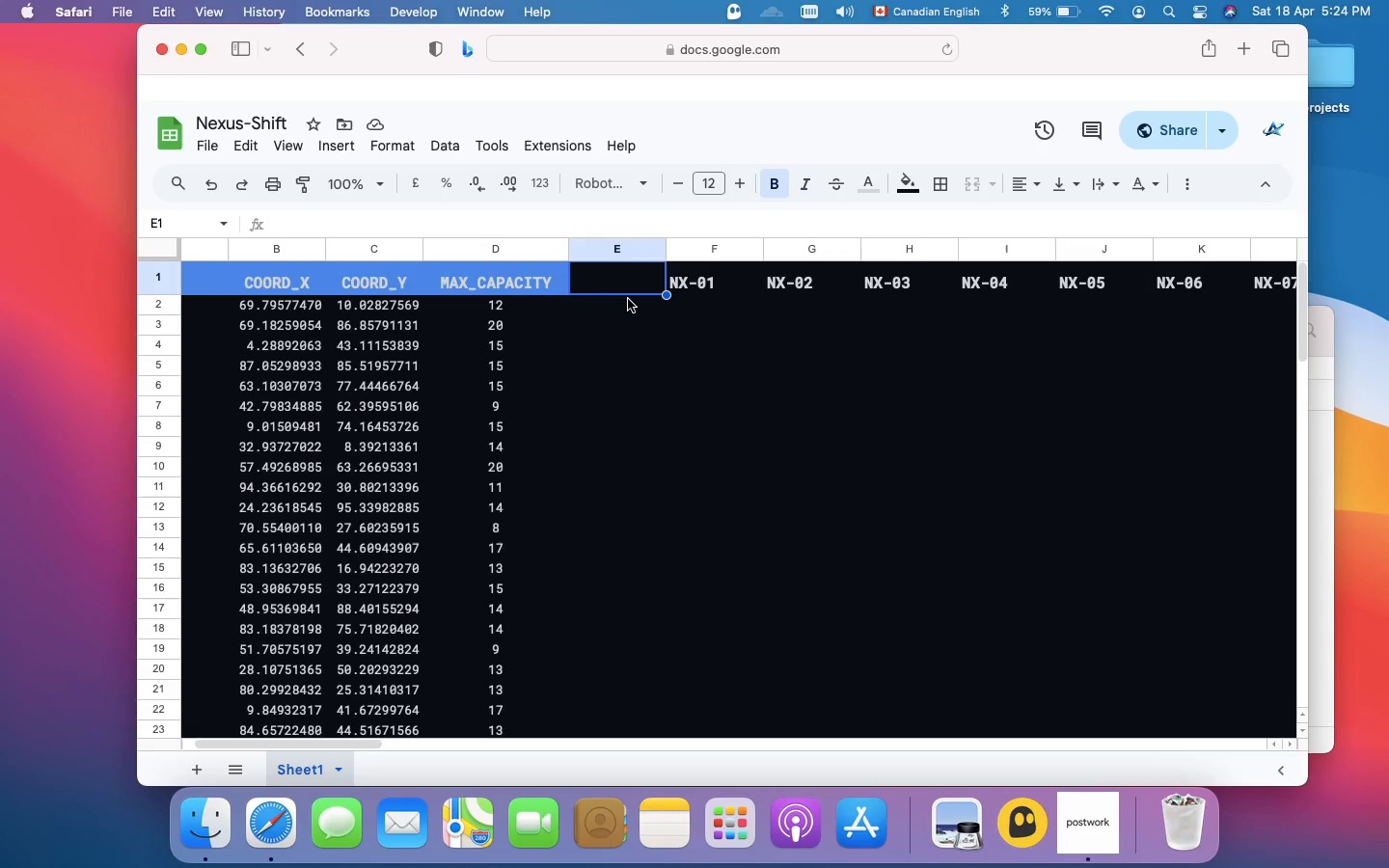 
left_click([625, 308])
 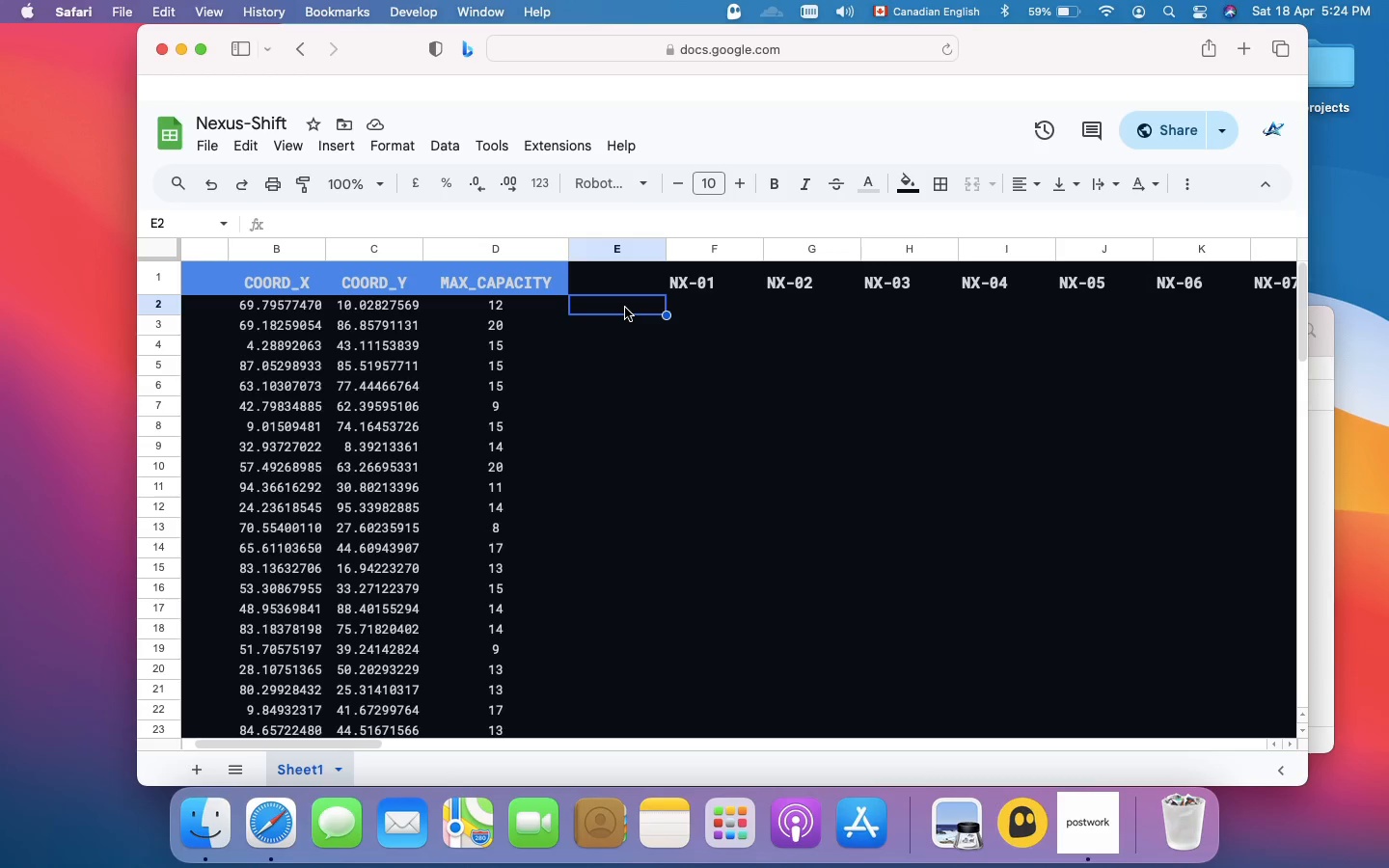 
wait(5.44)
 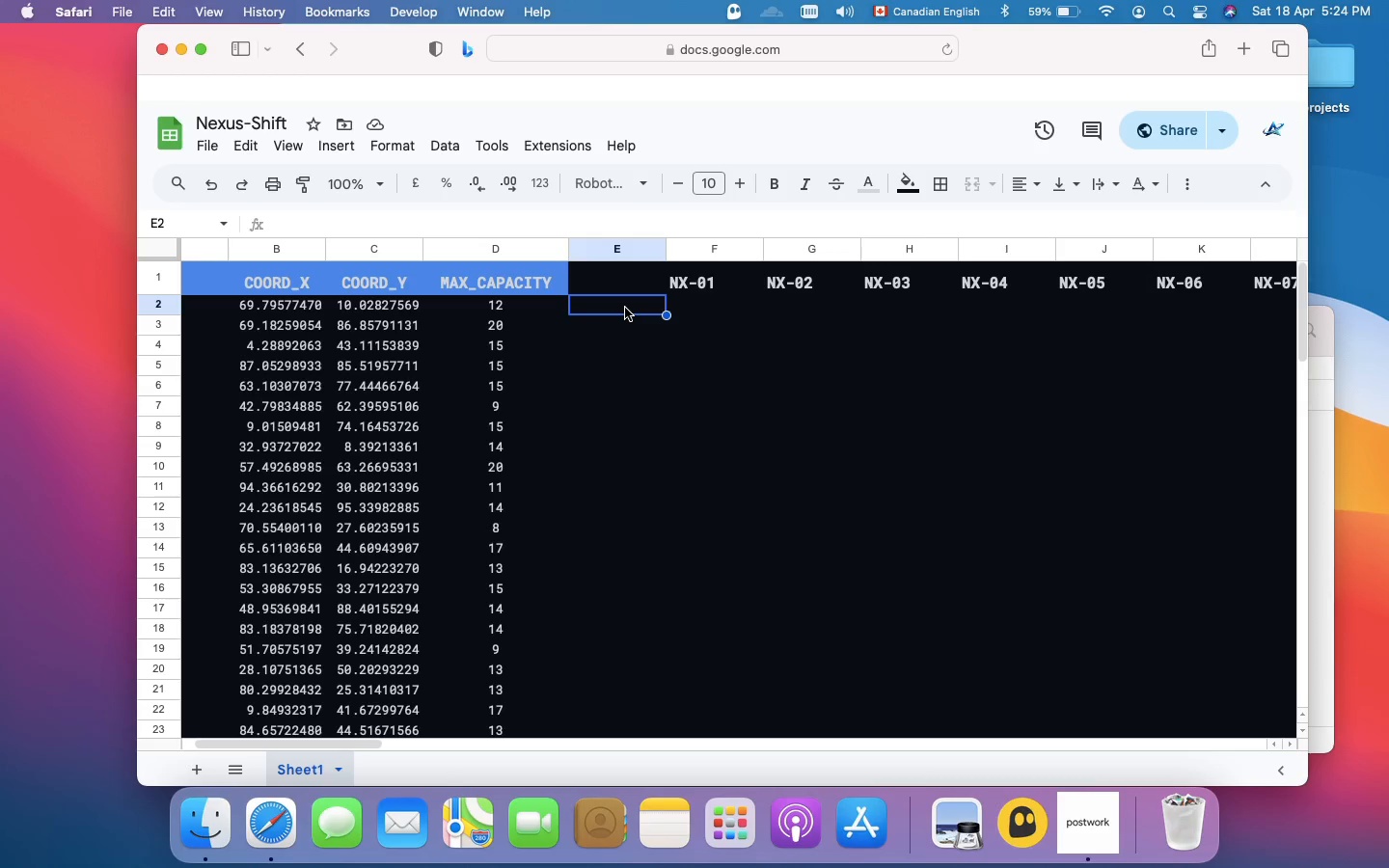 
key(Equal)
 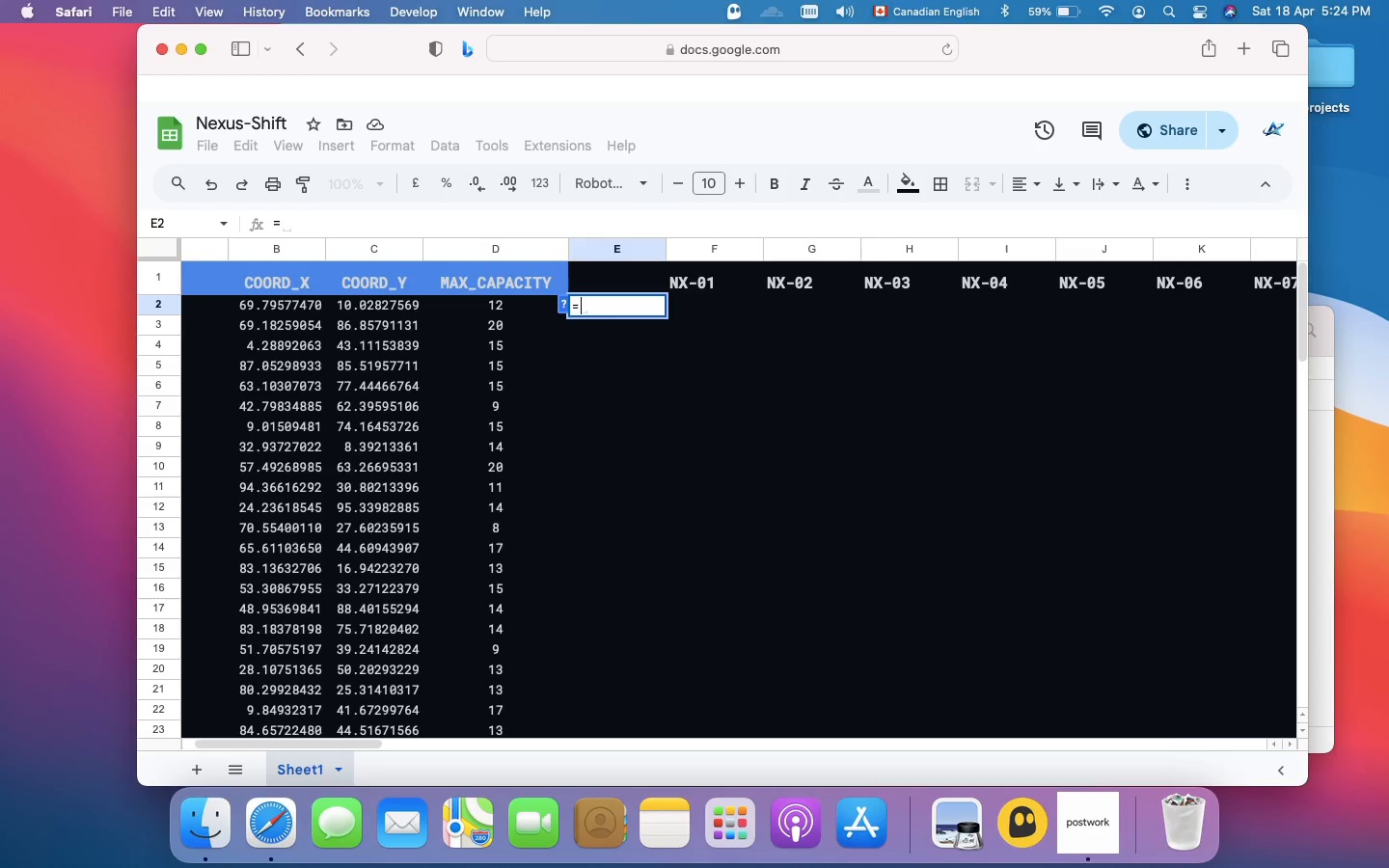 
type(a2:a51)
 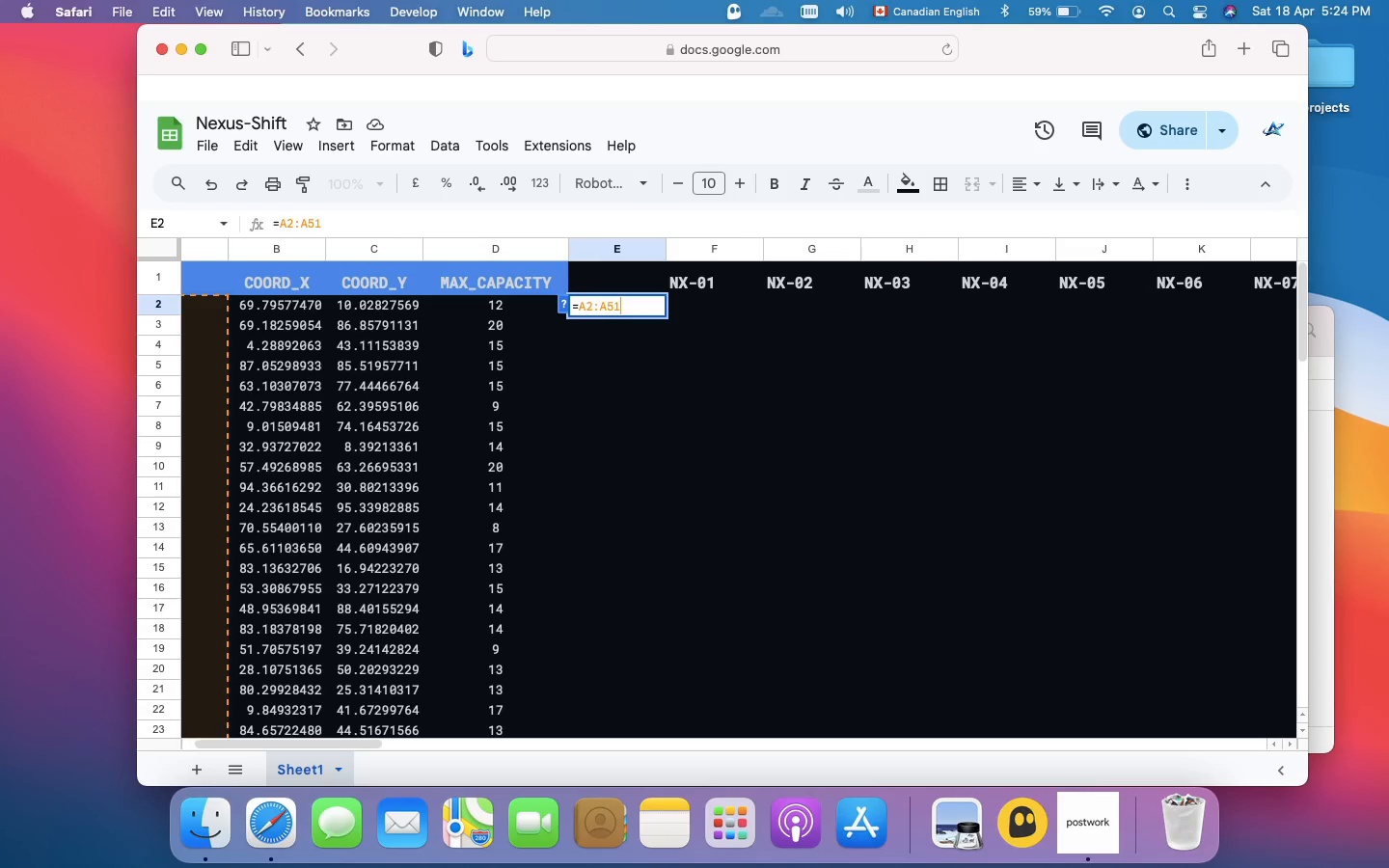 
key(Enter)
 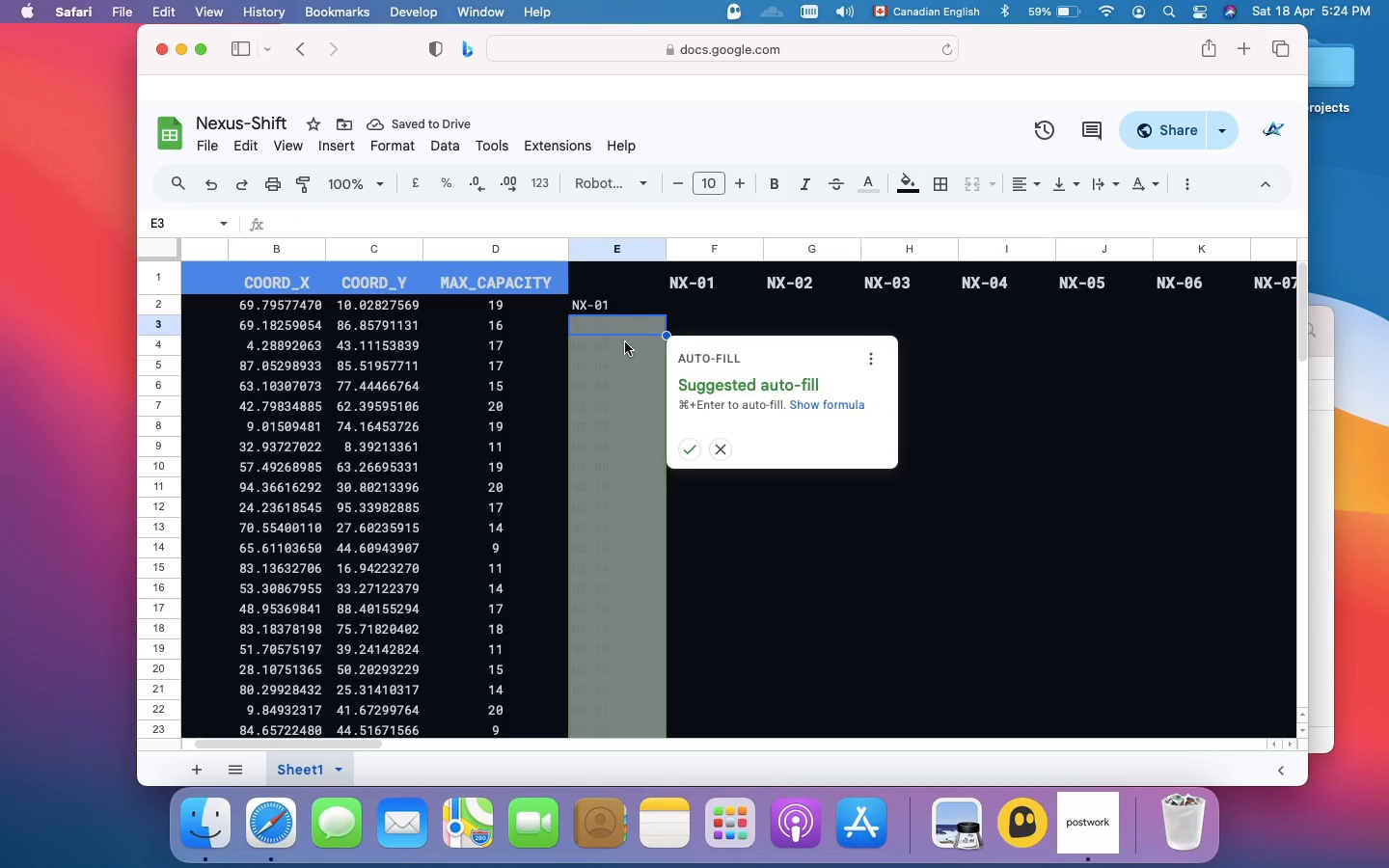 
left_click([690, 447])
 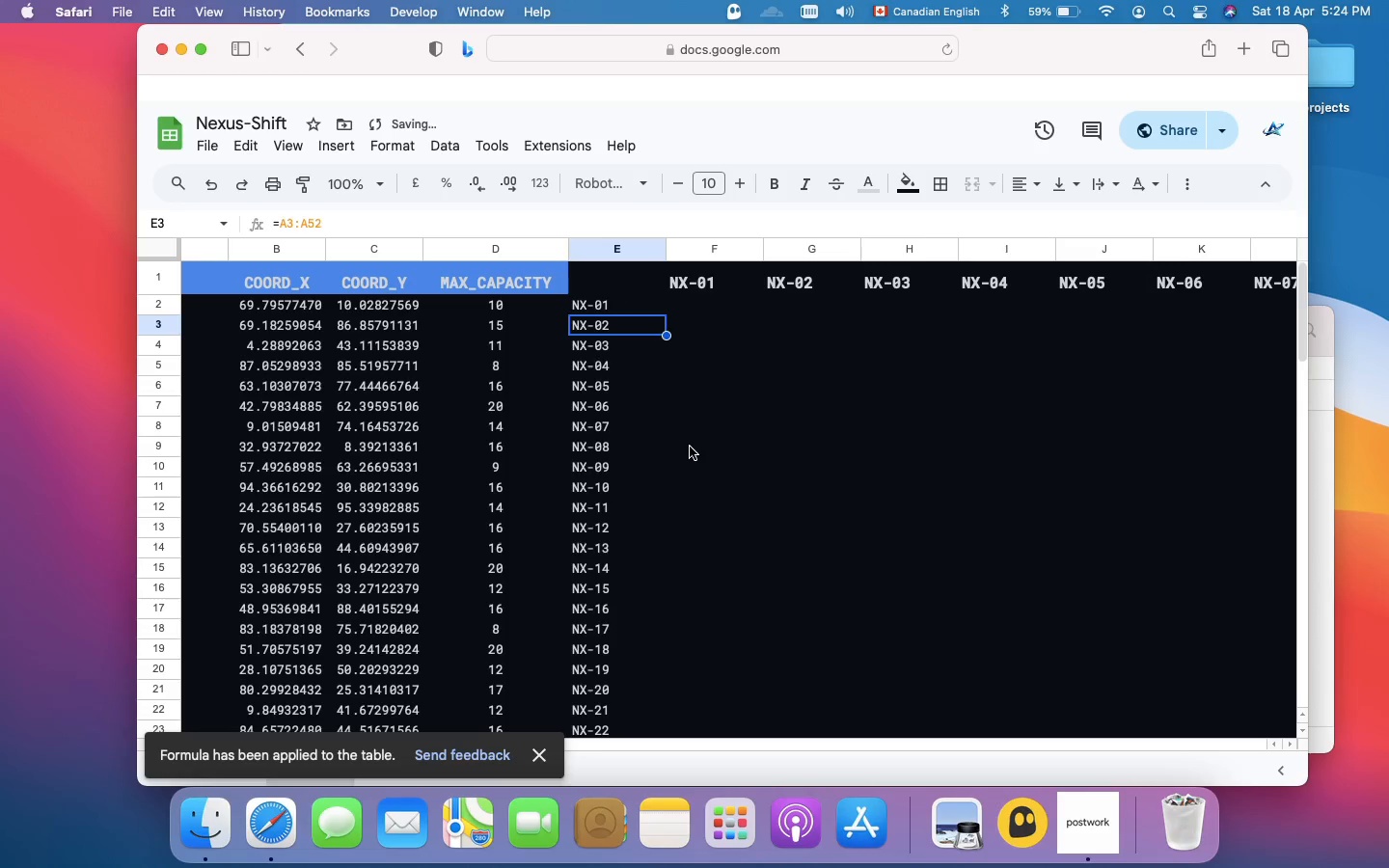 
scroll: coordinate [690, 447], scroll_direction: up, amount: 3.0
 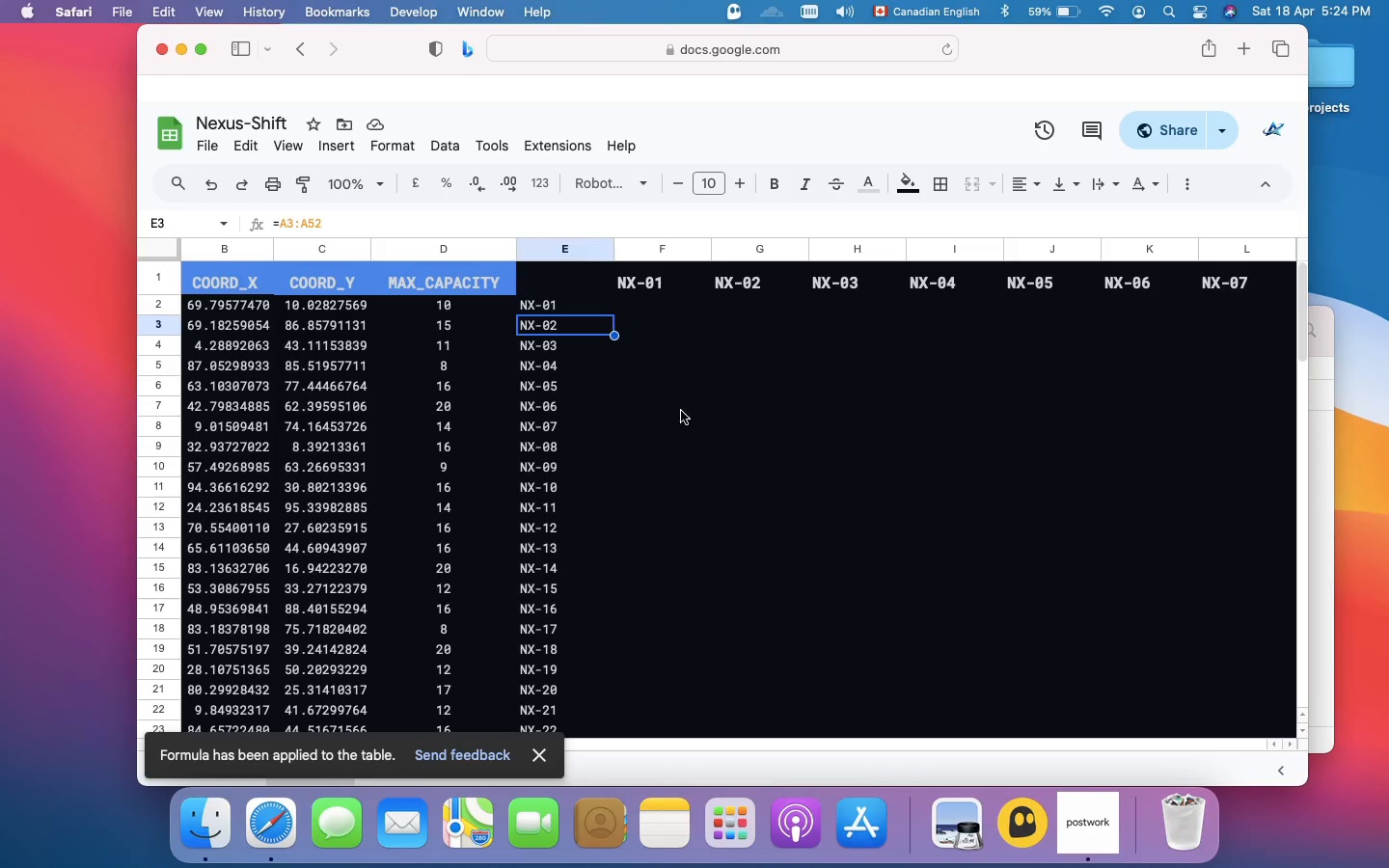 
left_click([644, 311])
 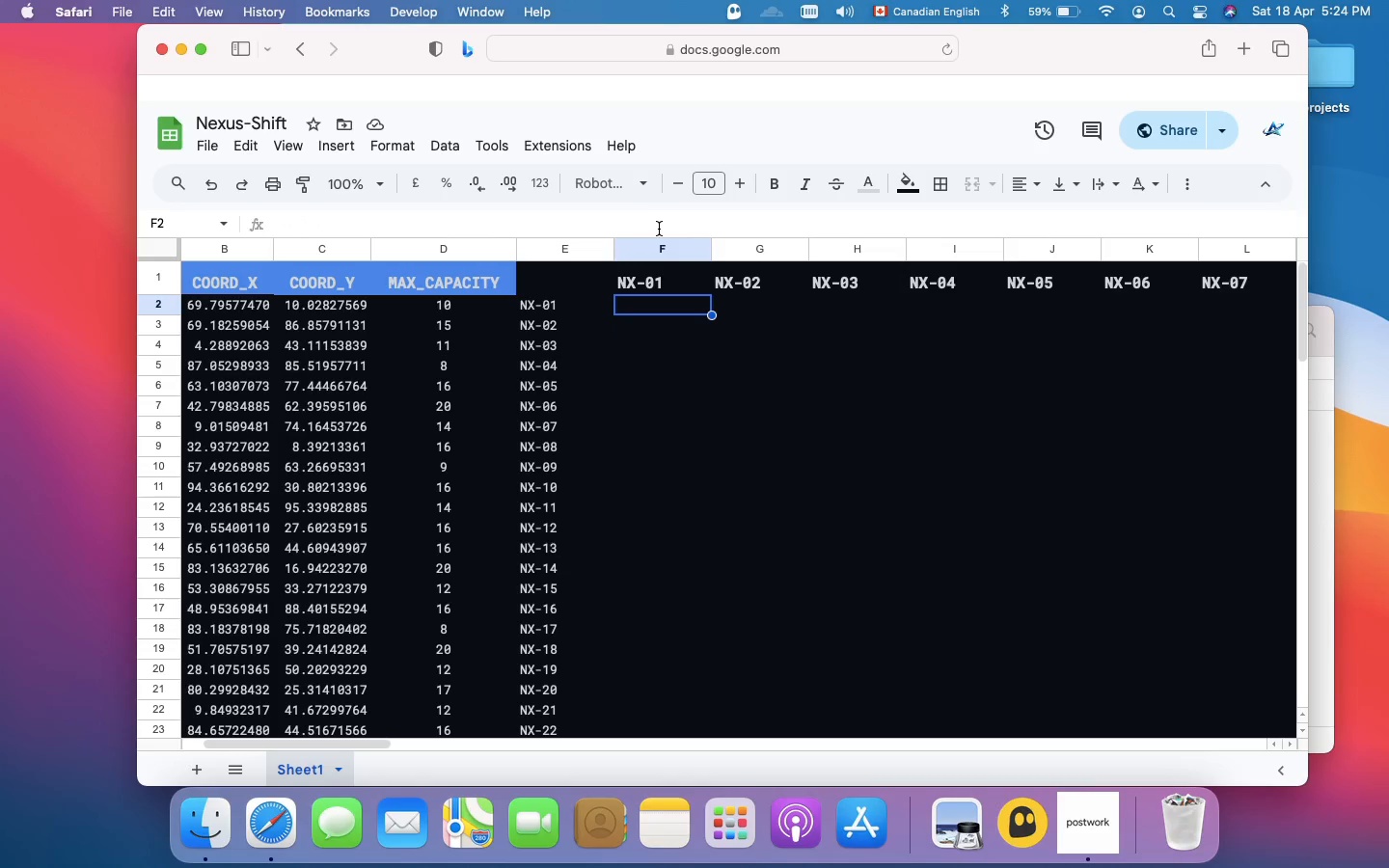 
left_click_drag(start_coordinate=[647, 235], to_coordinate=[647, 276])
 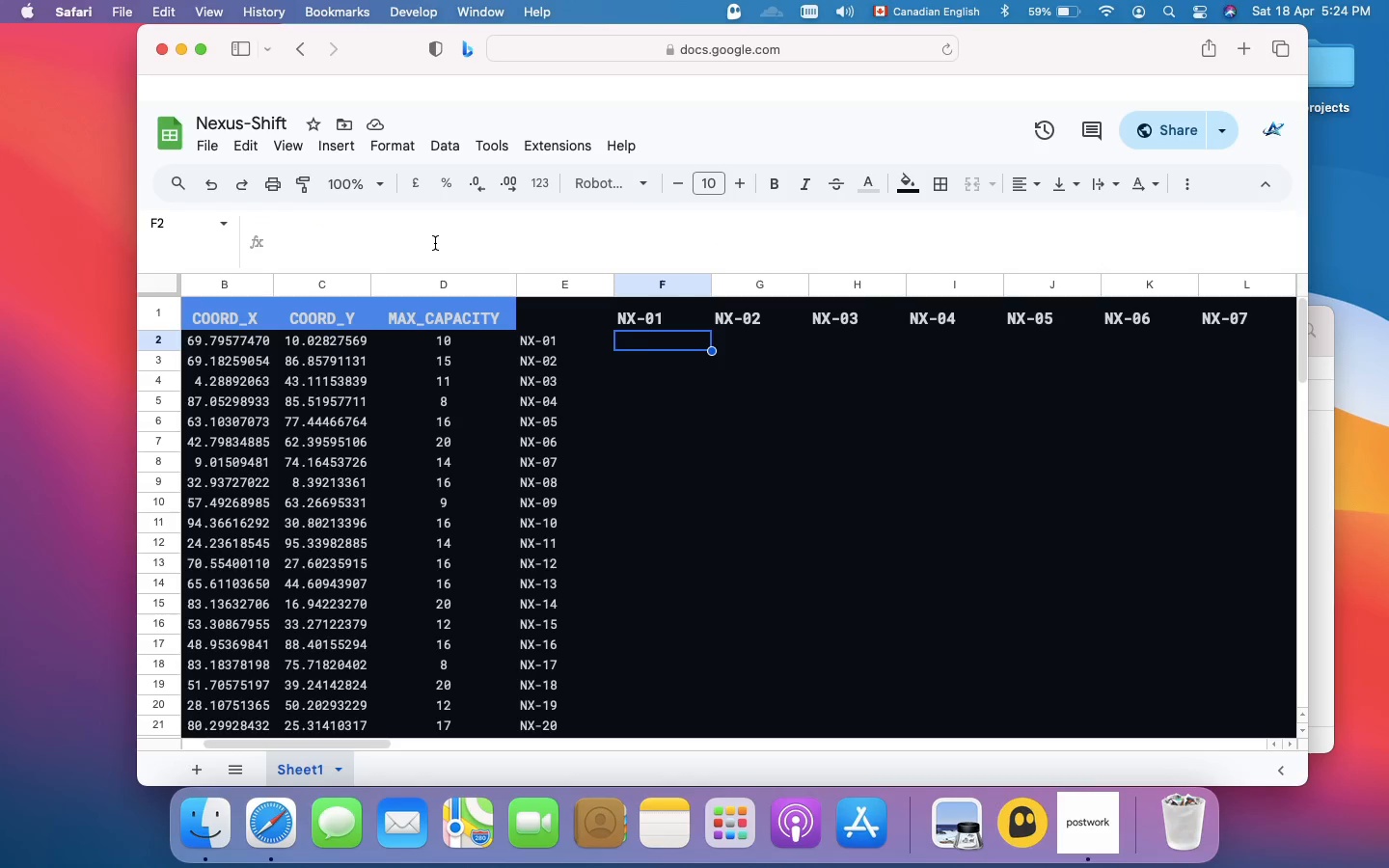 
left_click([435, 243])
 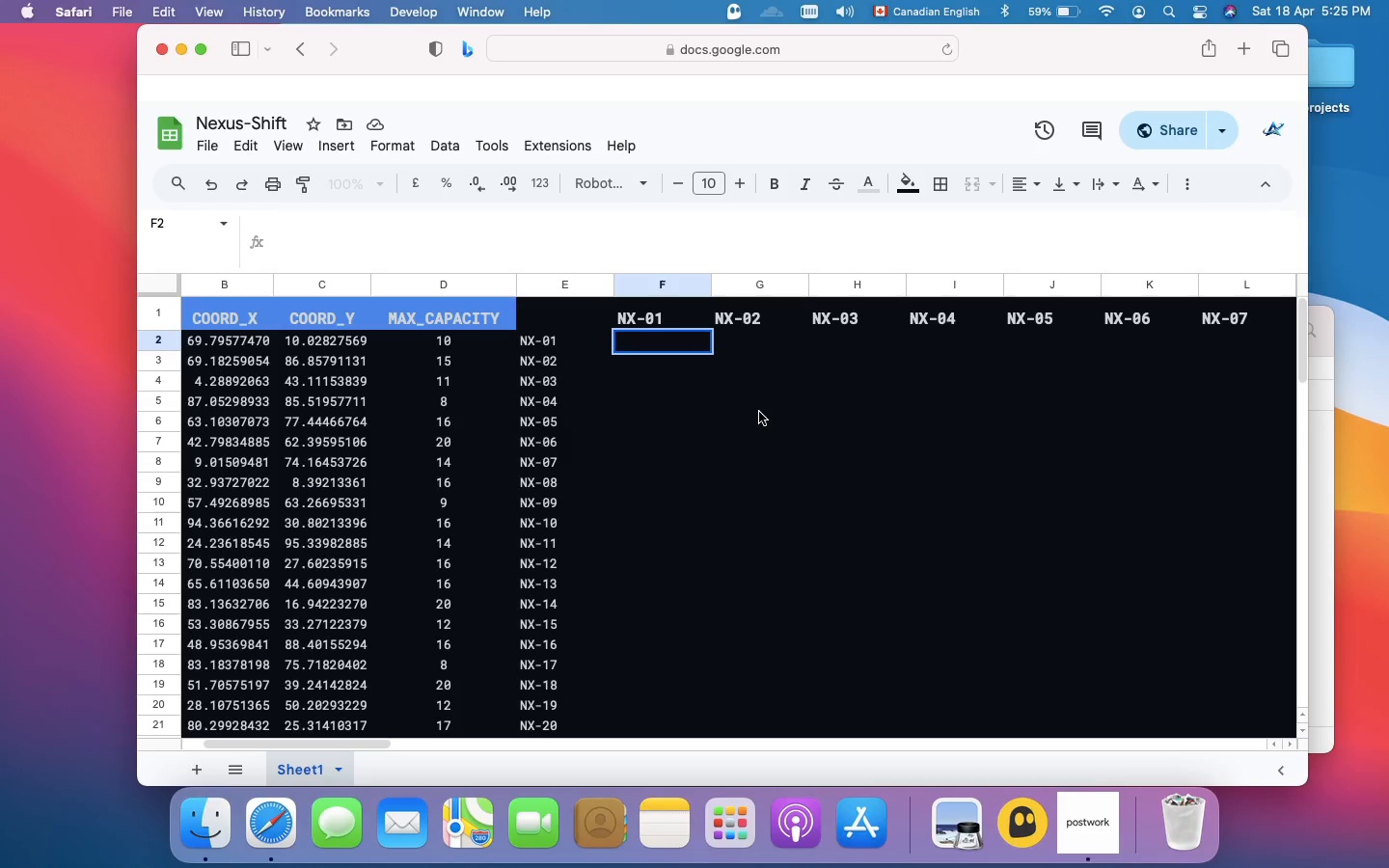 
wait(40.73)
 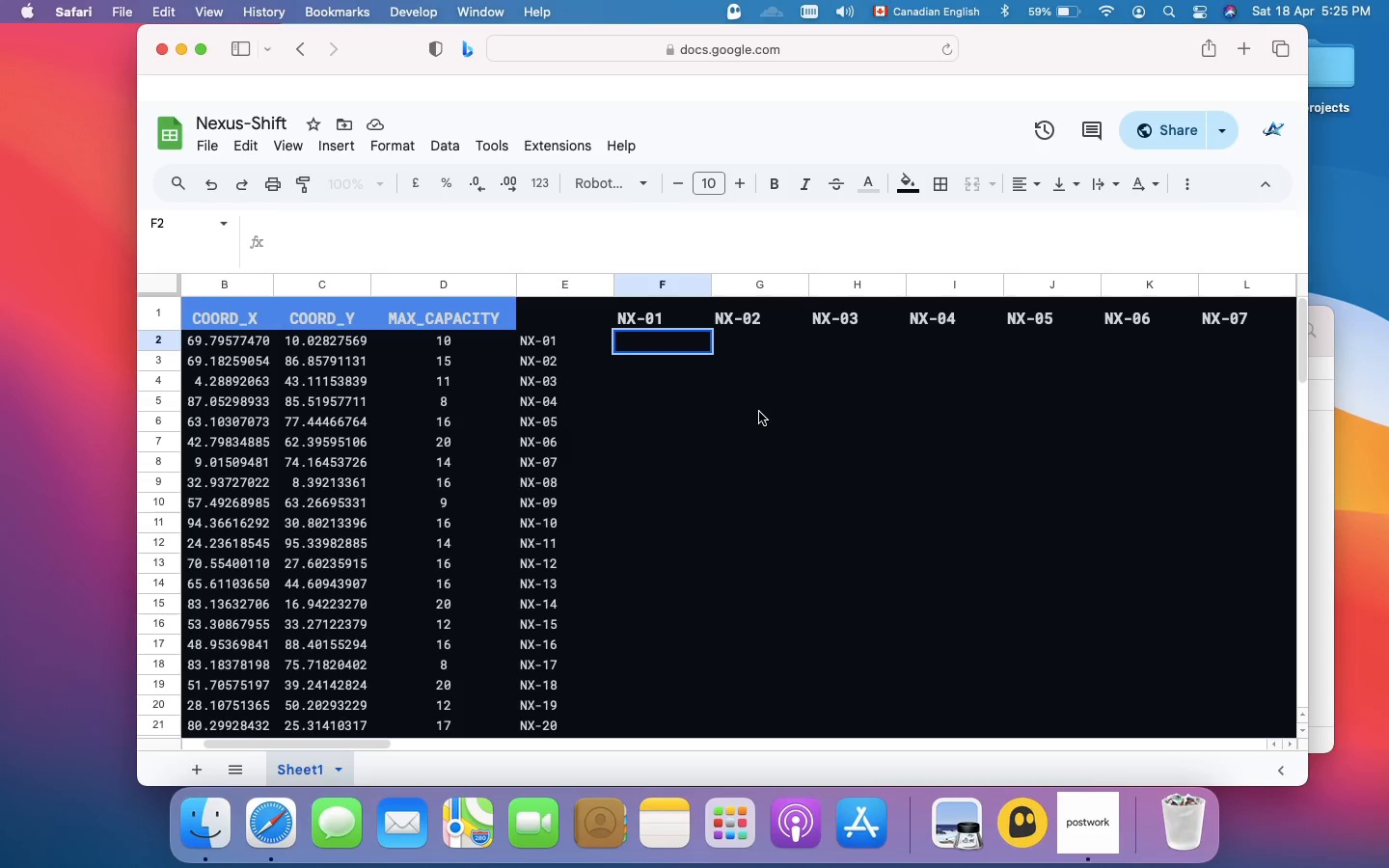 
scroll: coordinate [759, 412], scroll_direction: up, amount: 3.0
 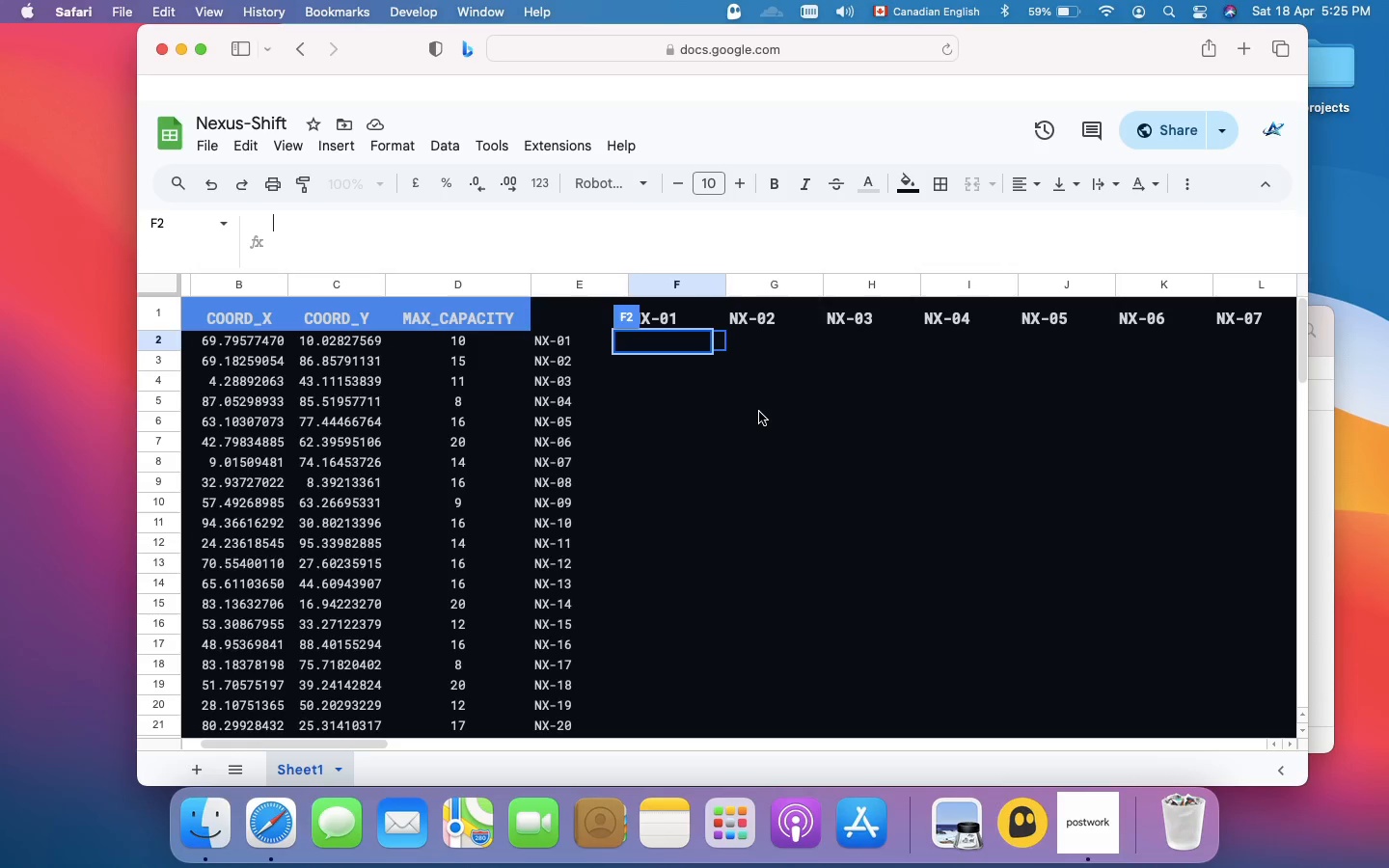 
scroll: coordinate [759, 412], scroll_direction: down, amount: 1.0
 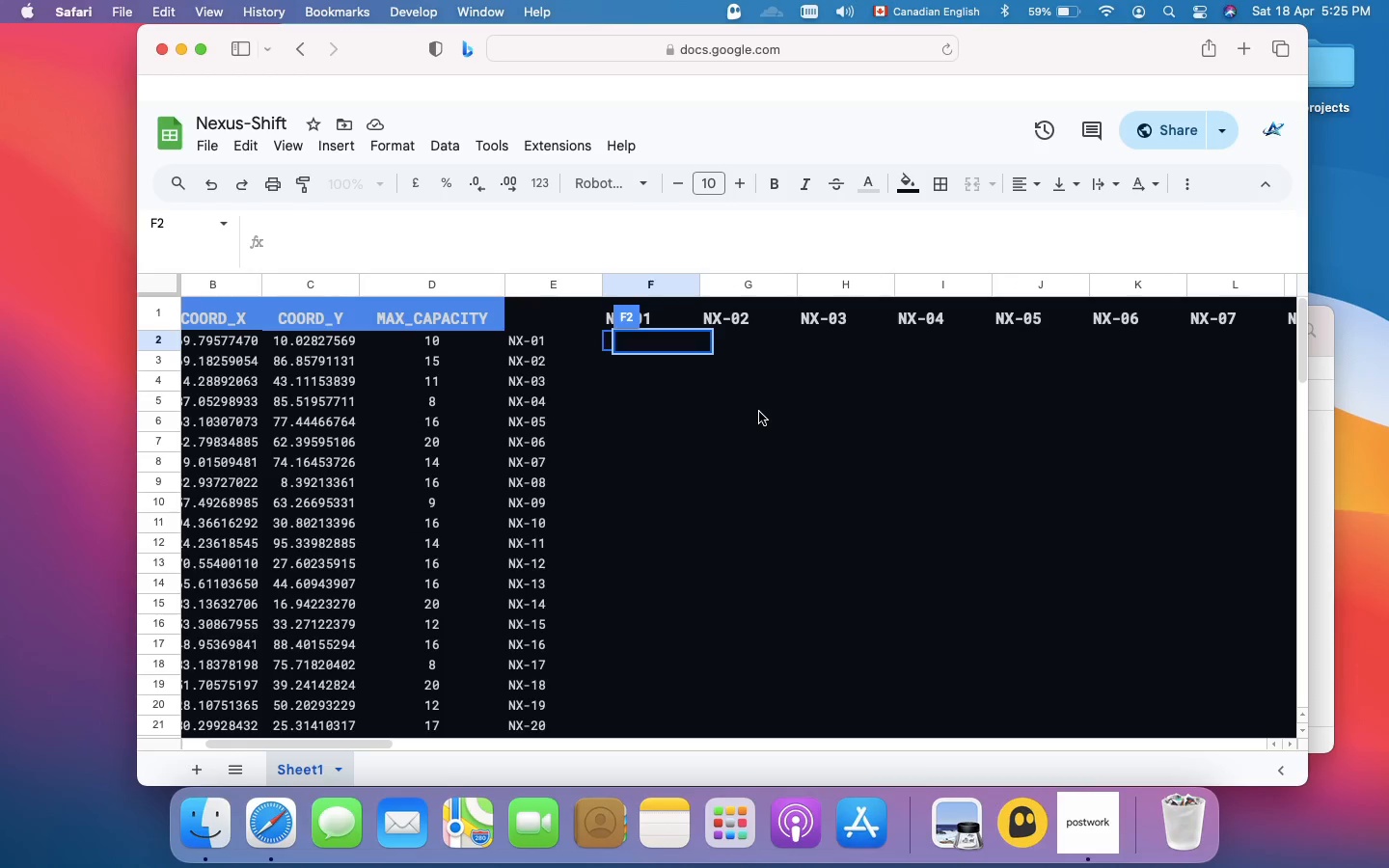 
scroll: coordinate [759, 412], scroll_direction: up, amount: 1.0
 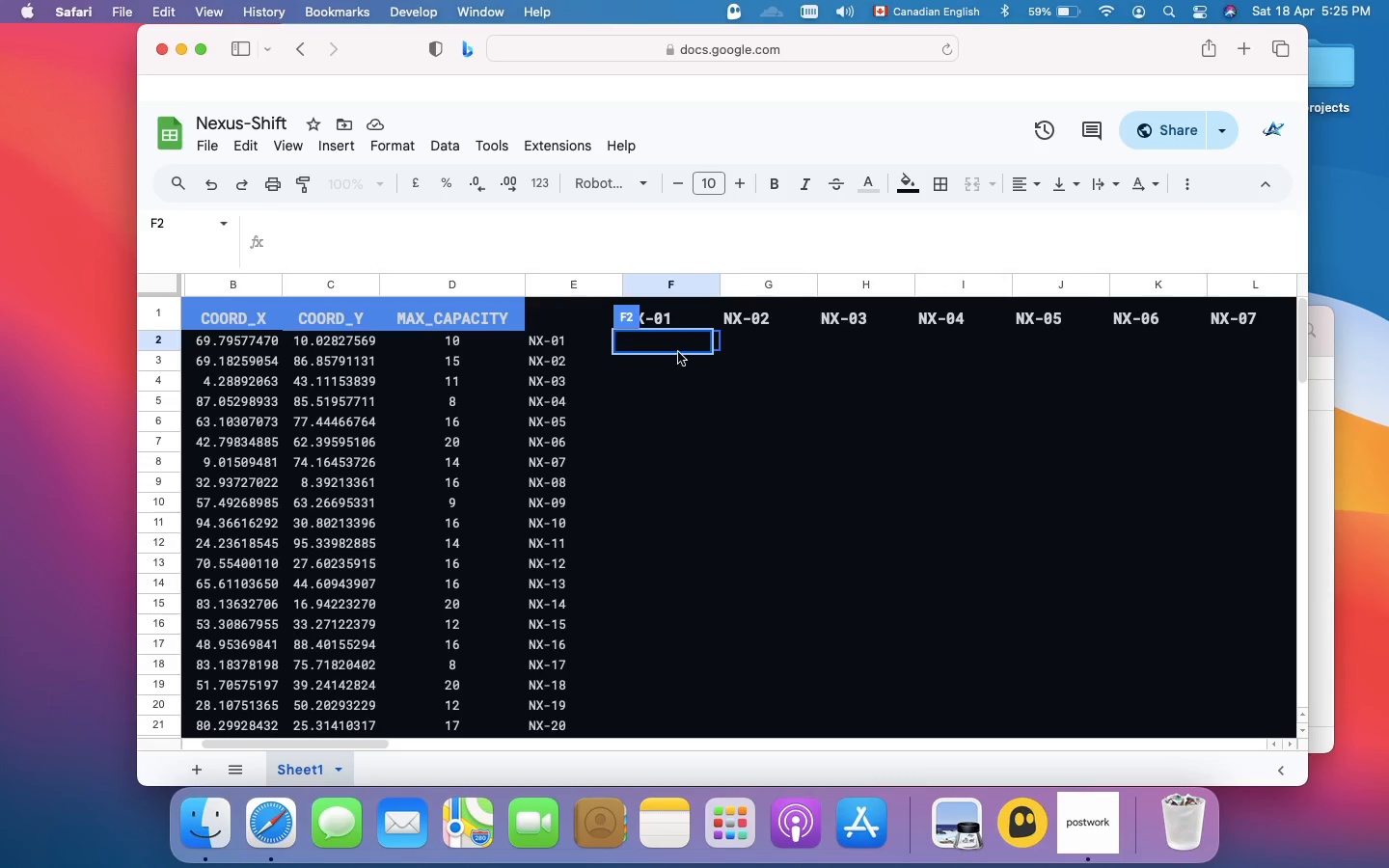 
left_click([672, 339])
 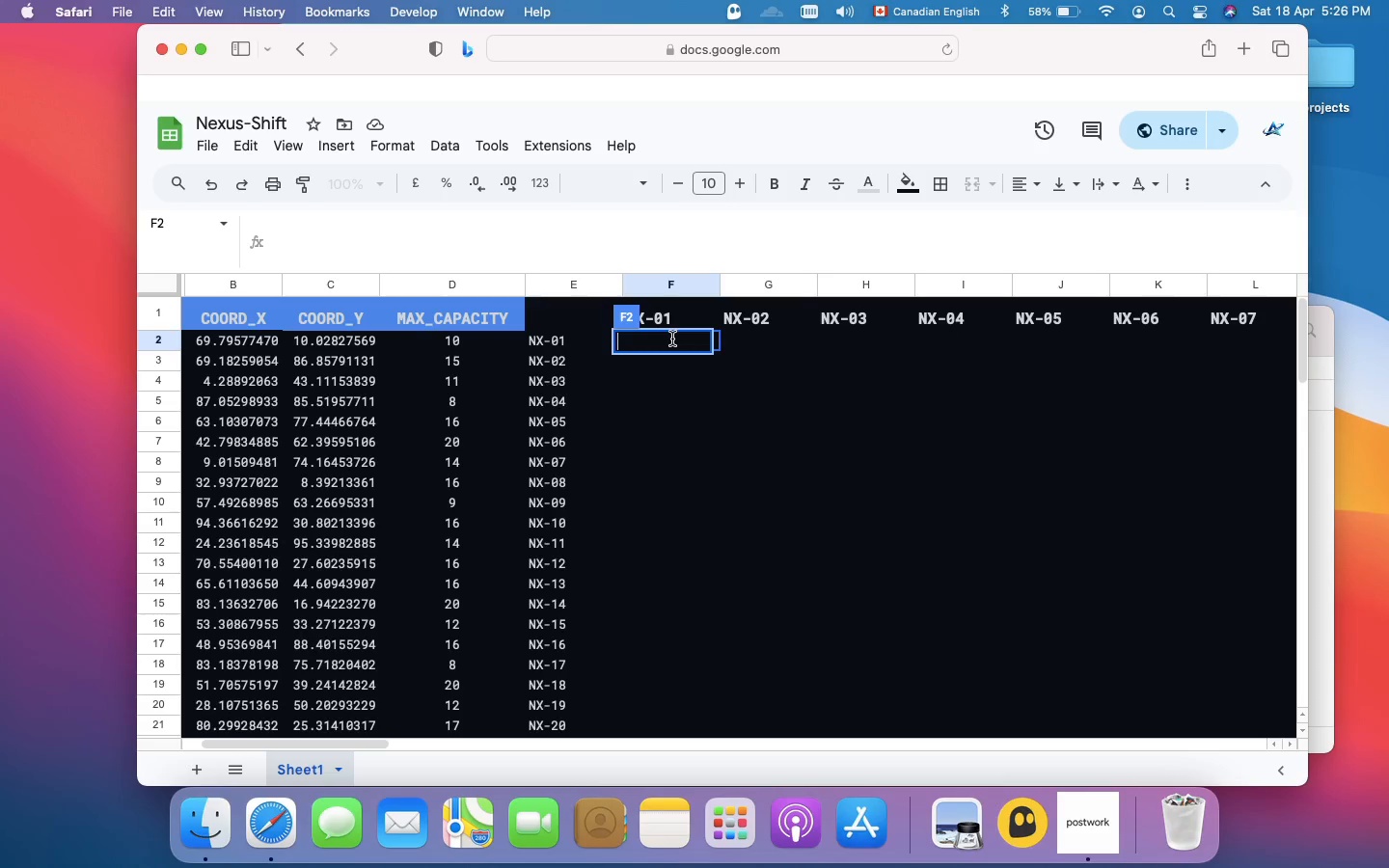 
wait(36.35)
 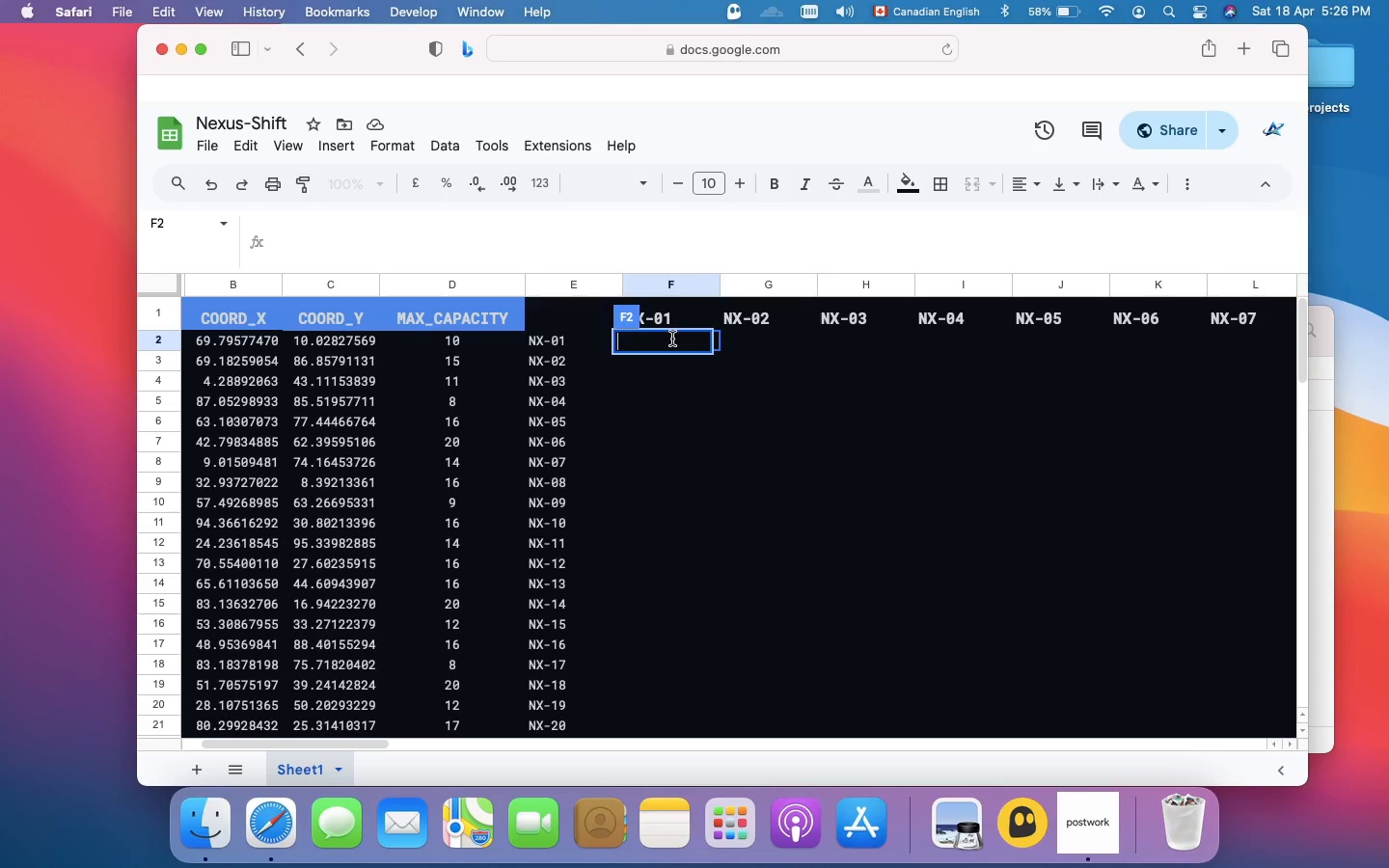 
type(arrayformula)
 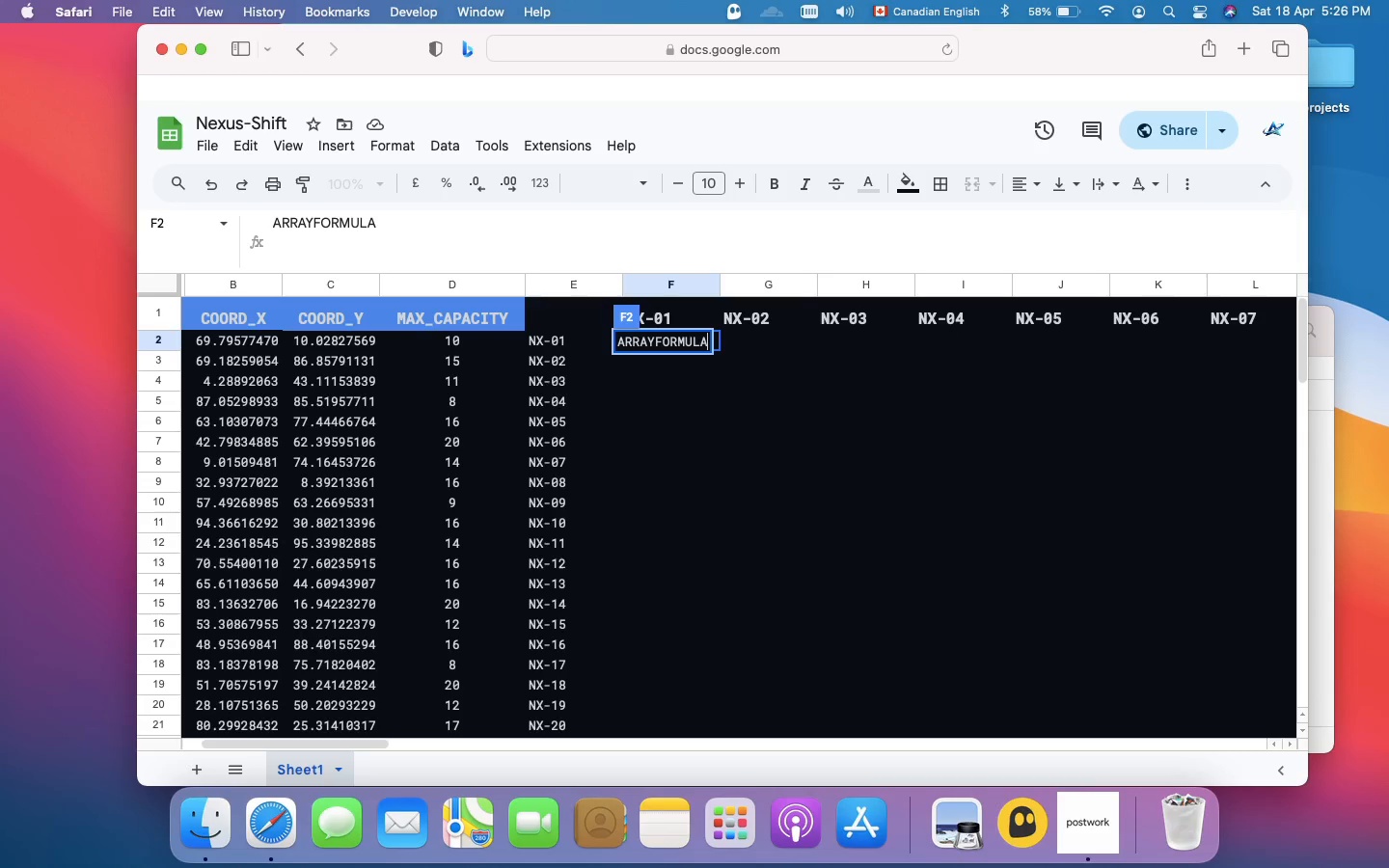 
type((euclidean_dist(vlookup($e2:)
 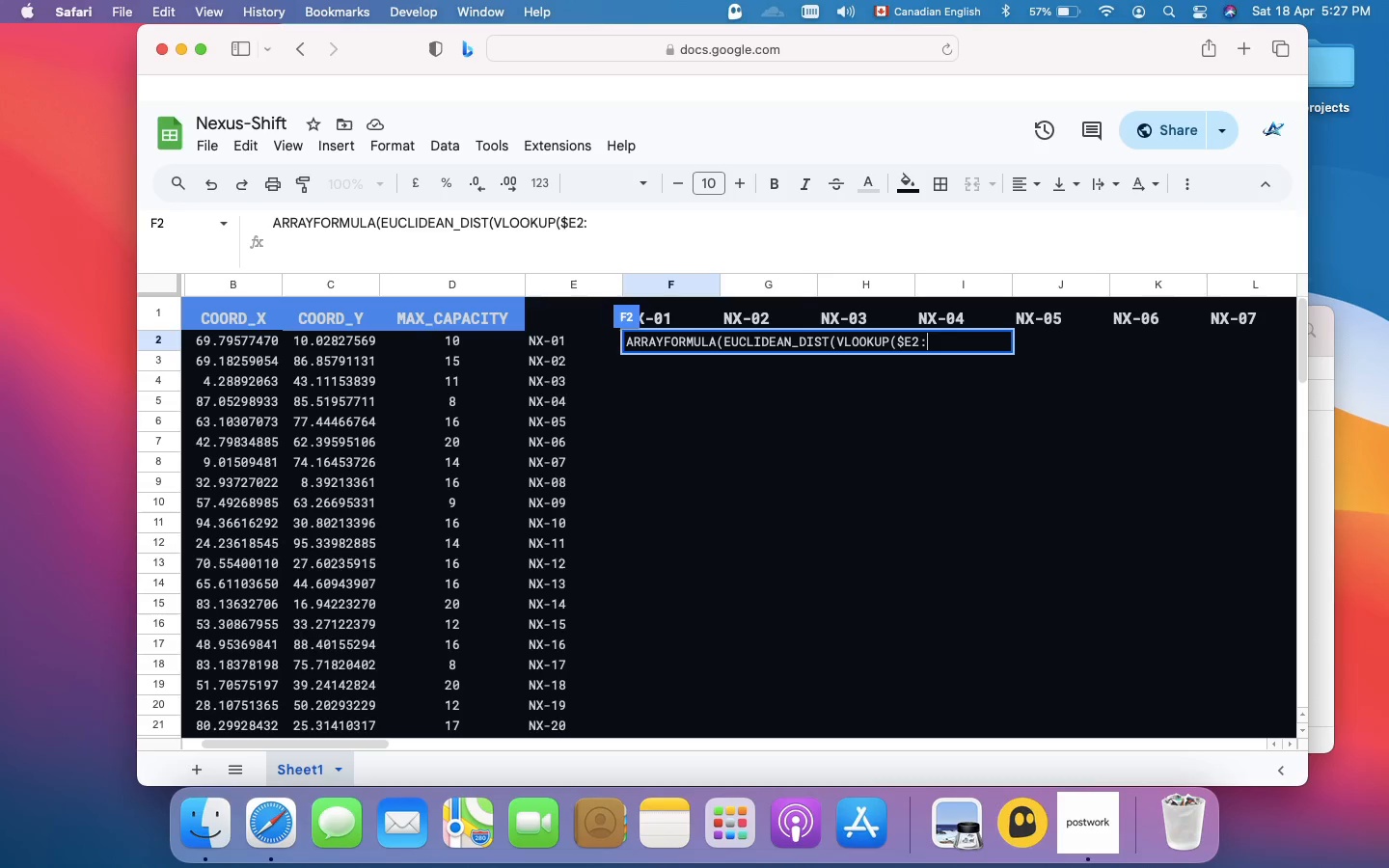 
type($e51, $a)
 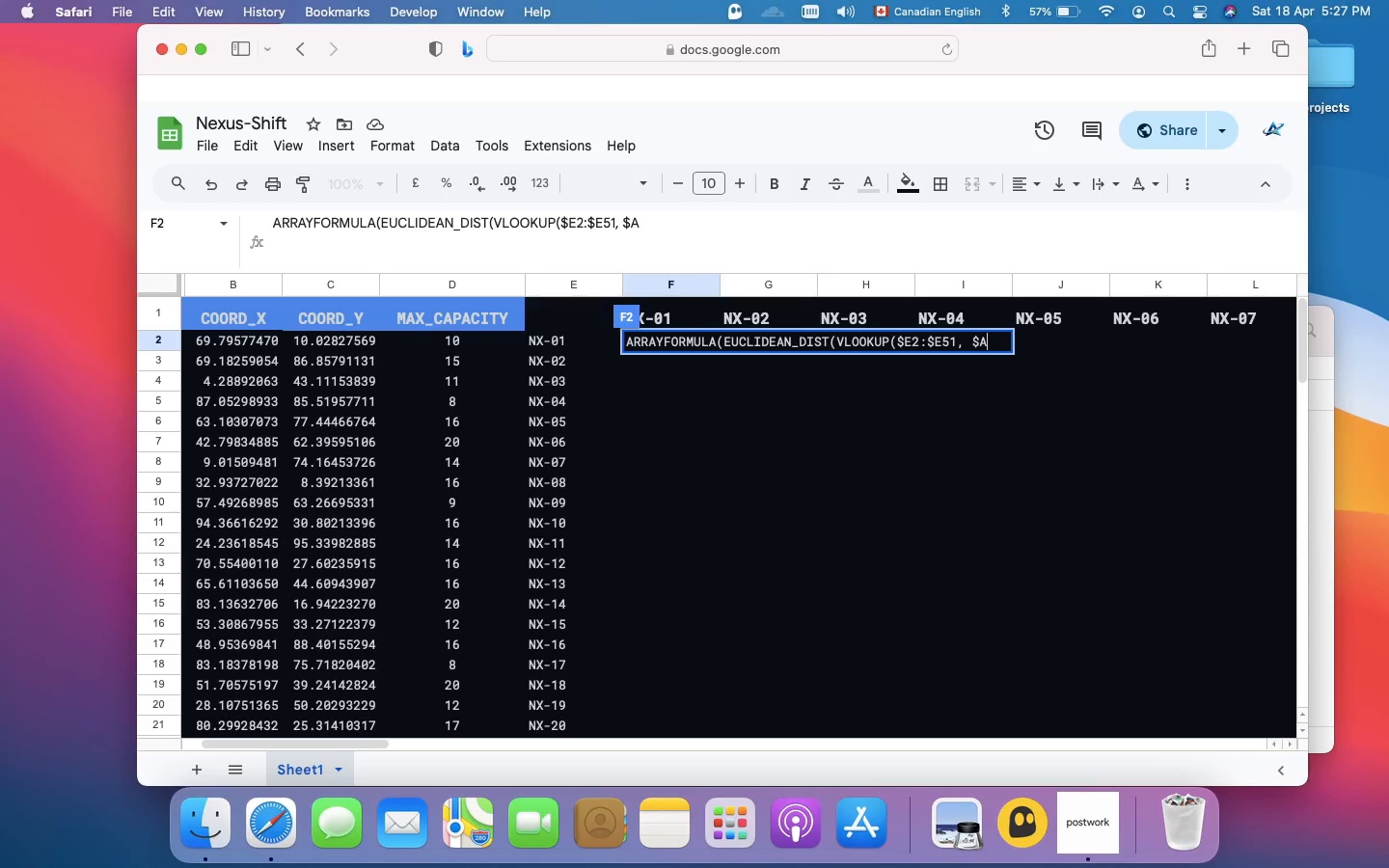 
type(:$c, 2, )
 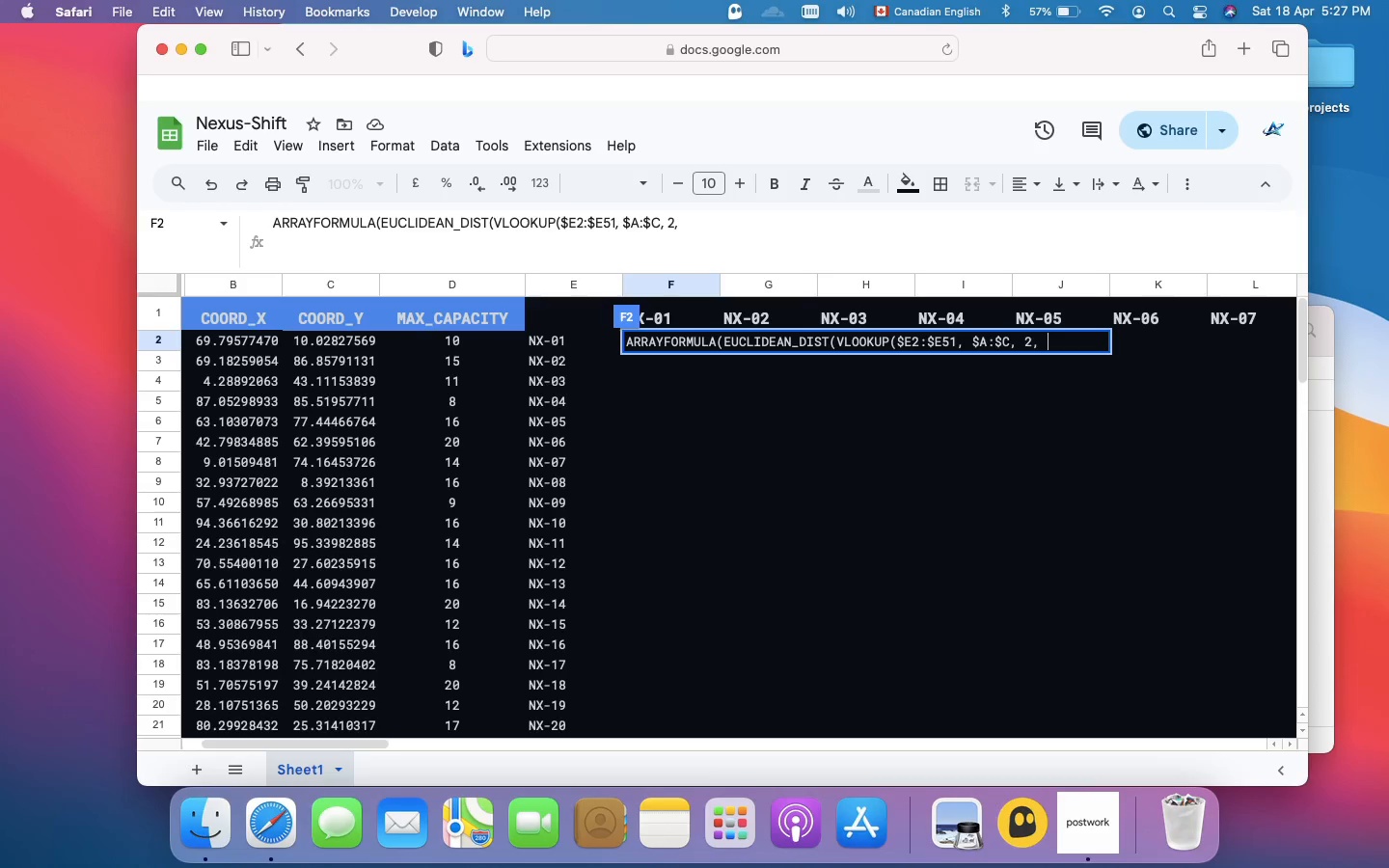 
left_click([728, 219])
 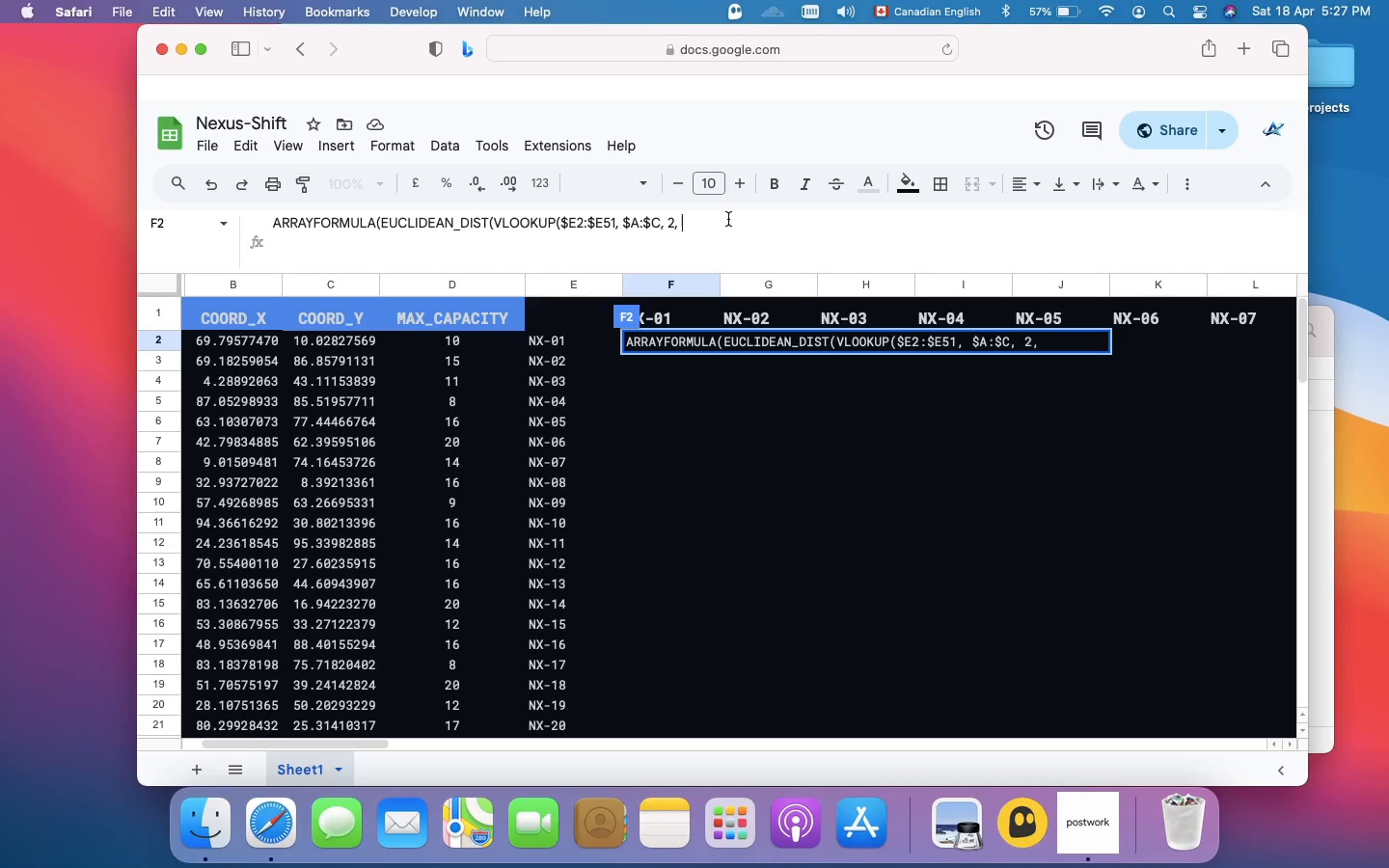 
type(0))
 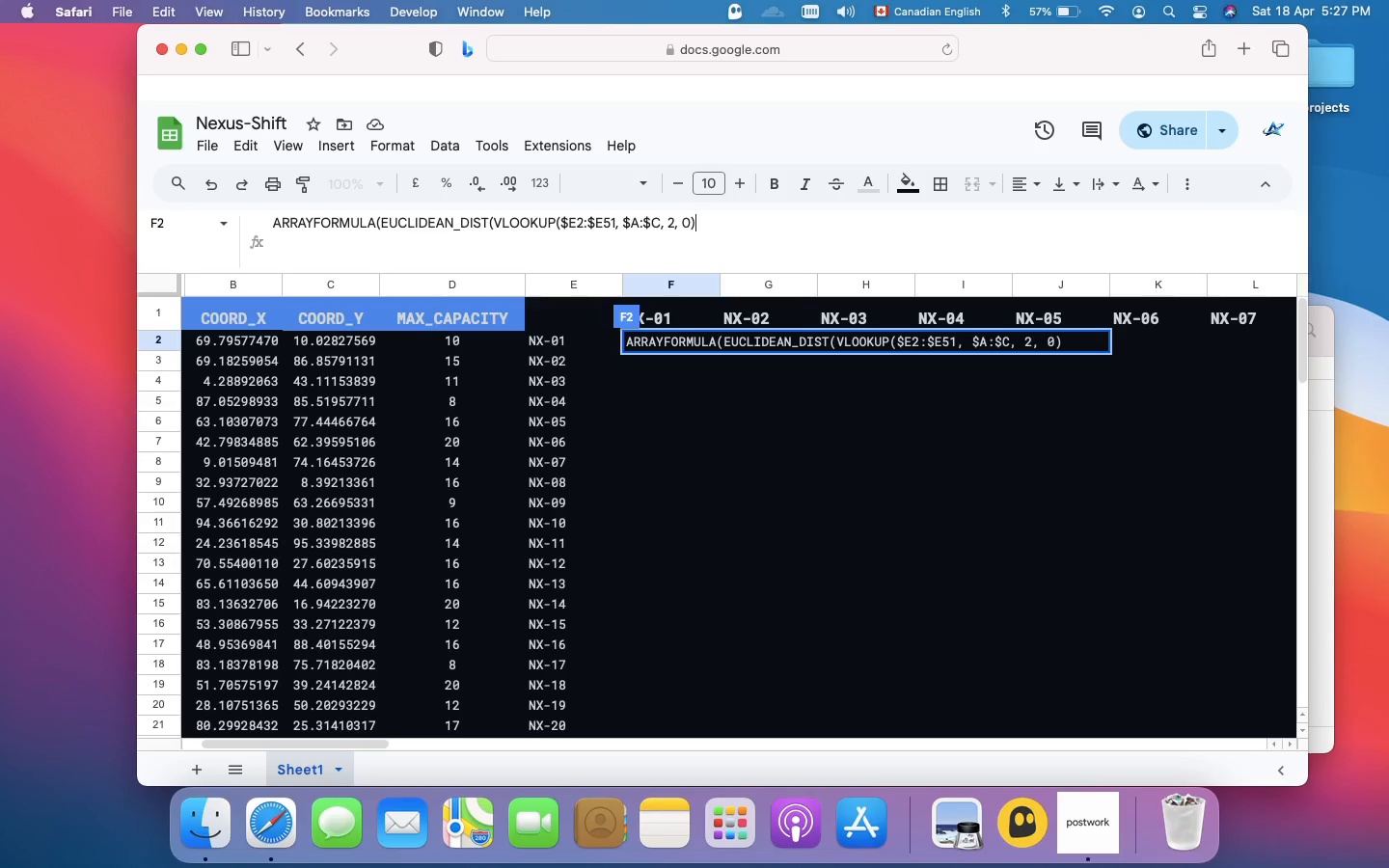 
type(, vlookup()
 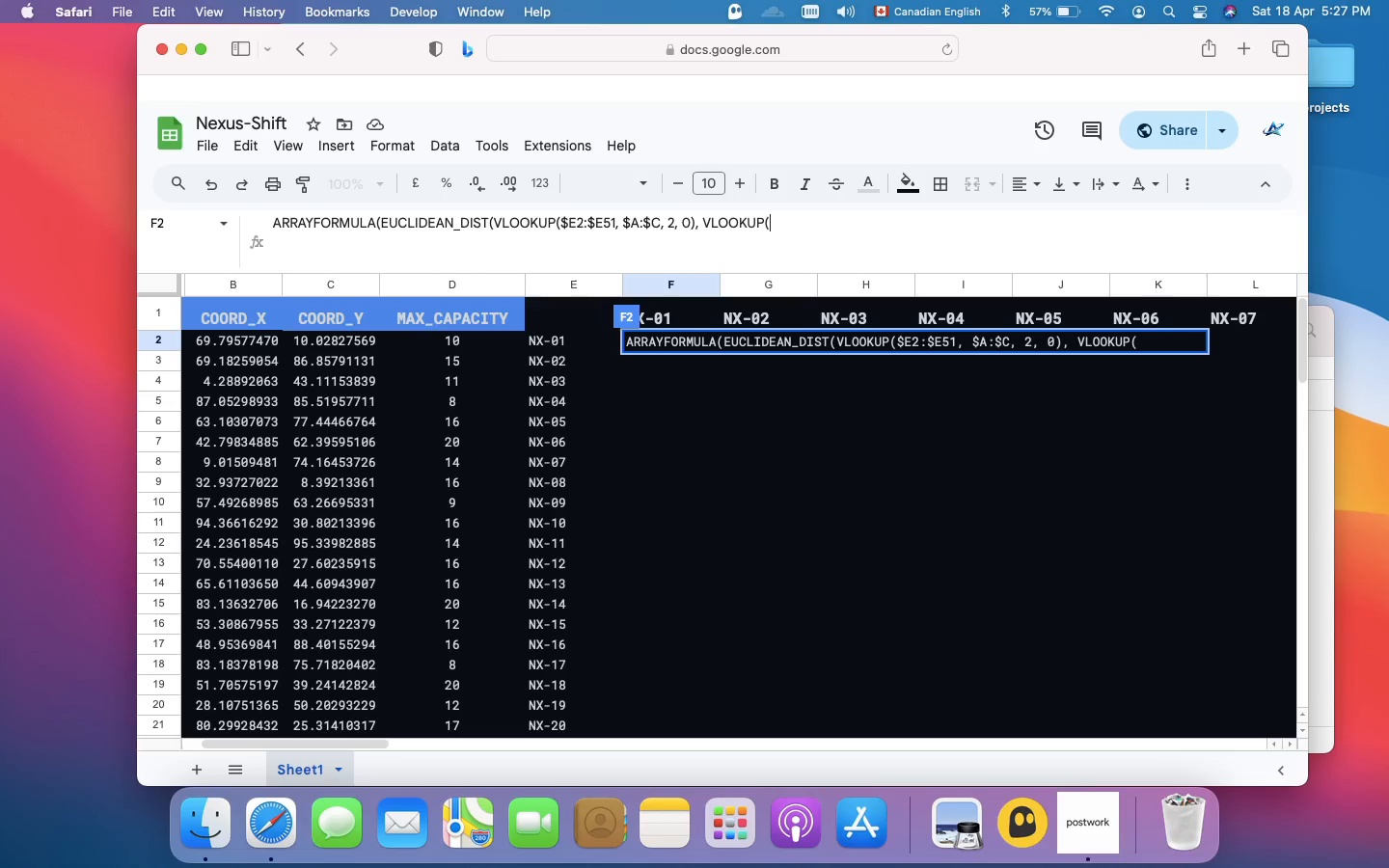 
type($e2:)
 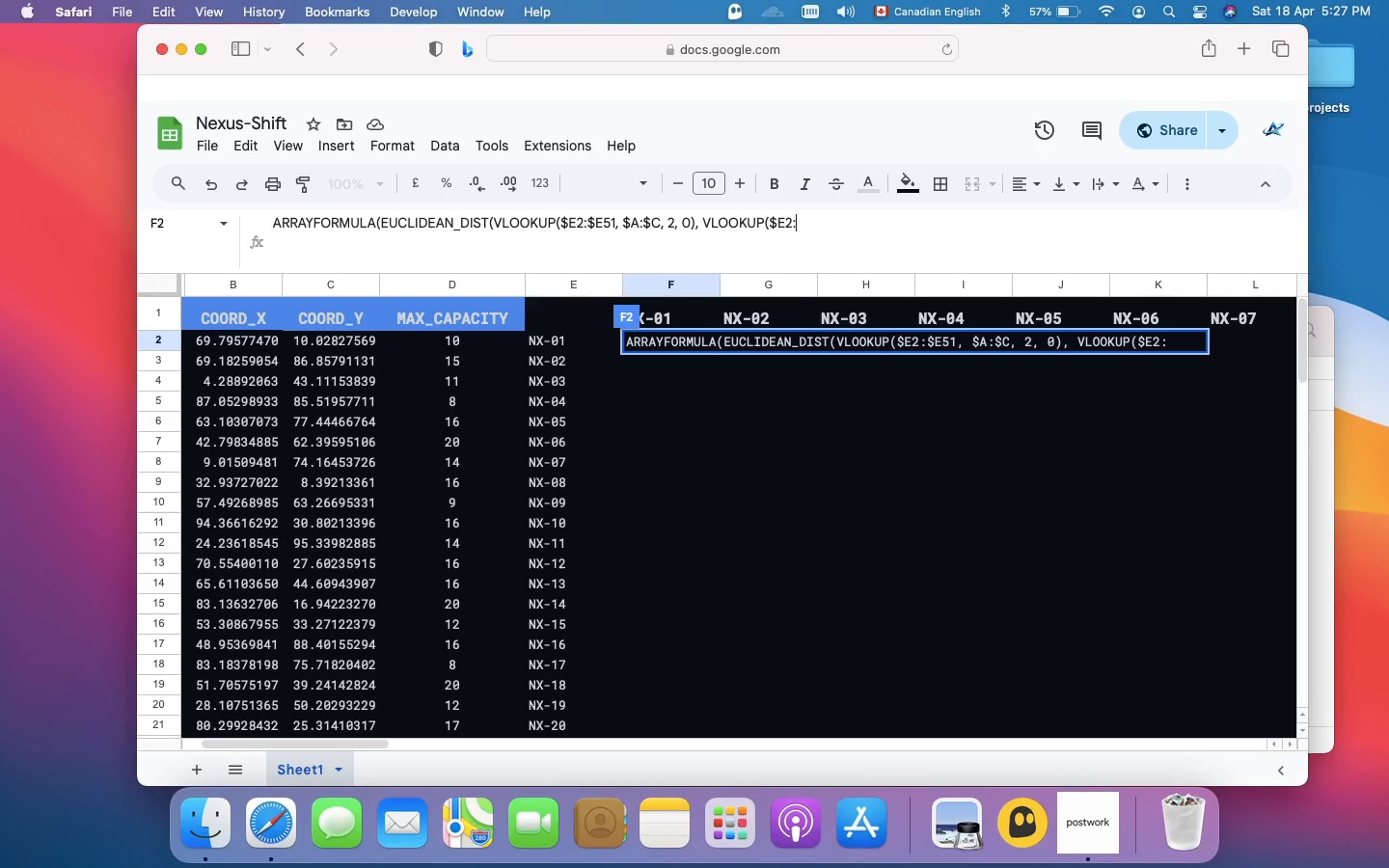 
wait(8.23)
 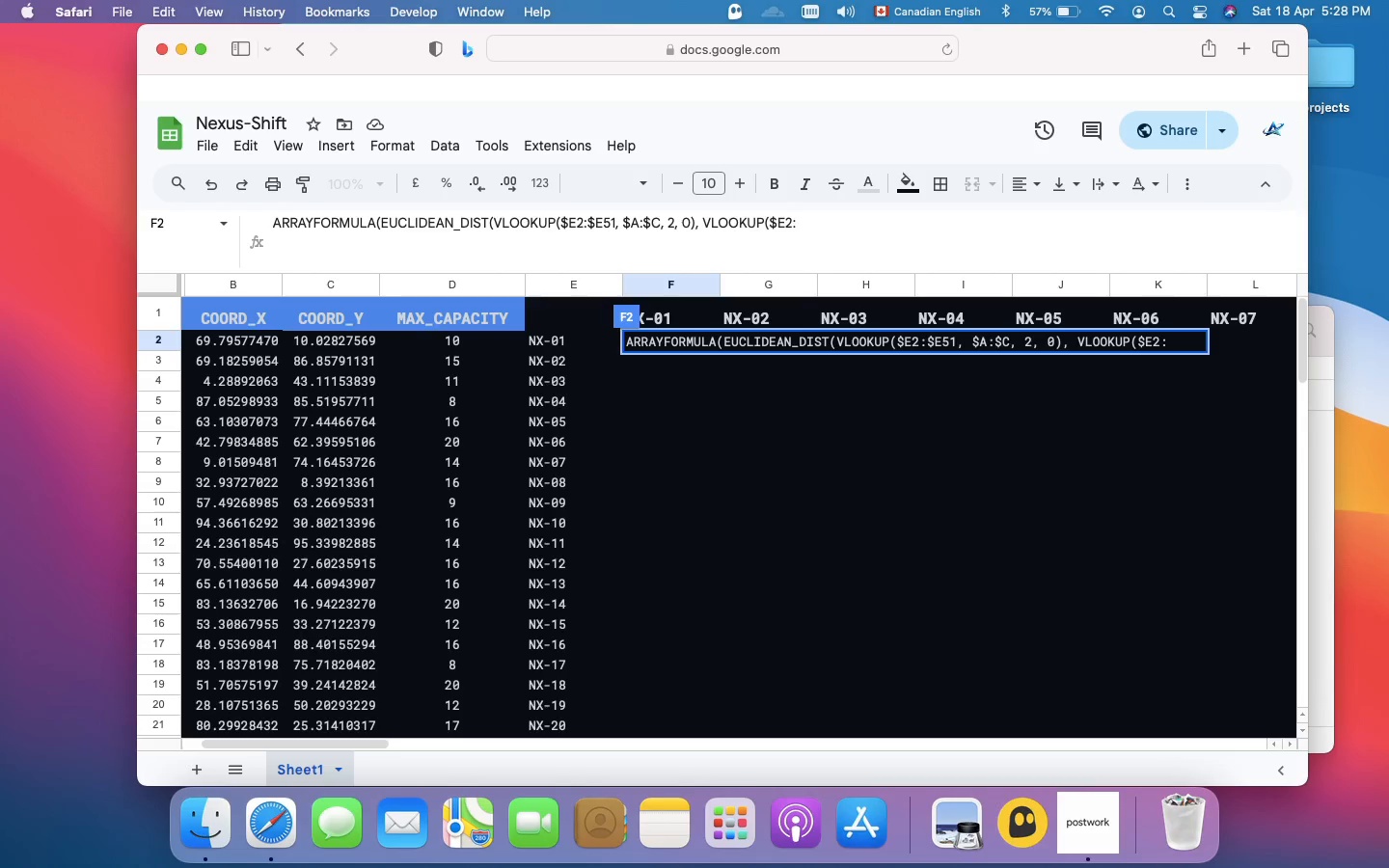 
type(e51)
 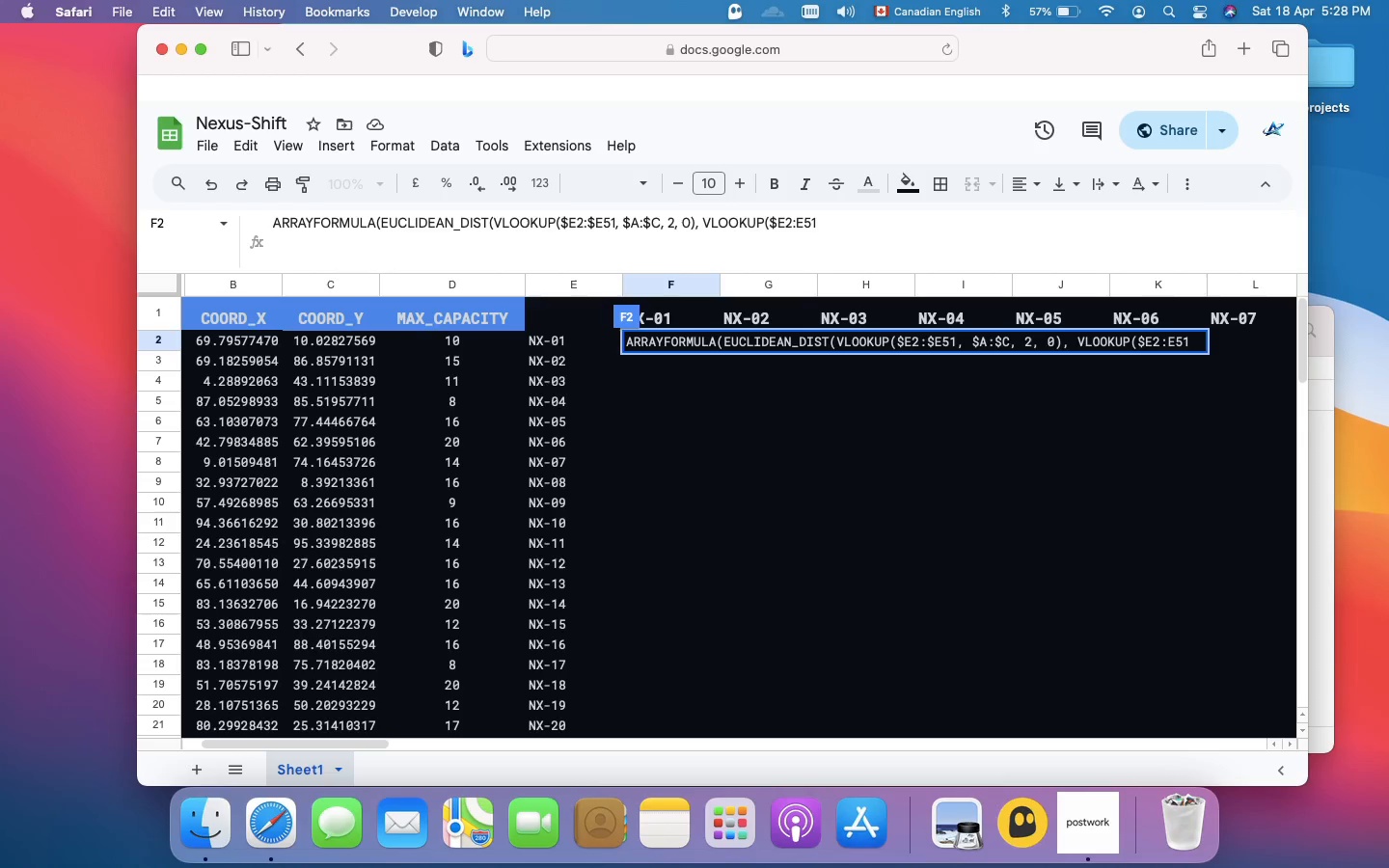 
wait(5.41)
 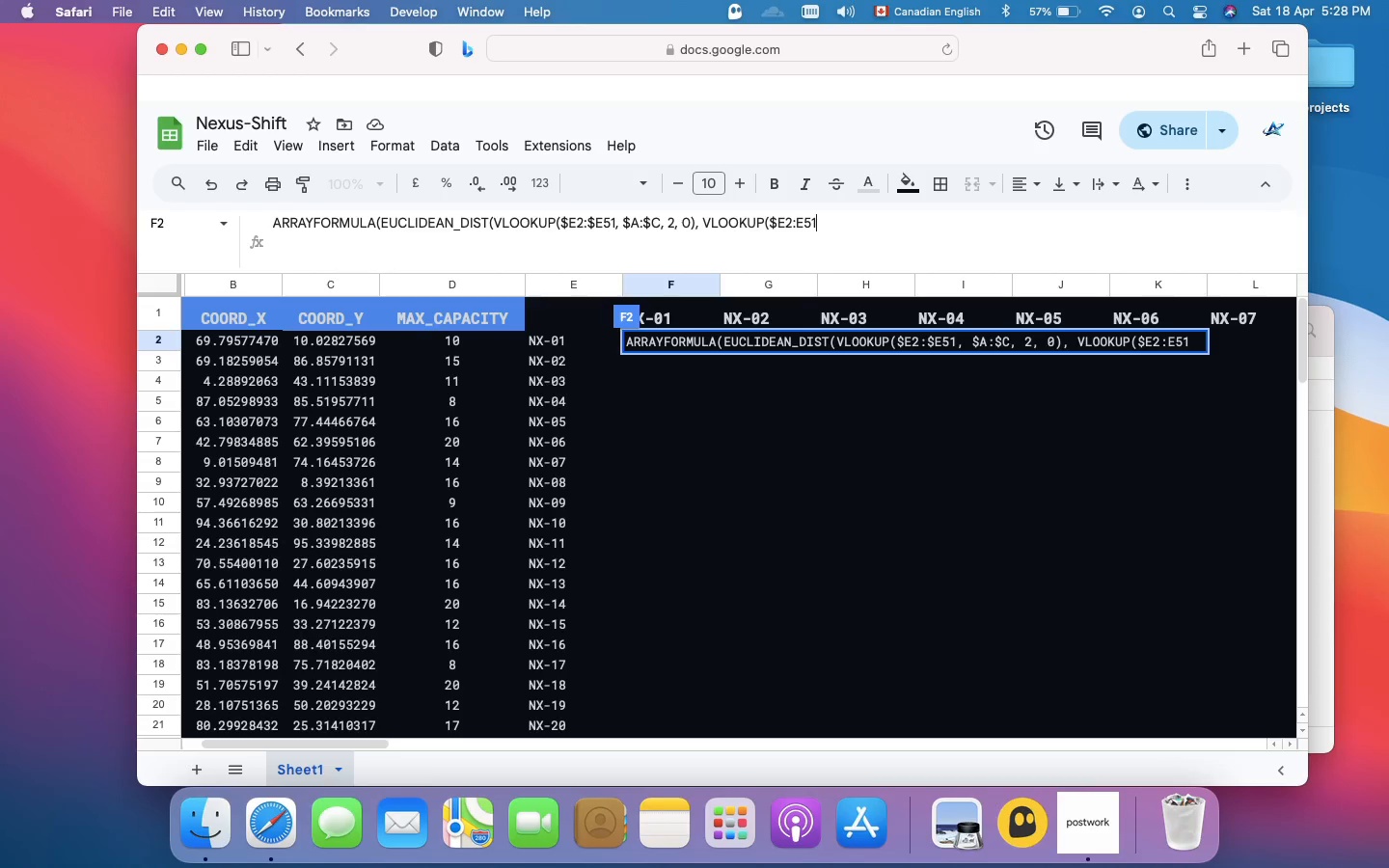 
type(, $a)
 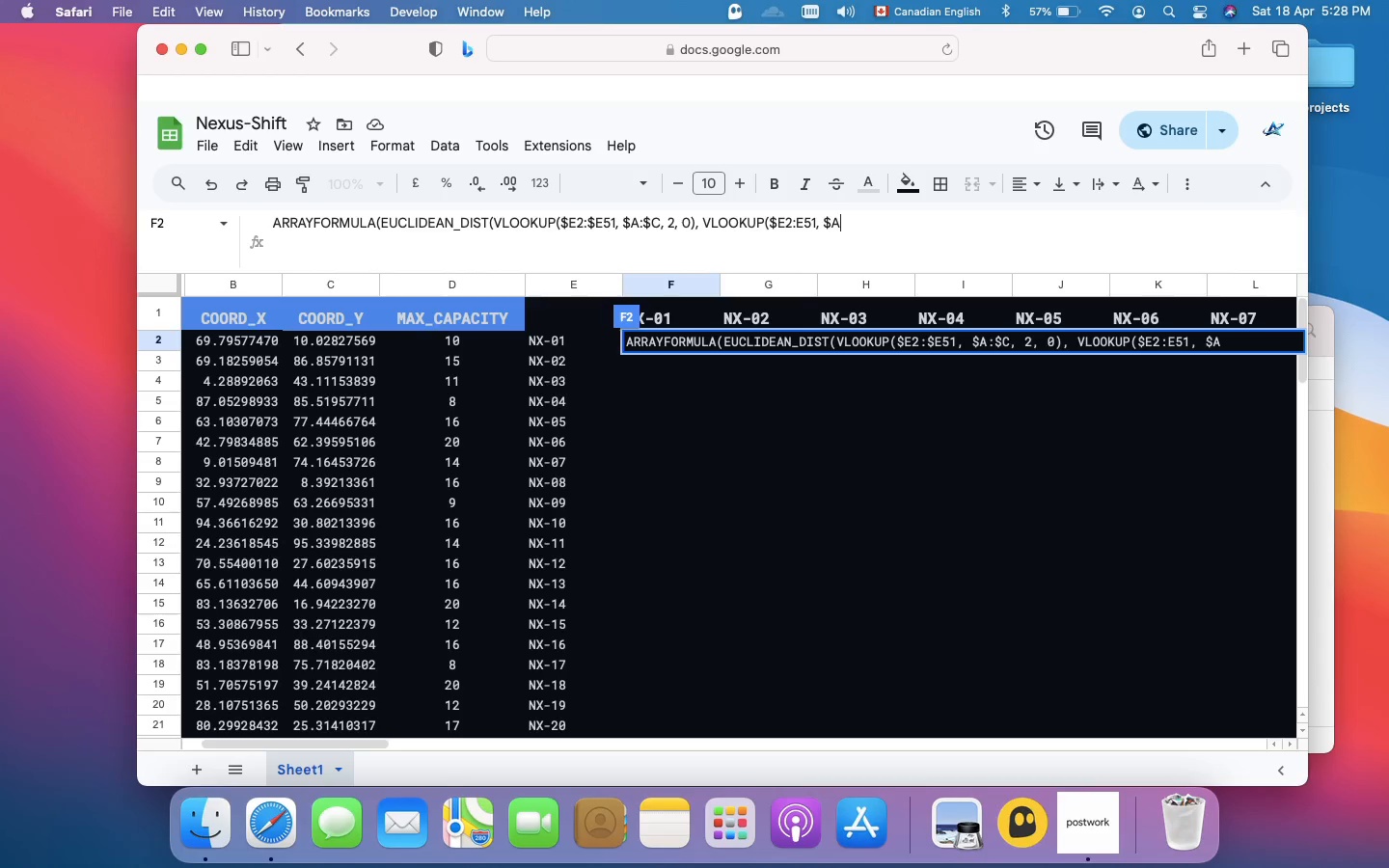 
key(Shift+Semicolon)
 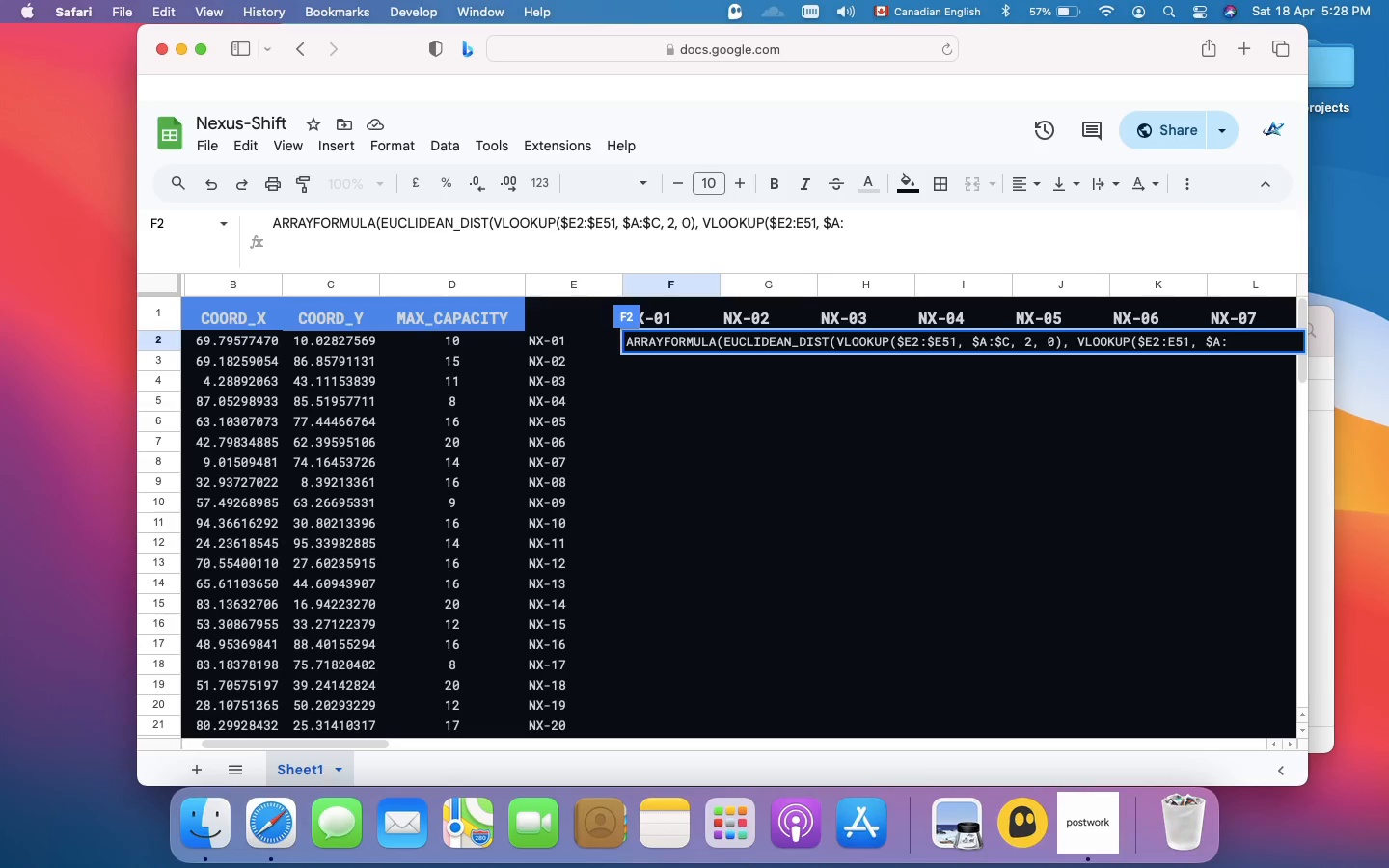 
wait(6.25)
 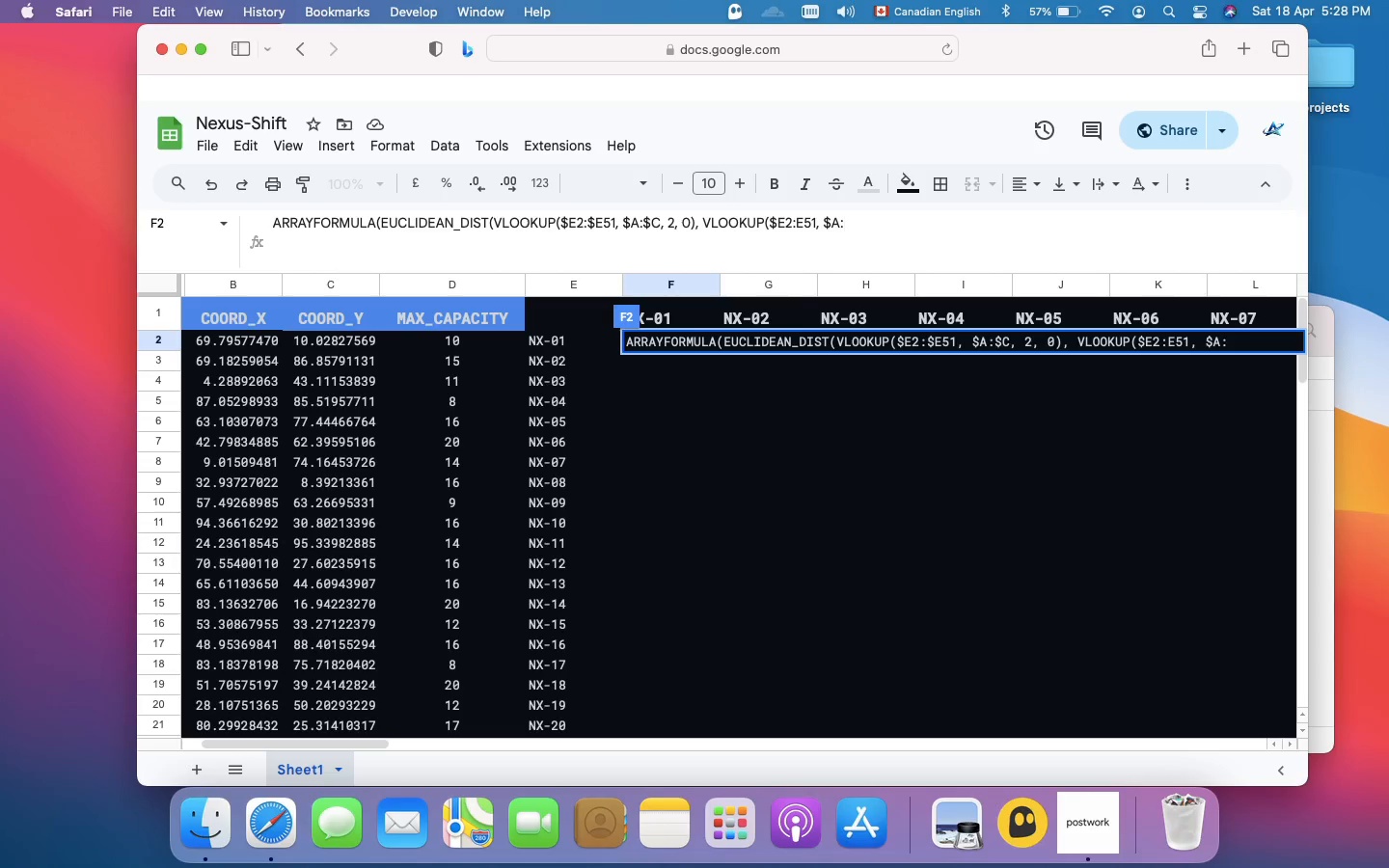 
type($c)
 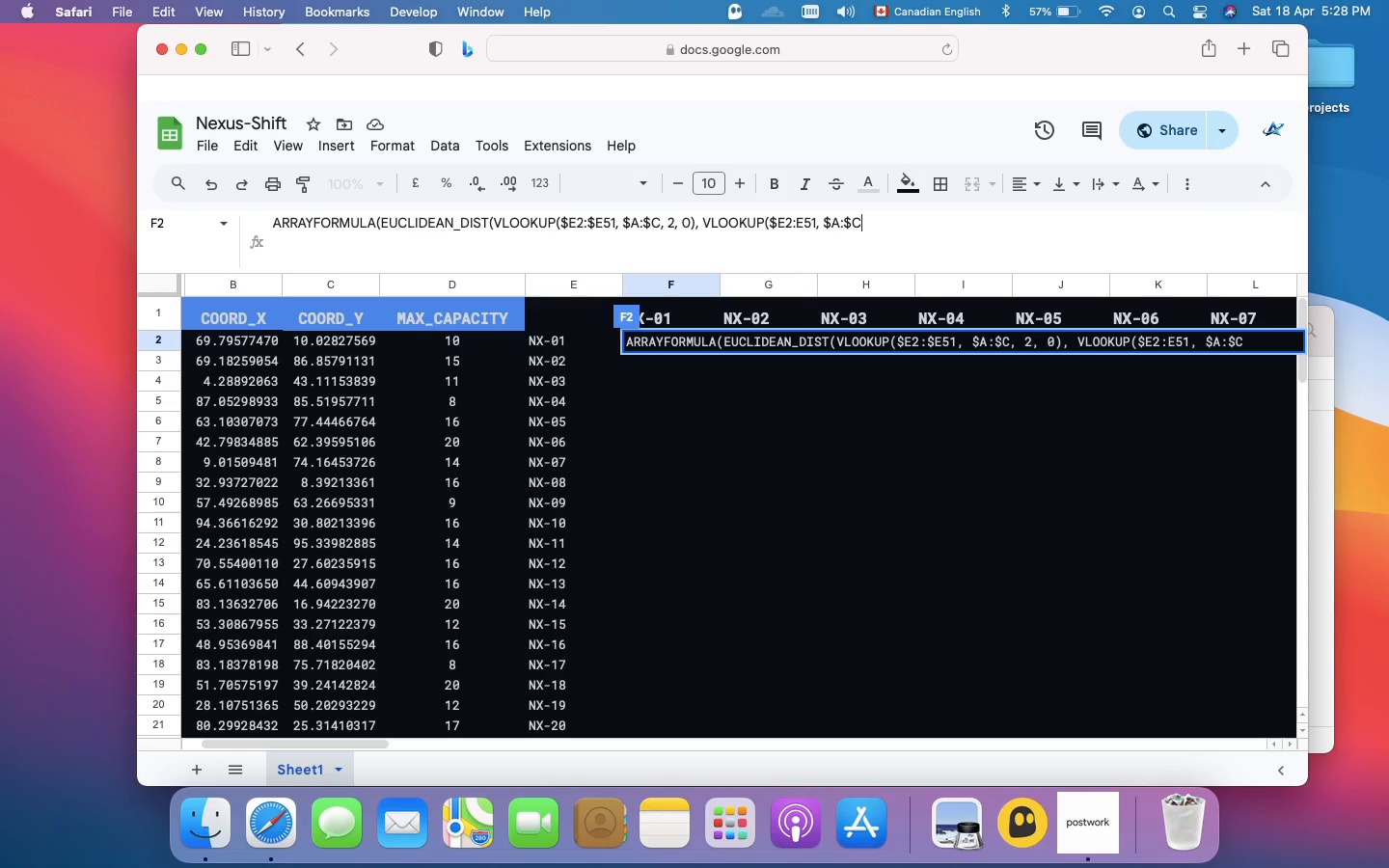 
key(Comma)
 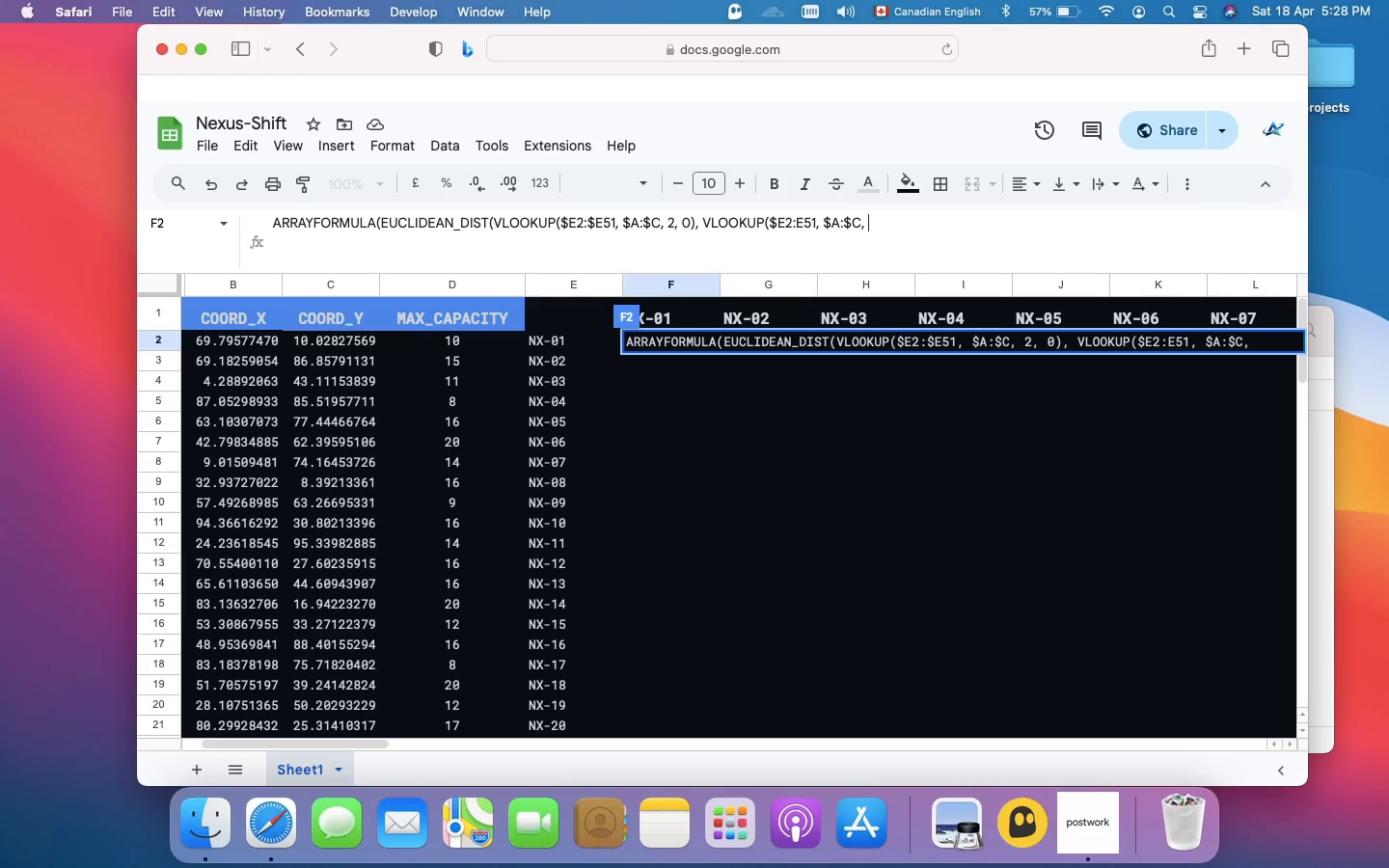 
key(Space)
 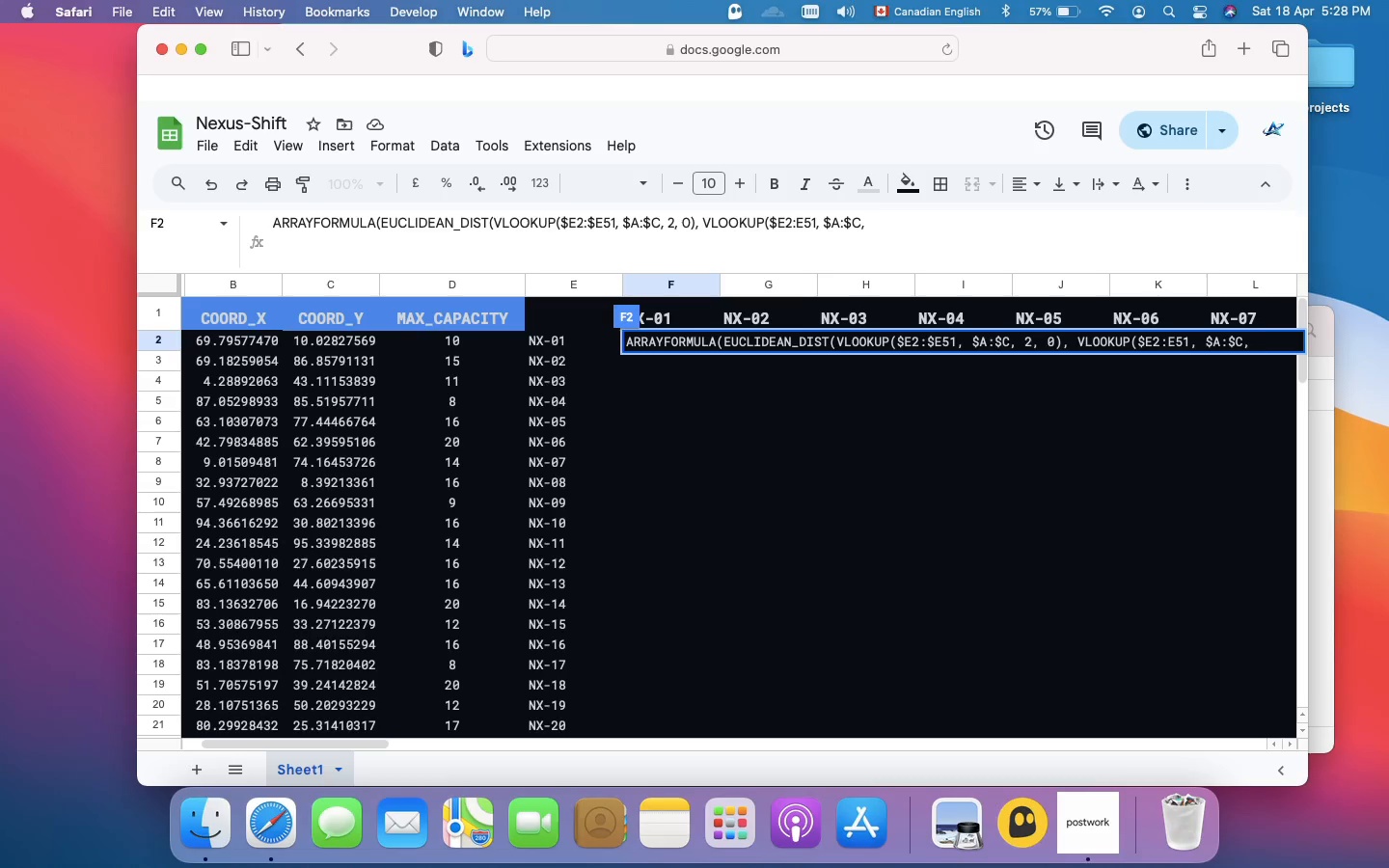 
key(3)
 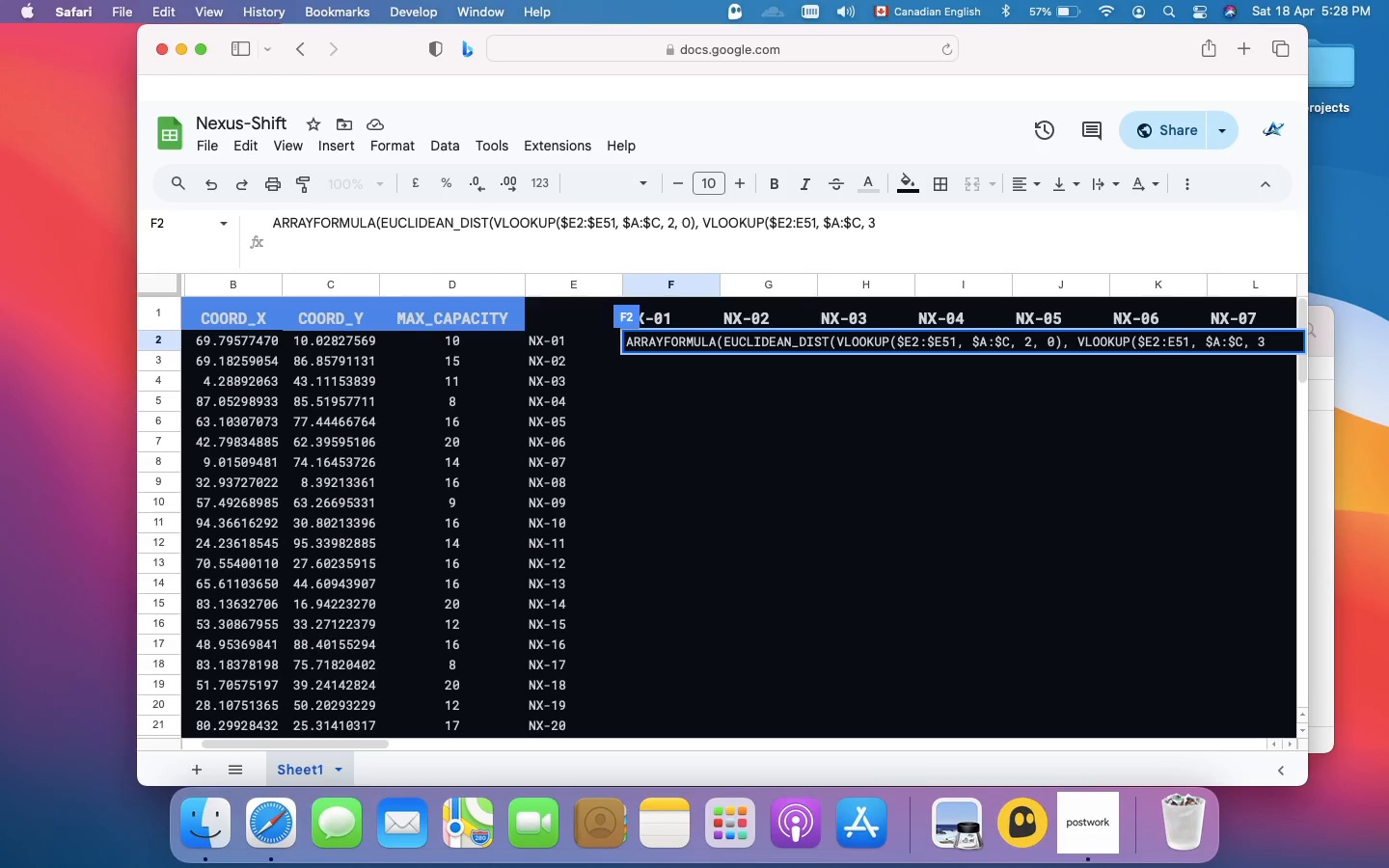 
key(Comma)
 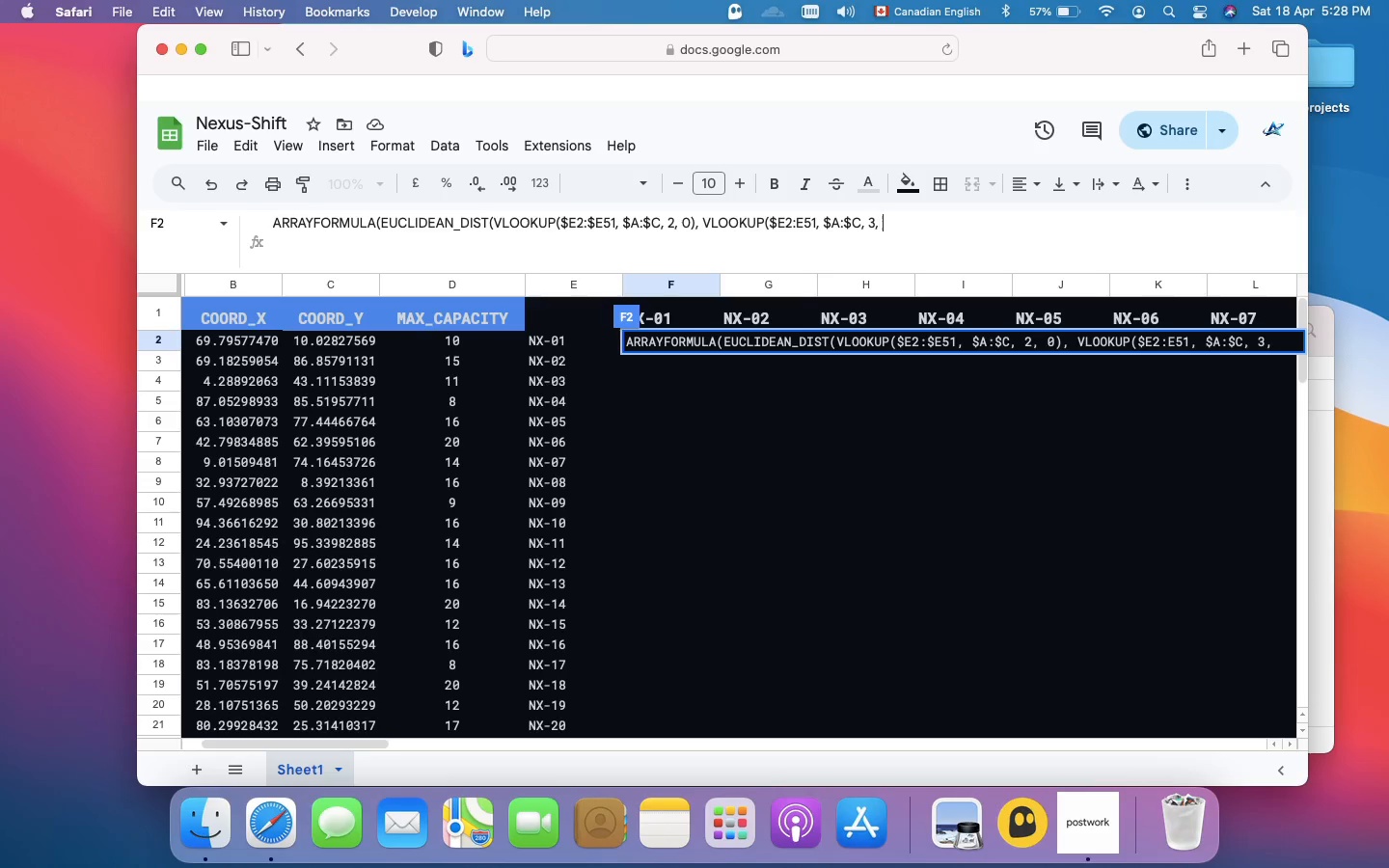 
key(Space)
 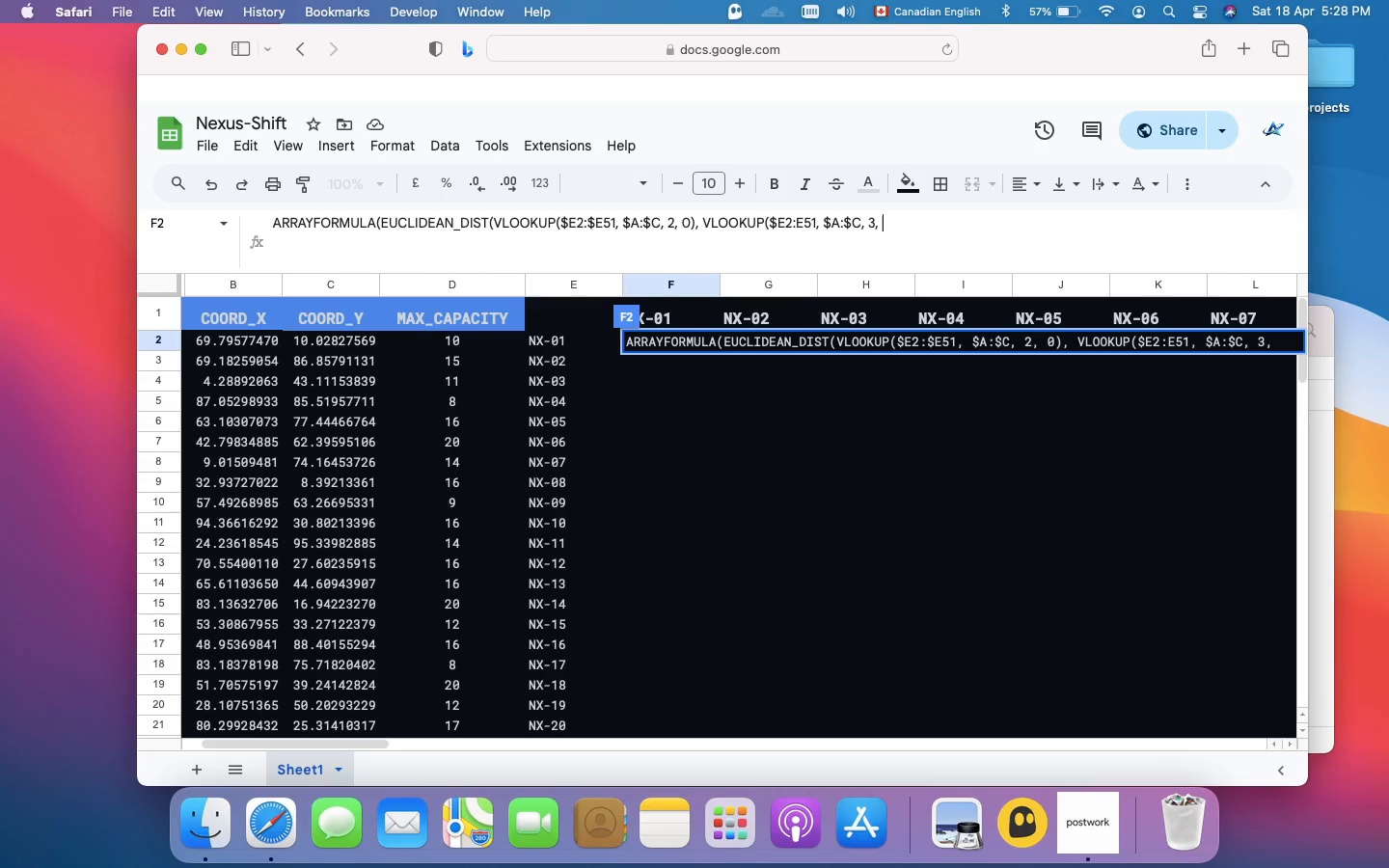 
type(0), )
 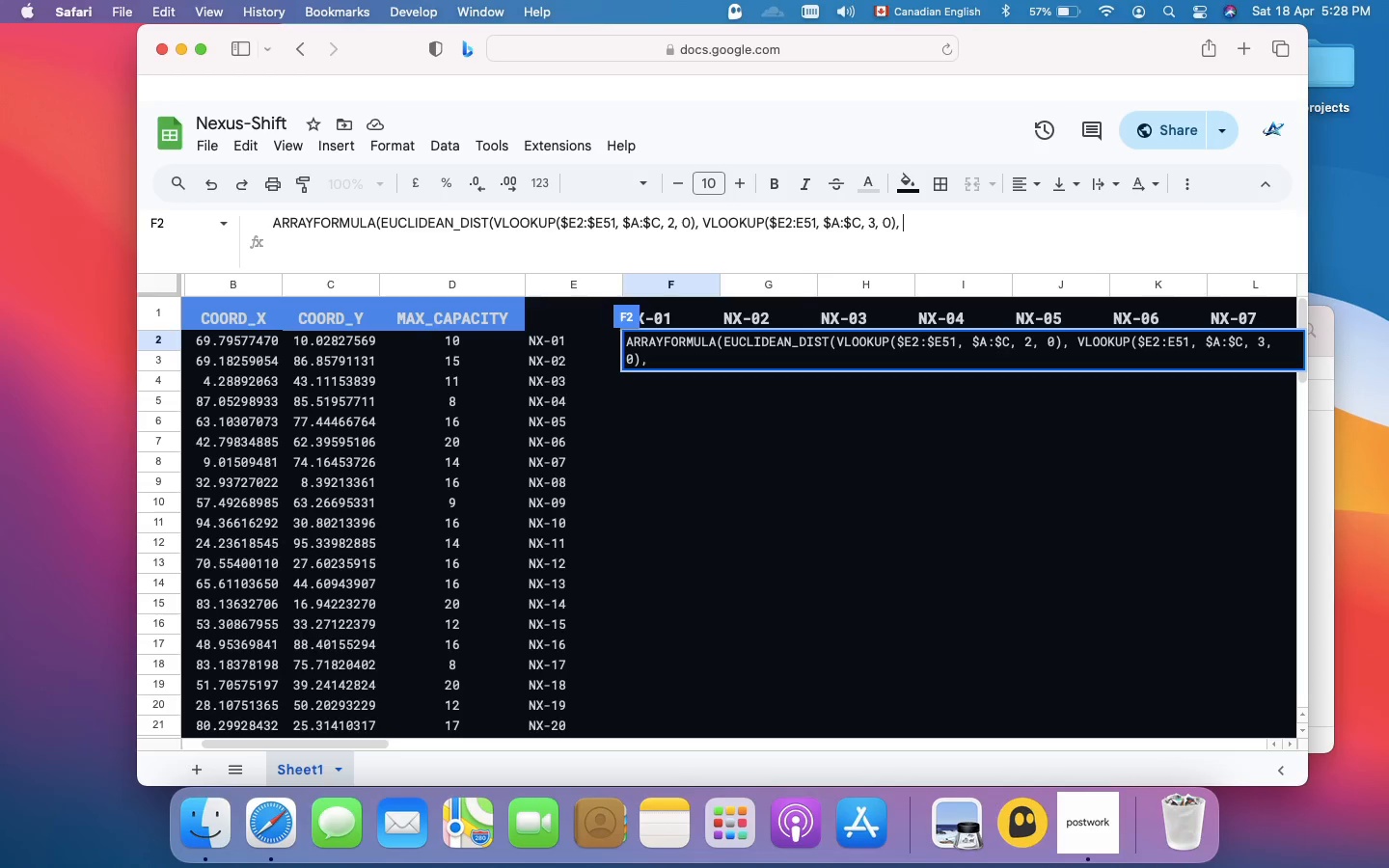 
key(V)
 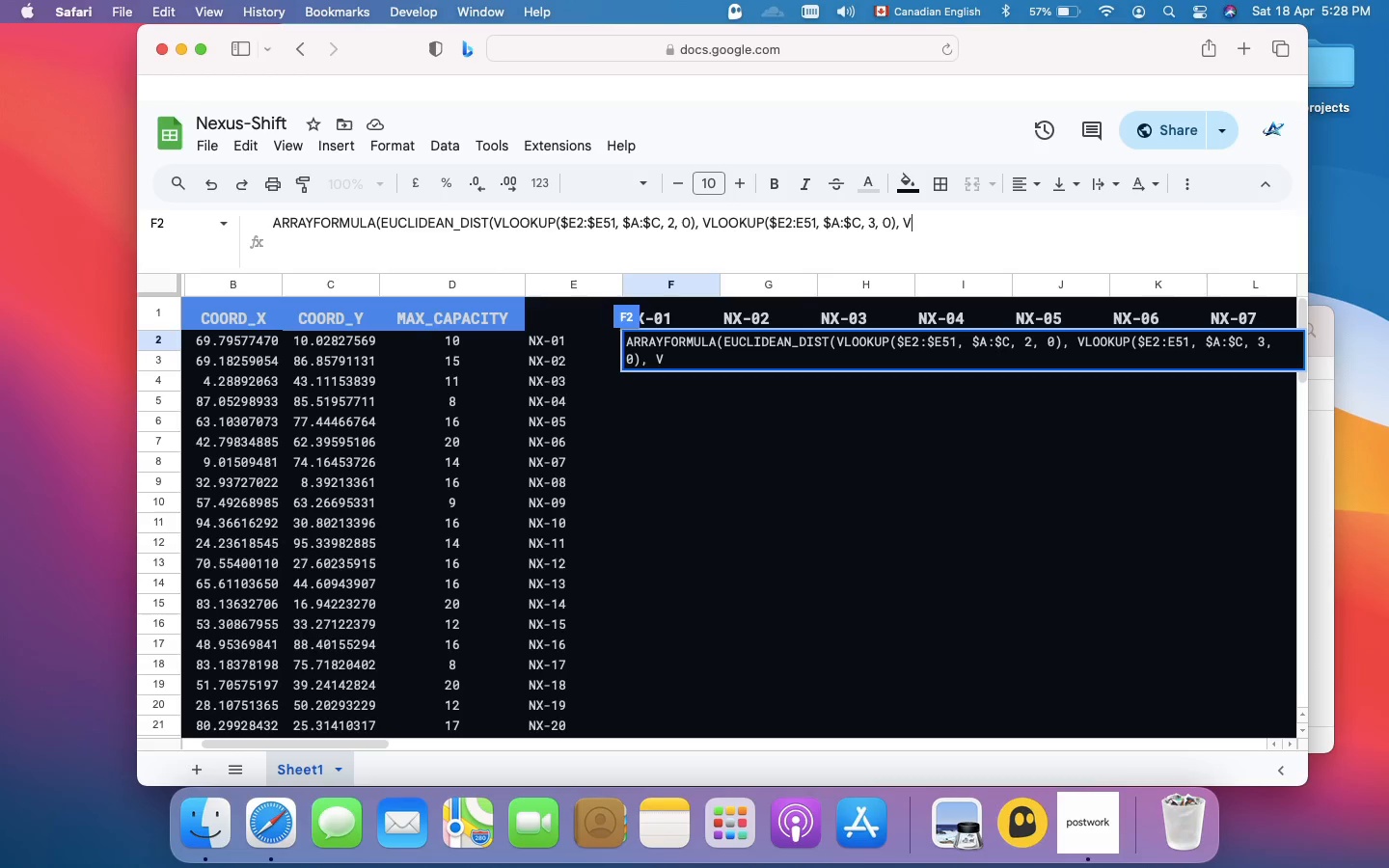 
wait(5.66)
 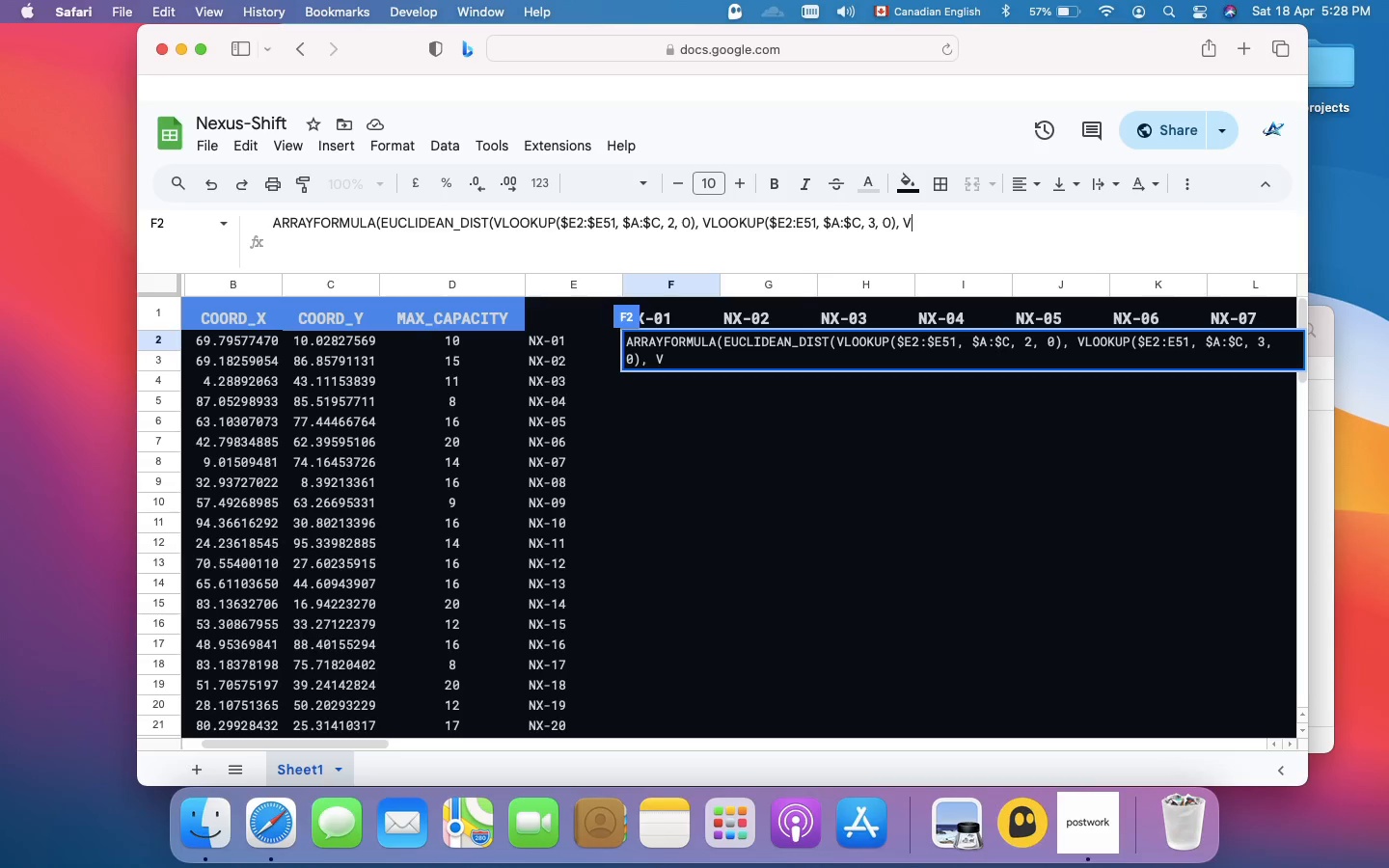 
type(lookup()
 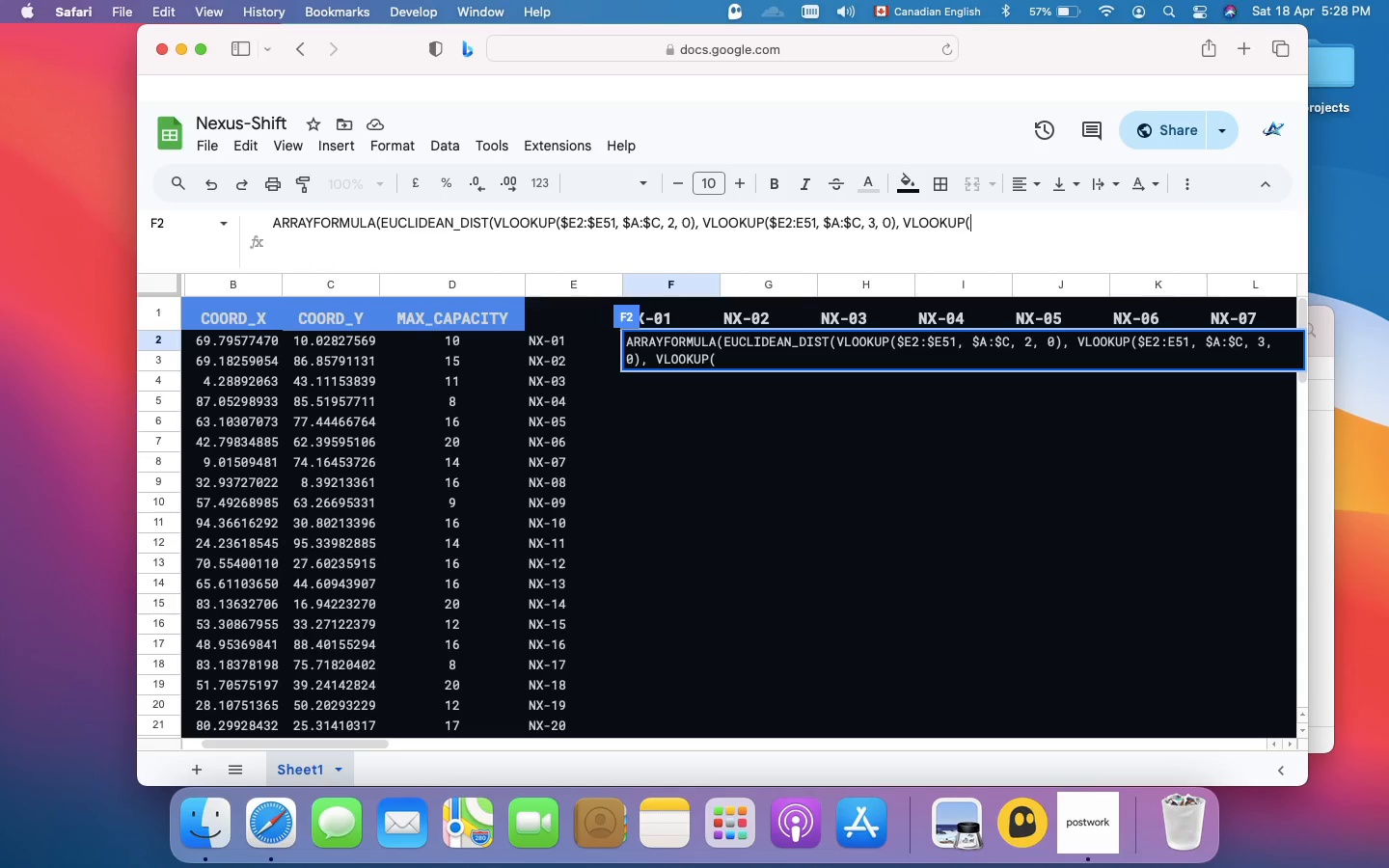 
key(Shift+4)
 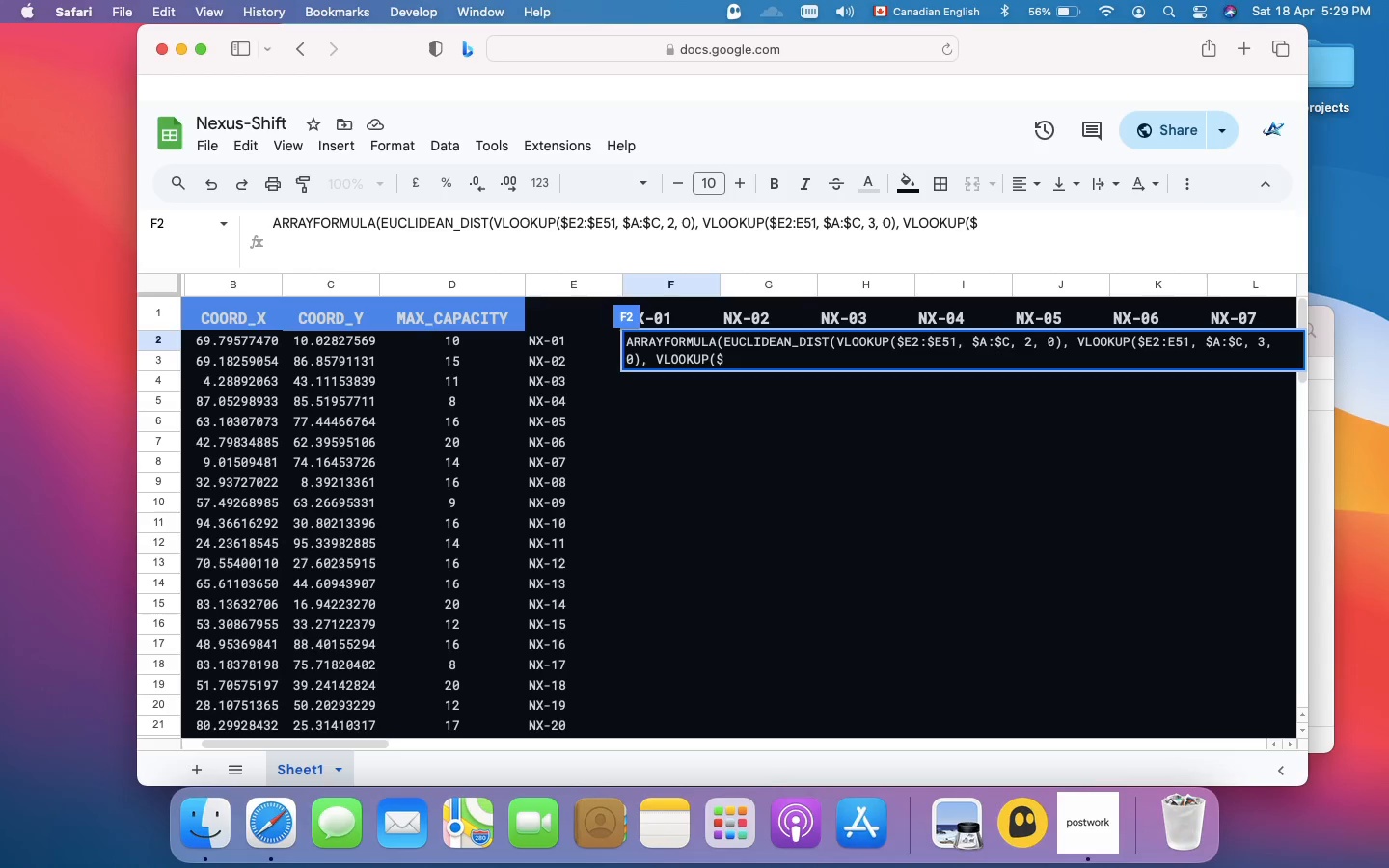 
key(Backspace)
type(f1:ay1)
 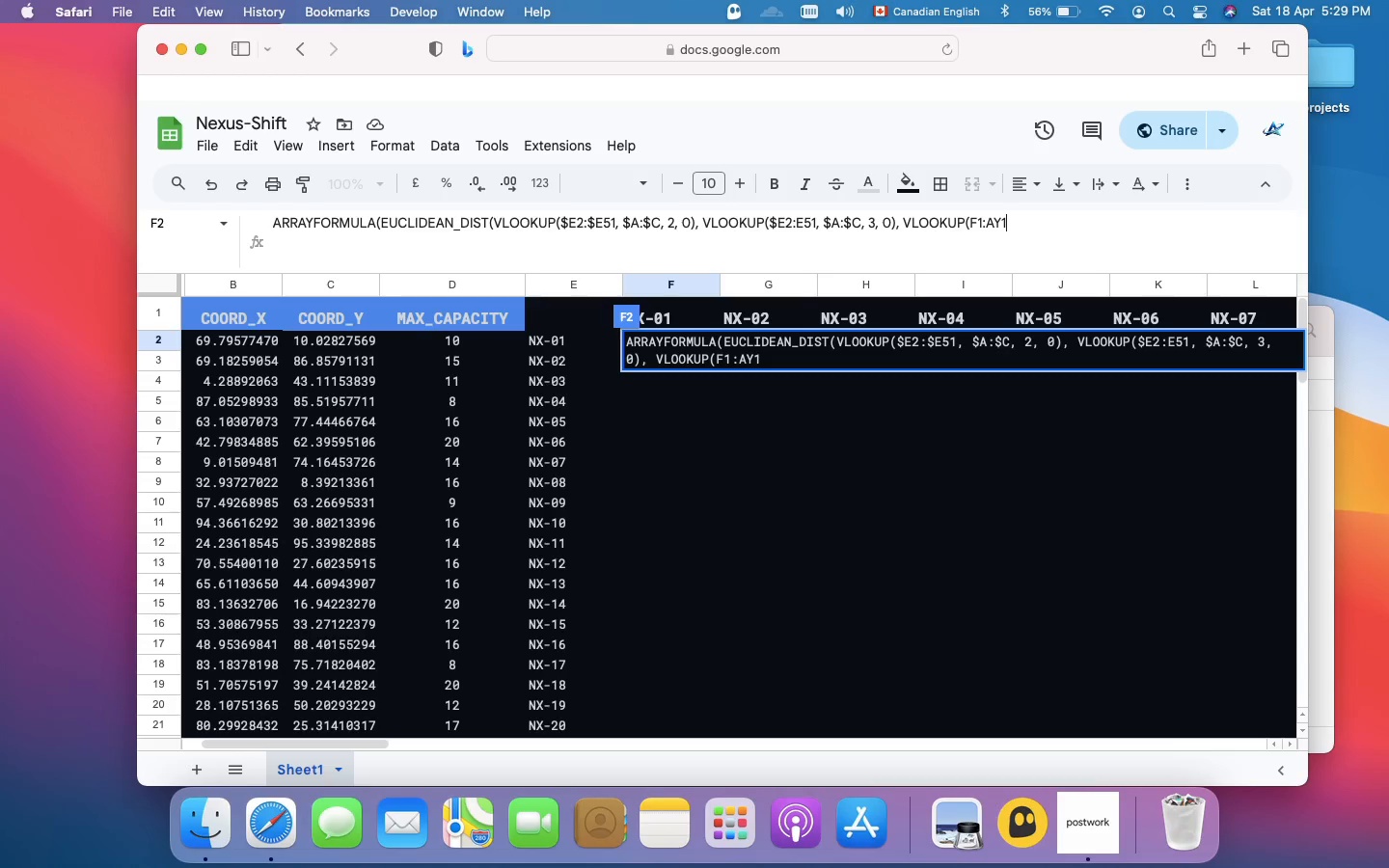 
key(Comma)
 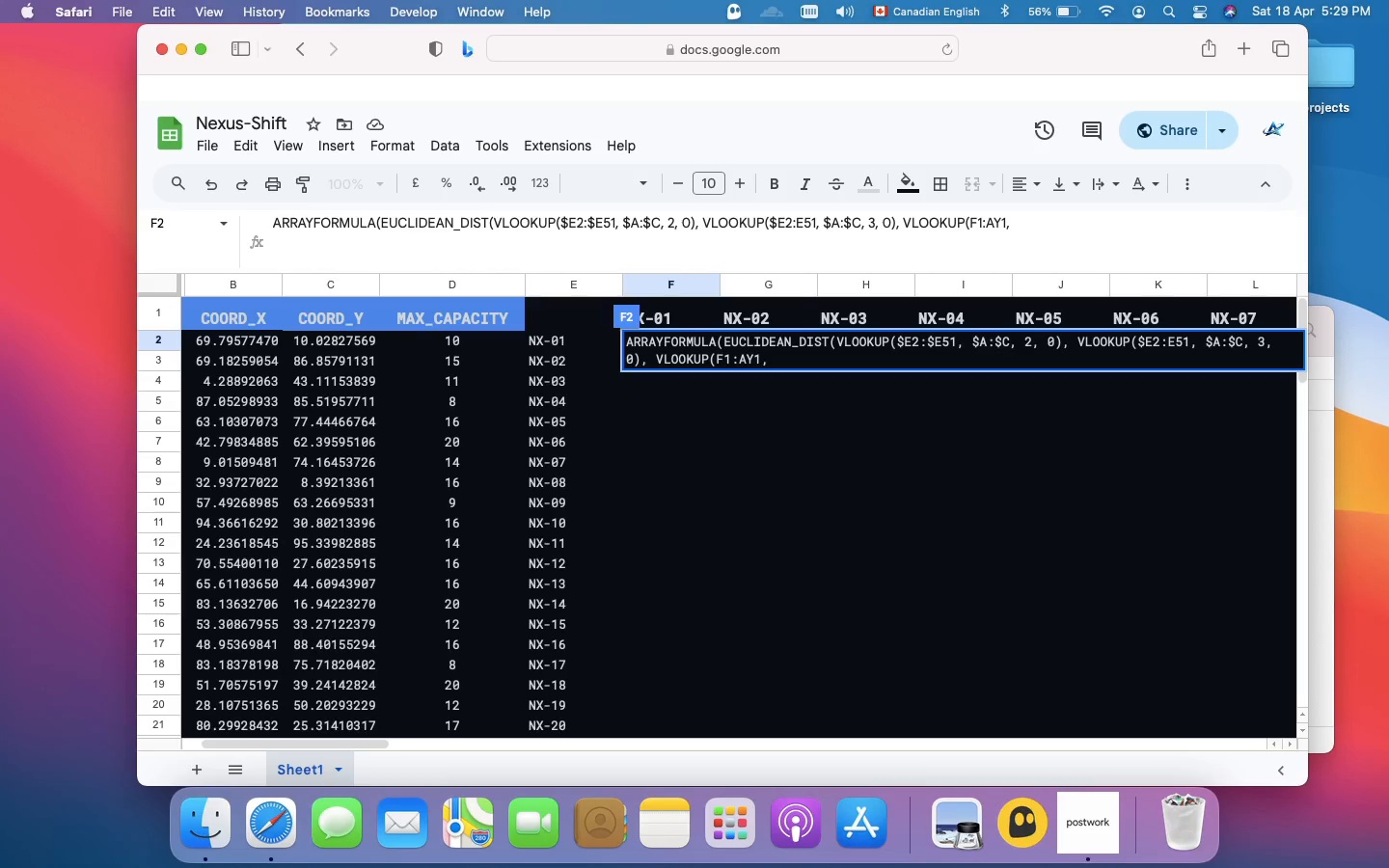 
key(Space)
 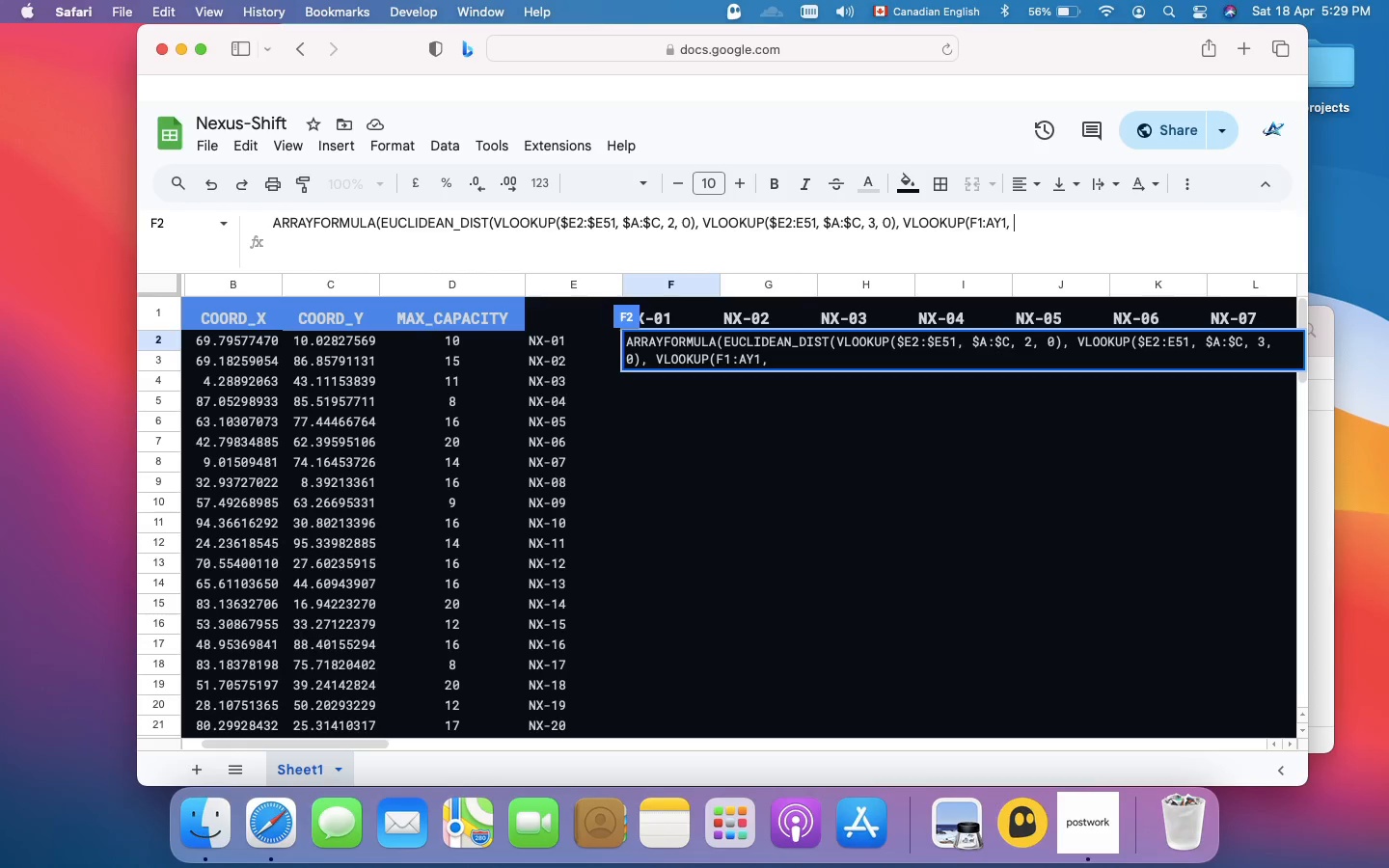 
type($a:$c, 2, 0), vlookup(f1:ay1, $a:$c, 3, 0))))
 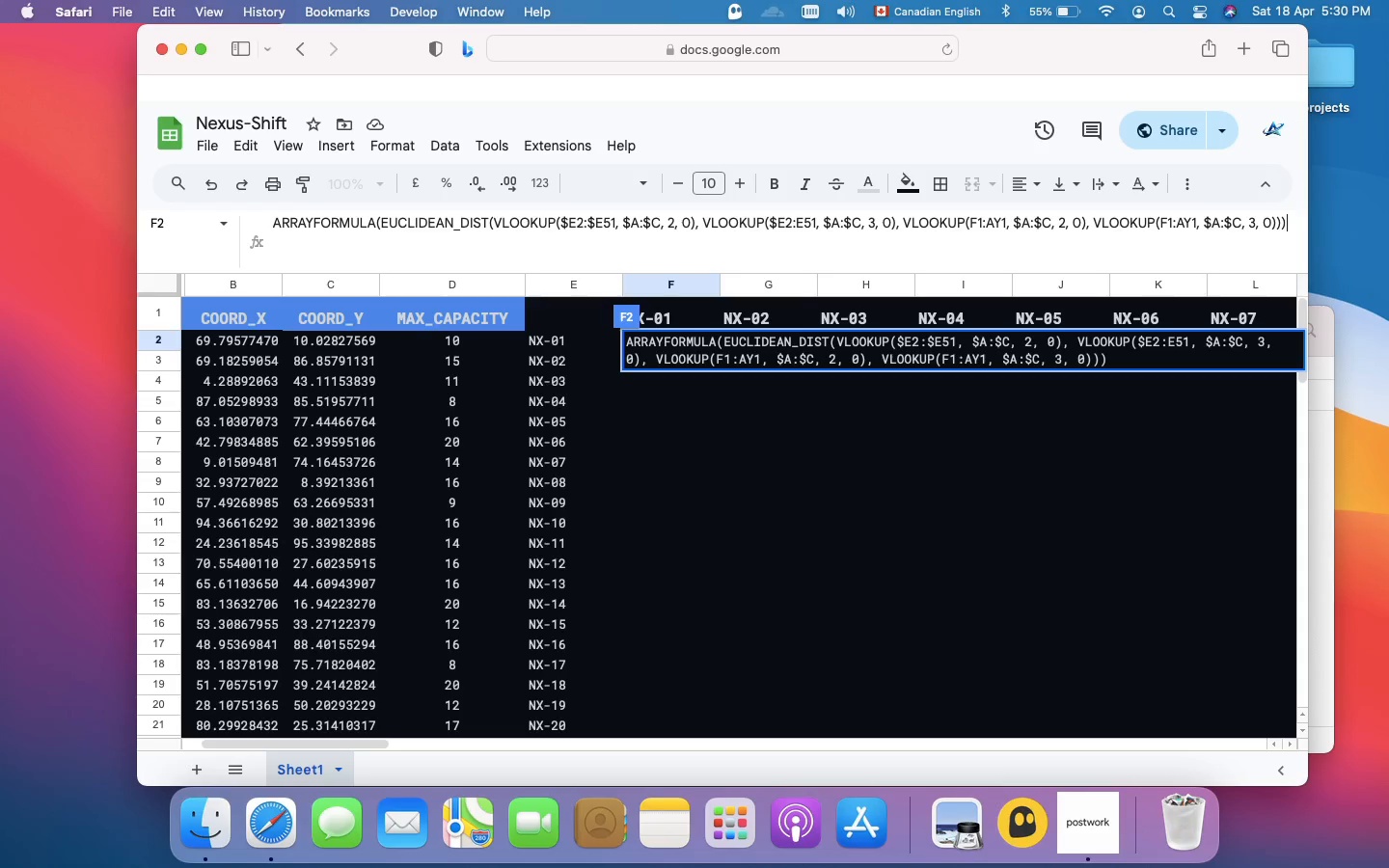 
wait(5.91)
 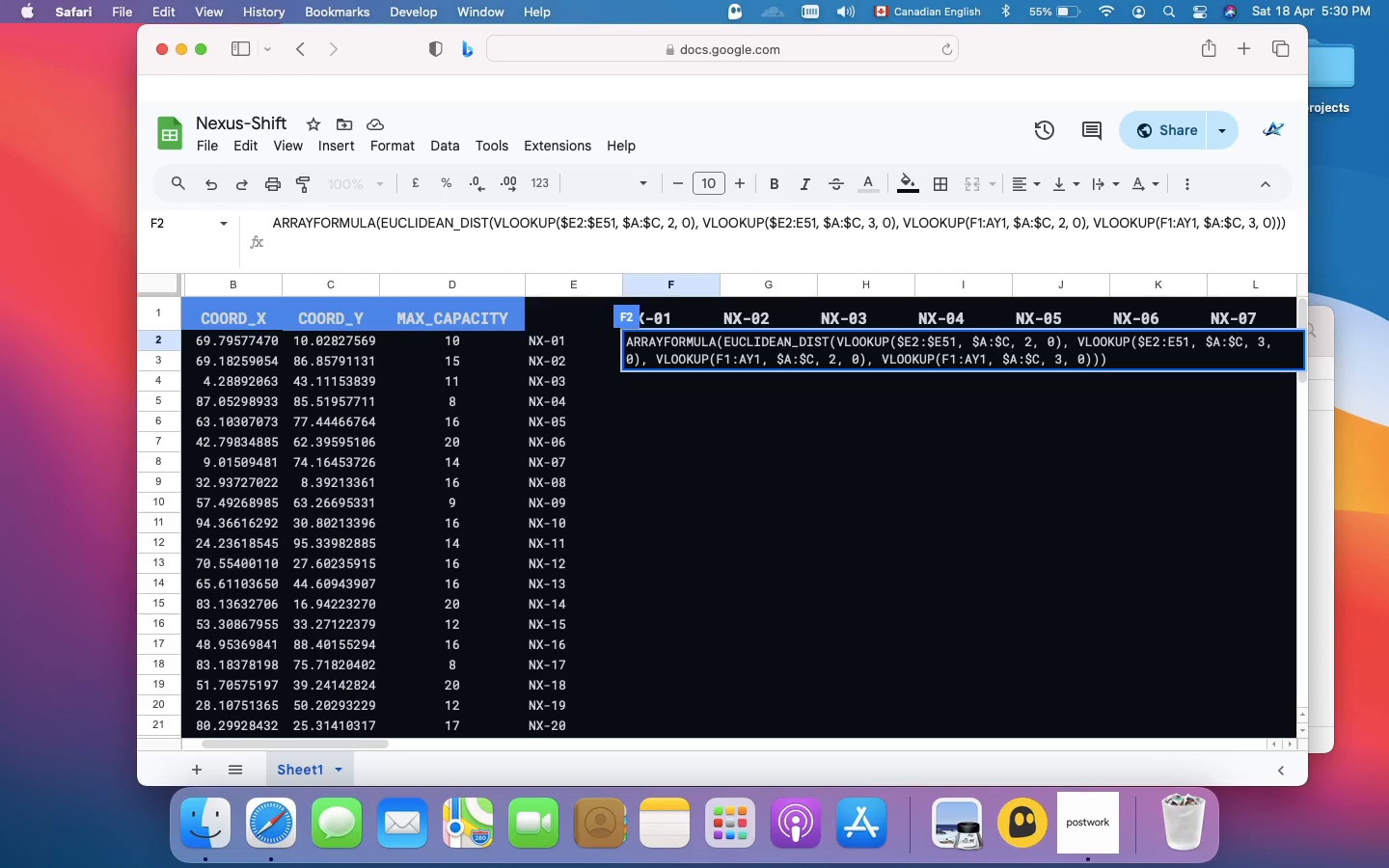 
key(Enter)
 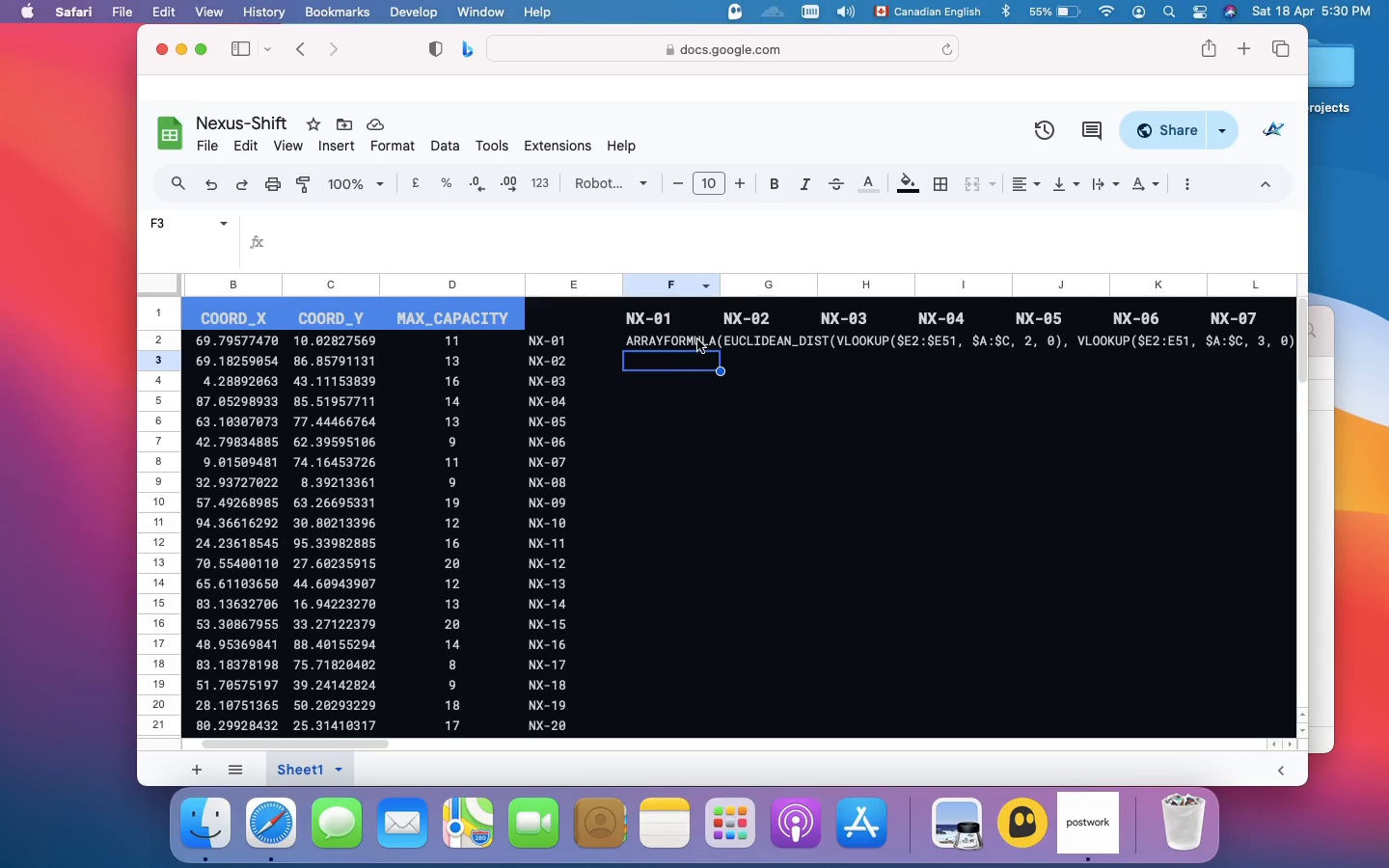 
wait(7.87)
 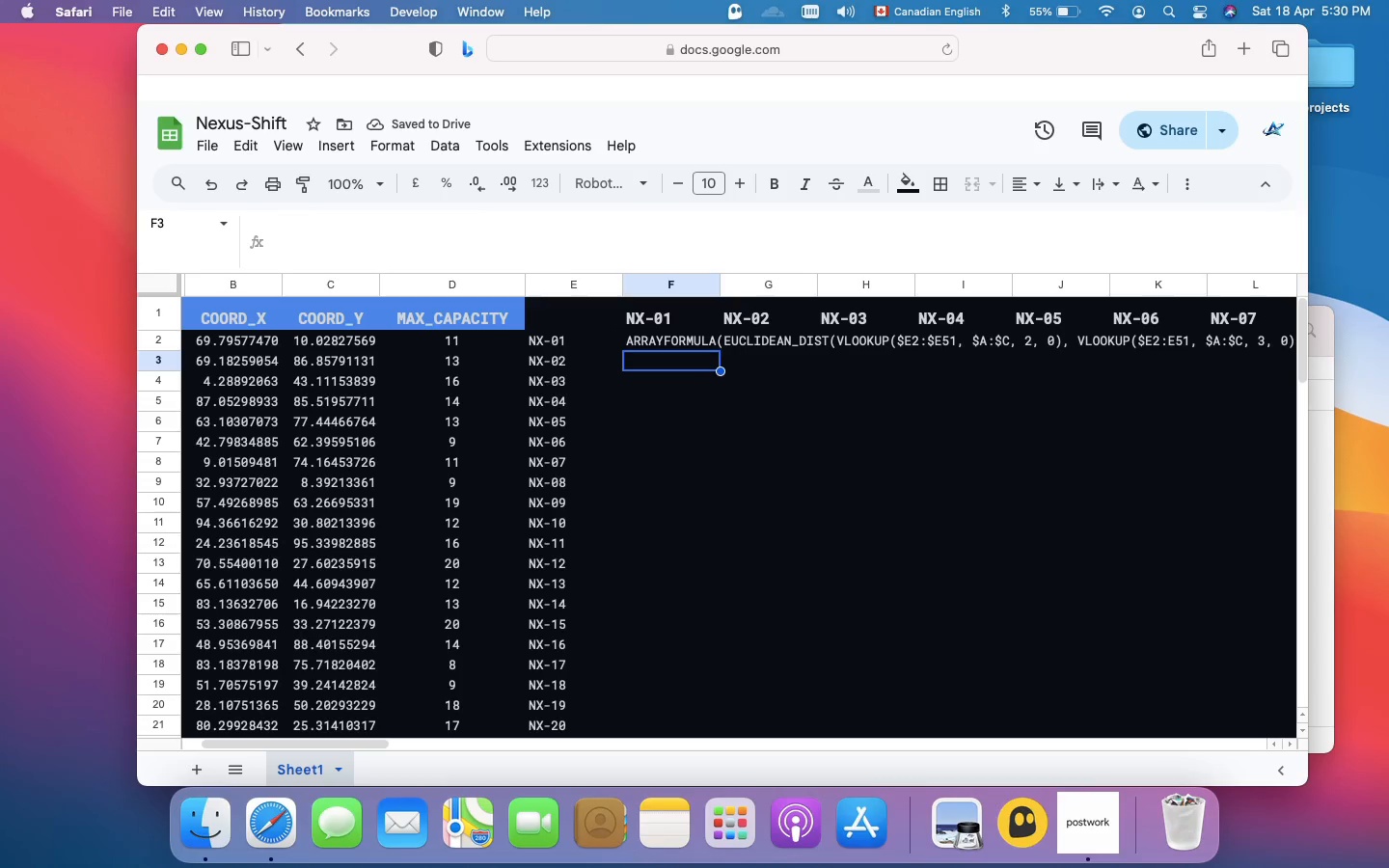 
left_click([697, 339])
 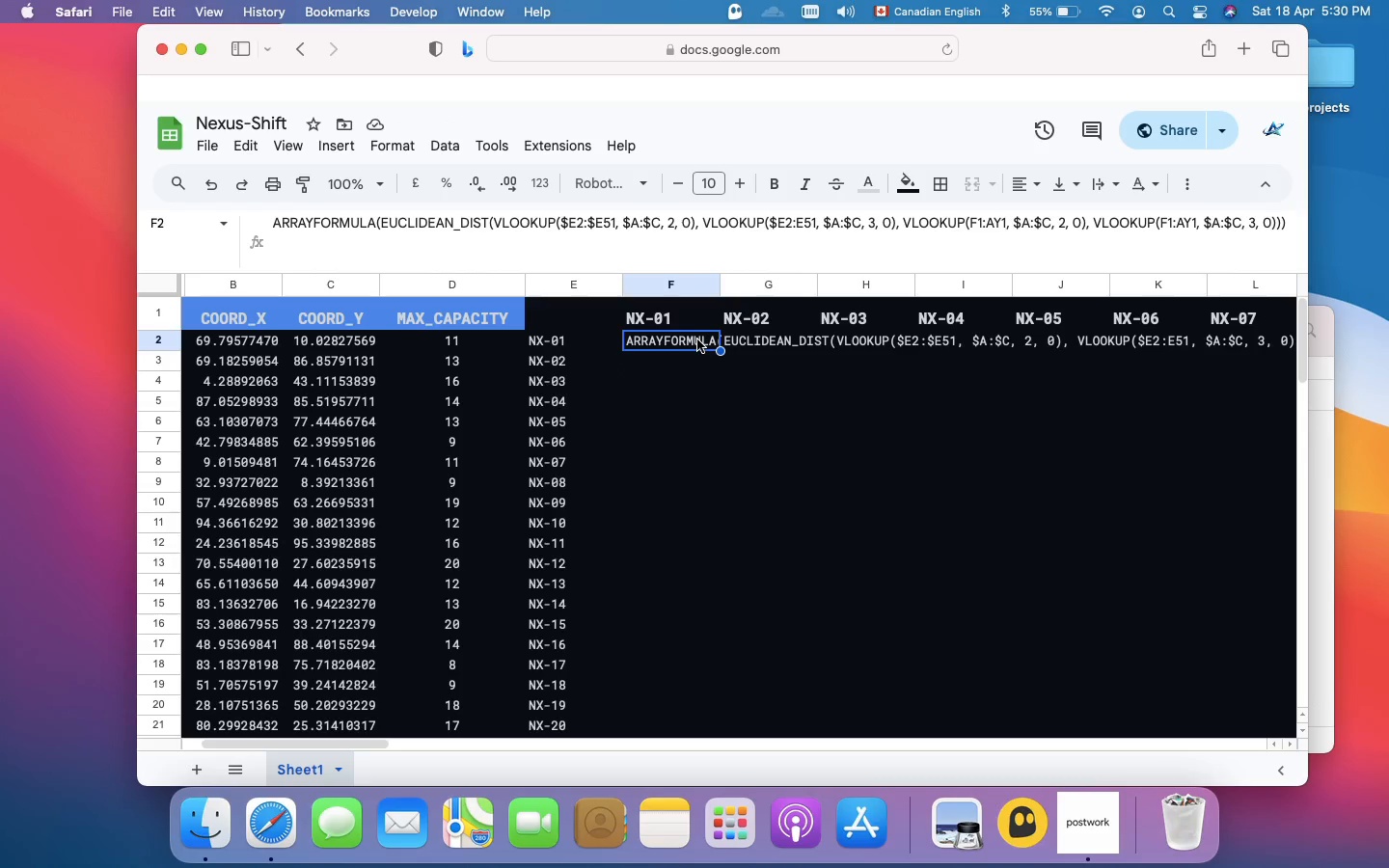 
scroll: coordinate [697, 339], scroll_direction: down, amount: 1.0
 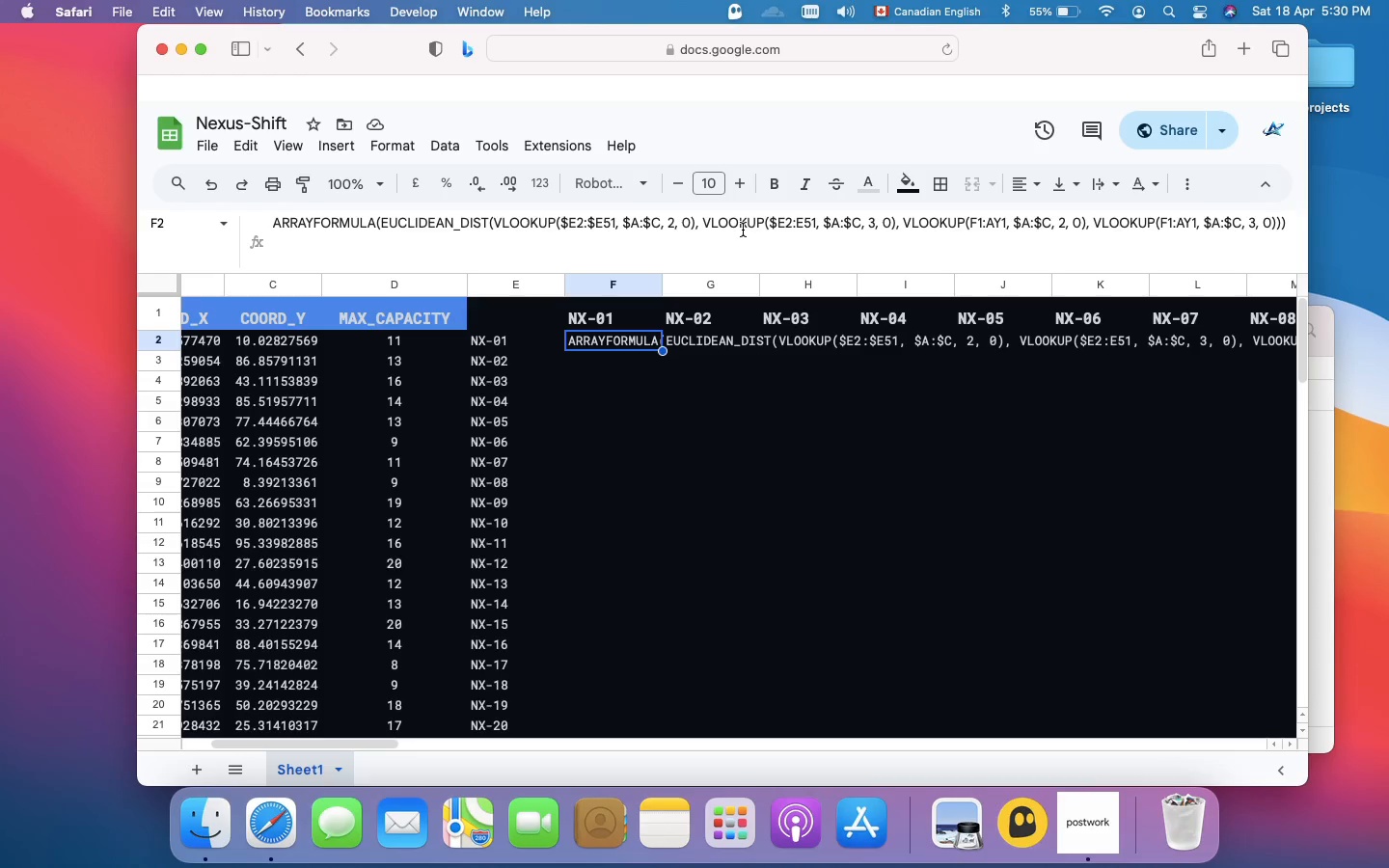 
wait(26.99)
 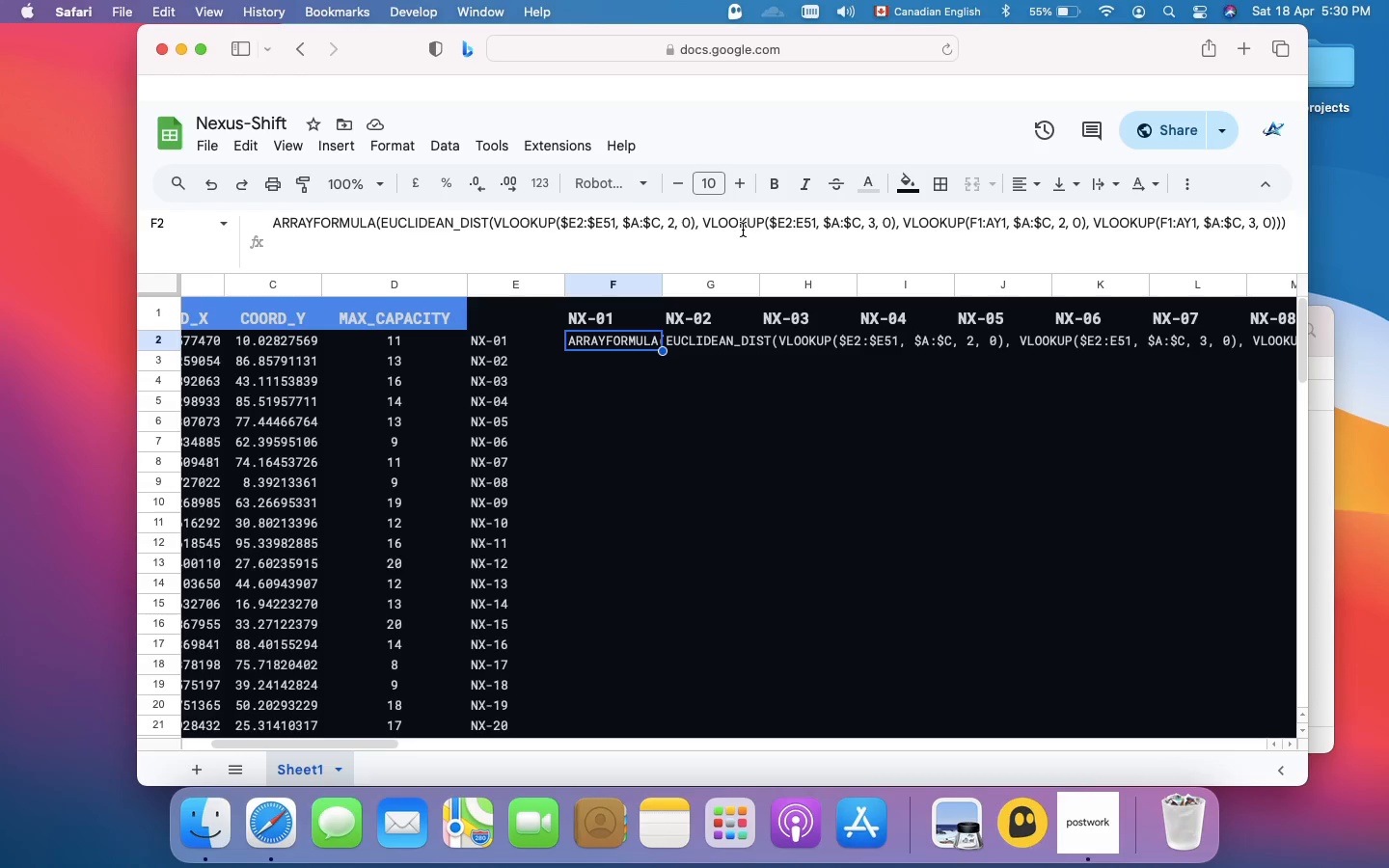 
left_click([347, 223])
 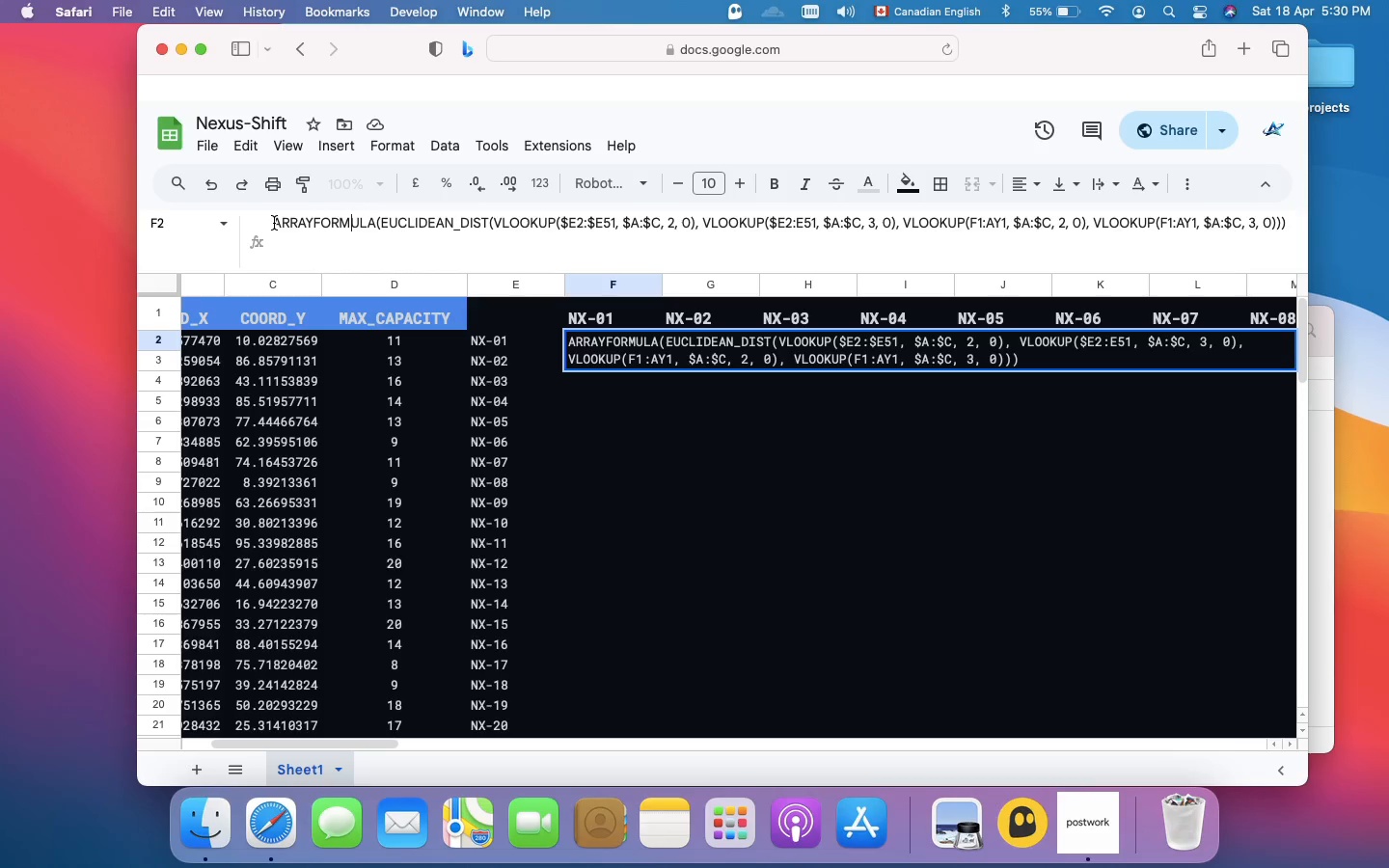 
left_click([275, 223])
 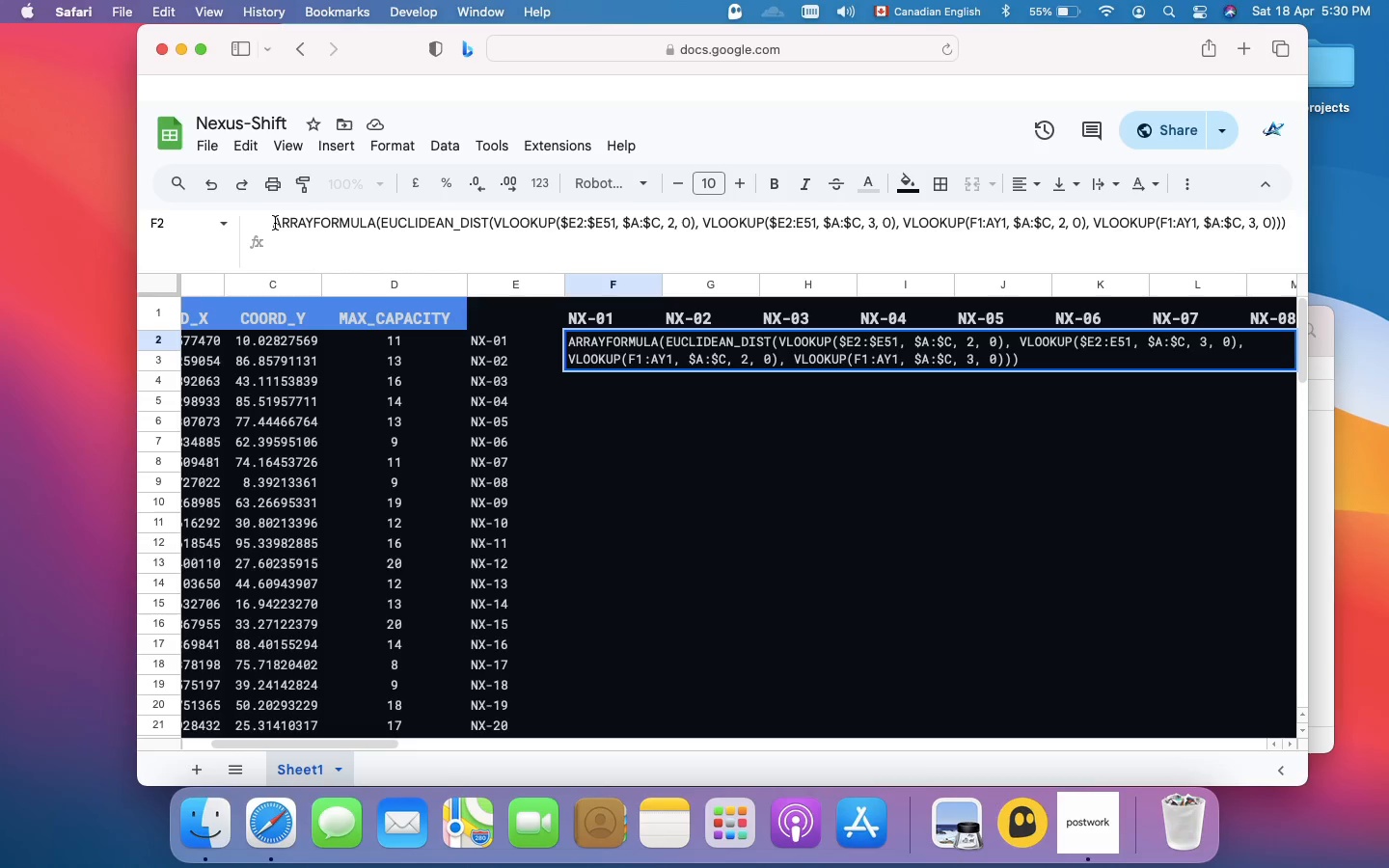 
key(Equal)
 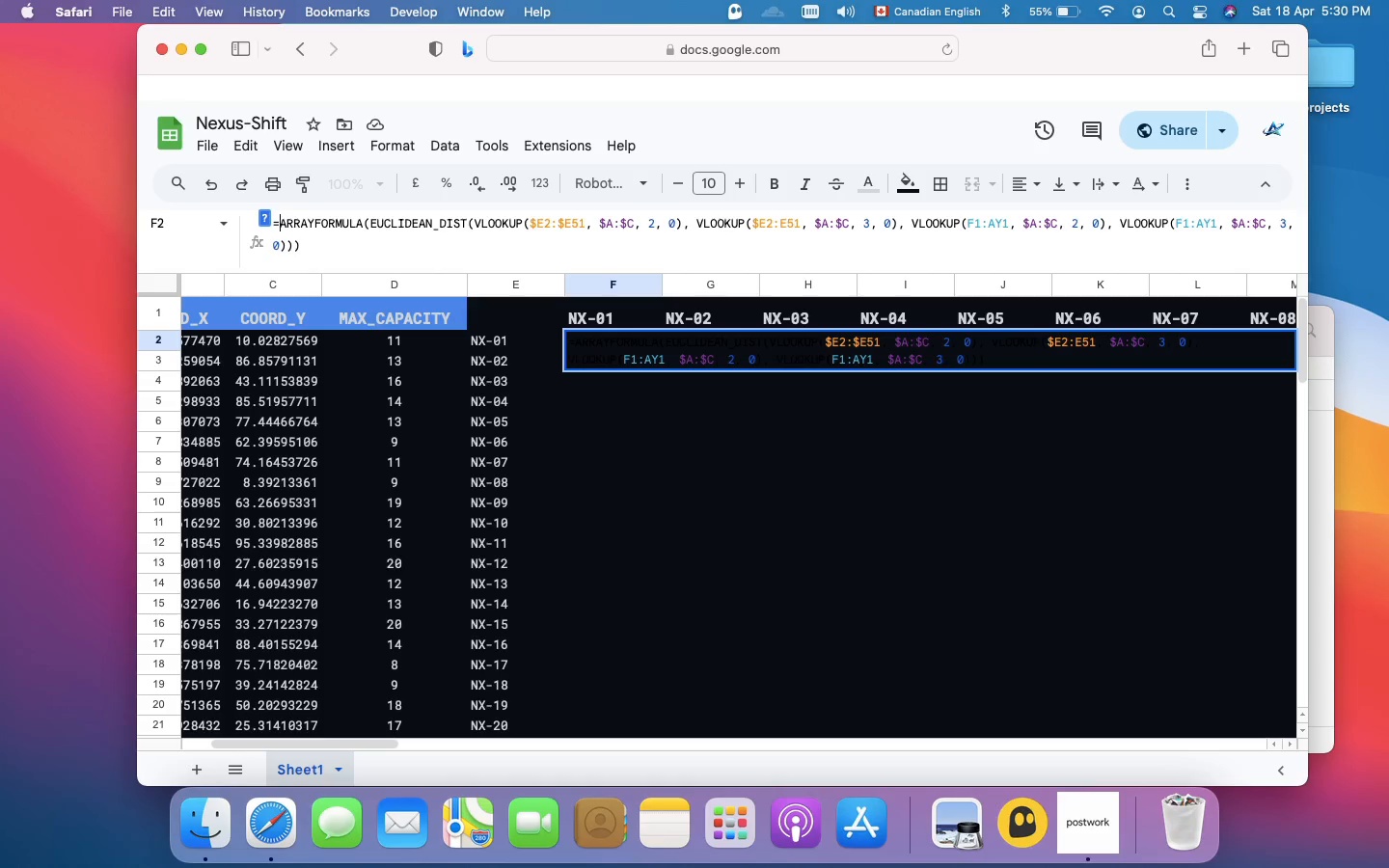 
key(Enter)
 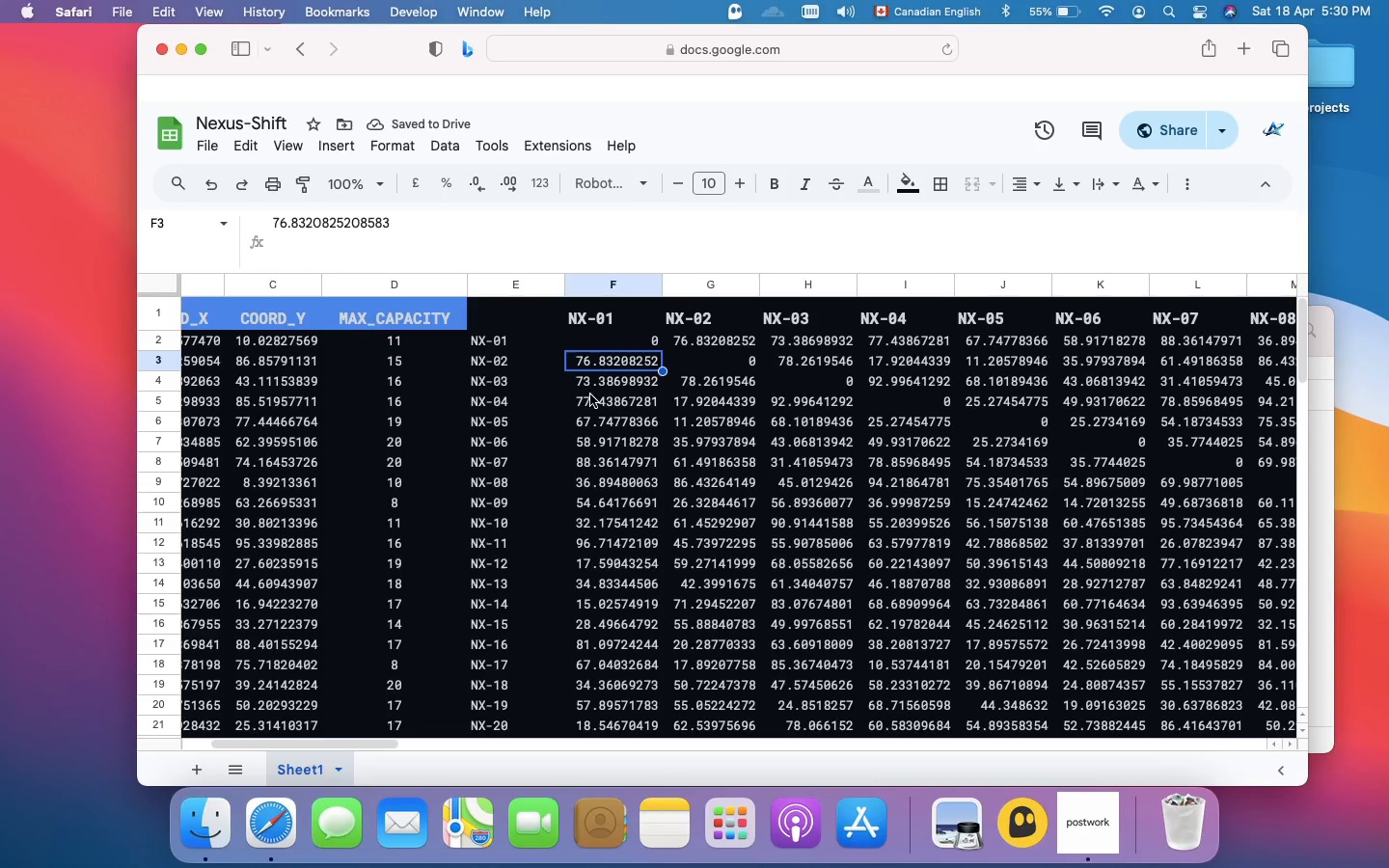 
wait(6.19)
 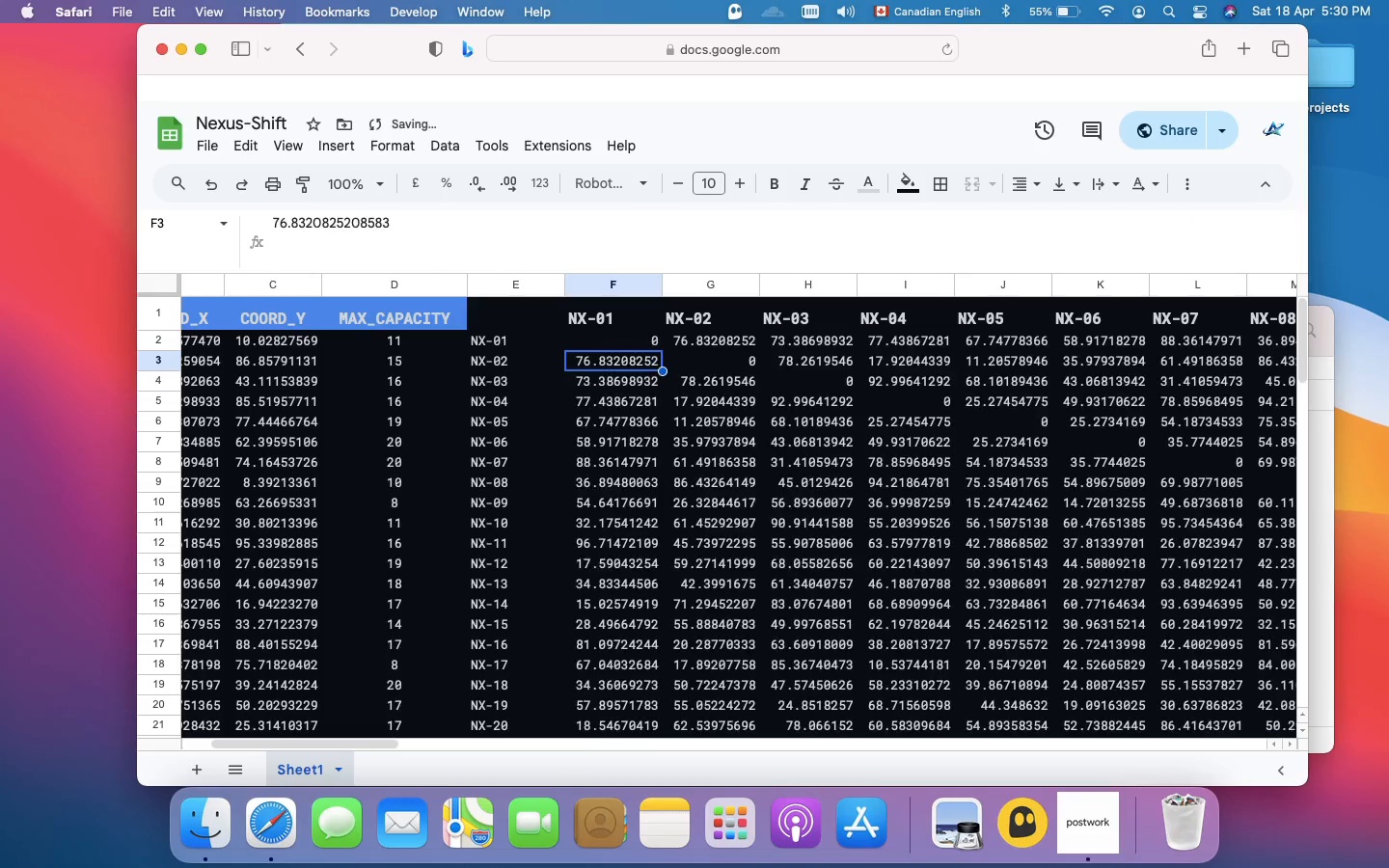 
left_click([628, 341])
 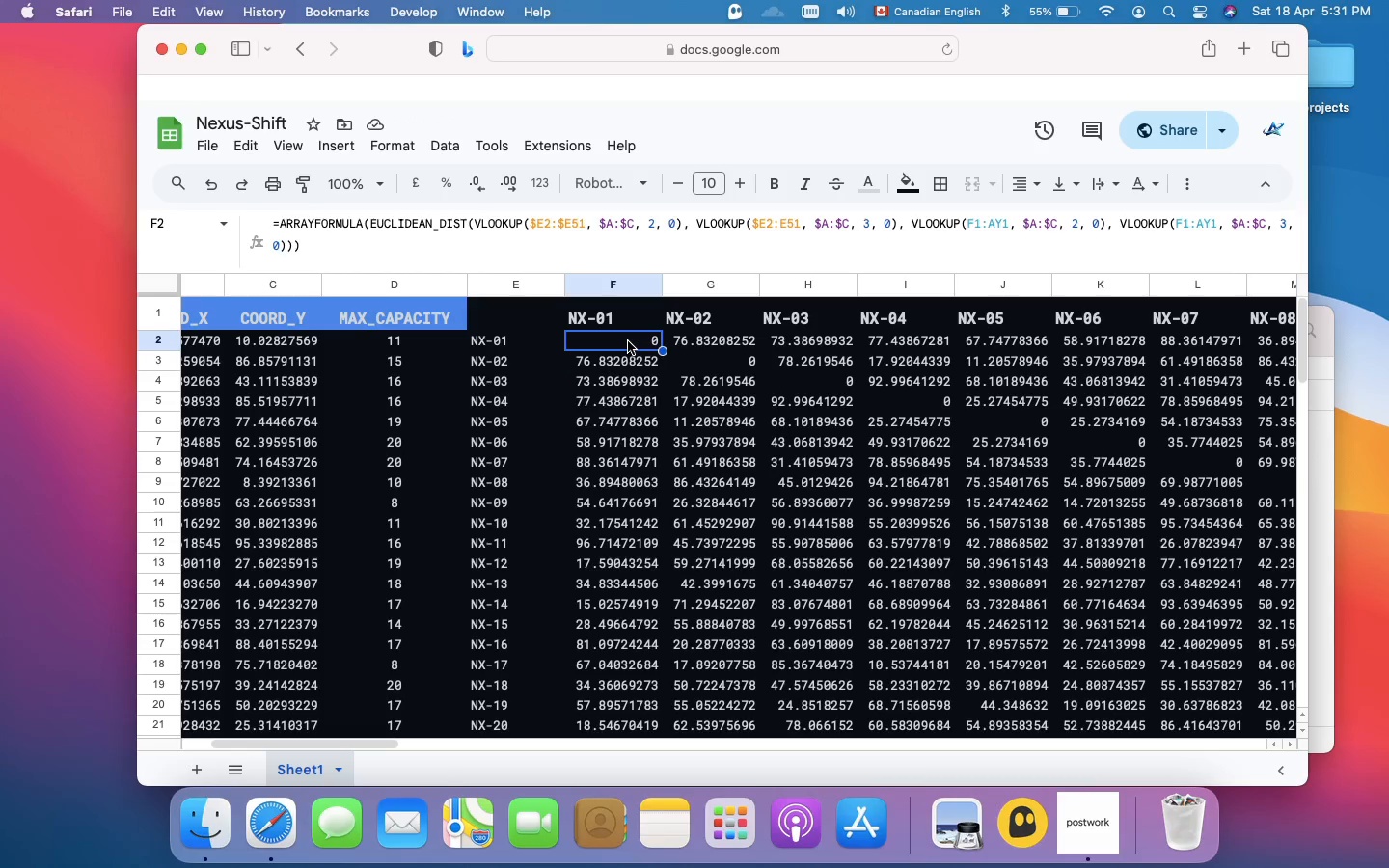 
wait(17.95)
 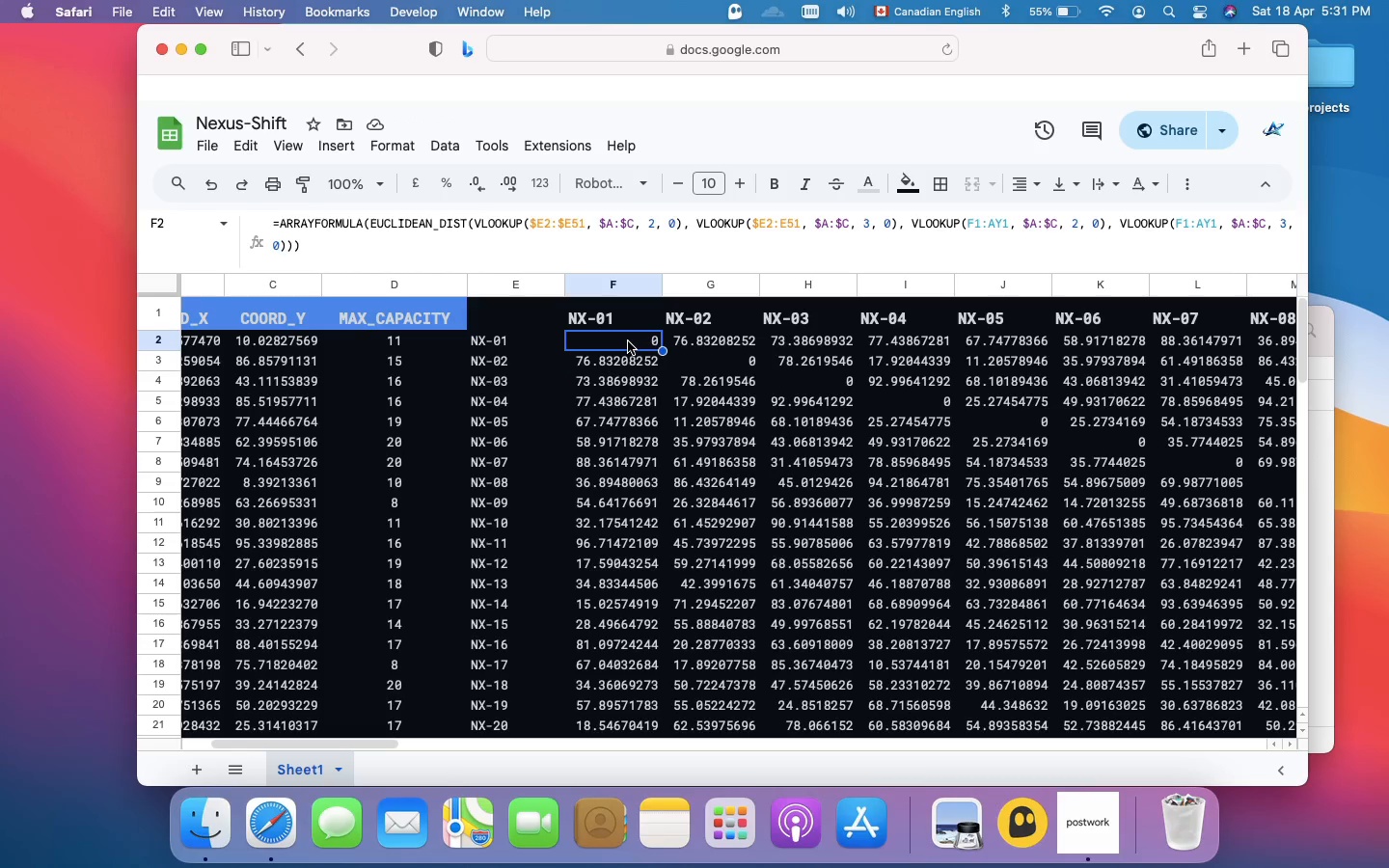 
left_click([708, 358])
 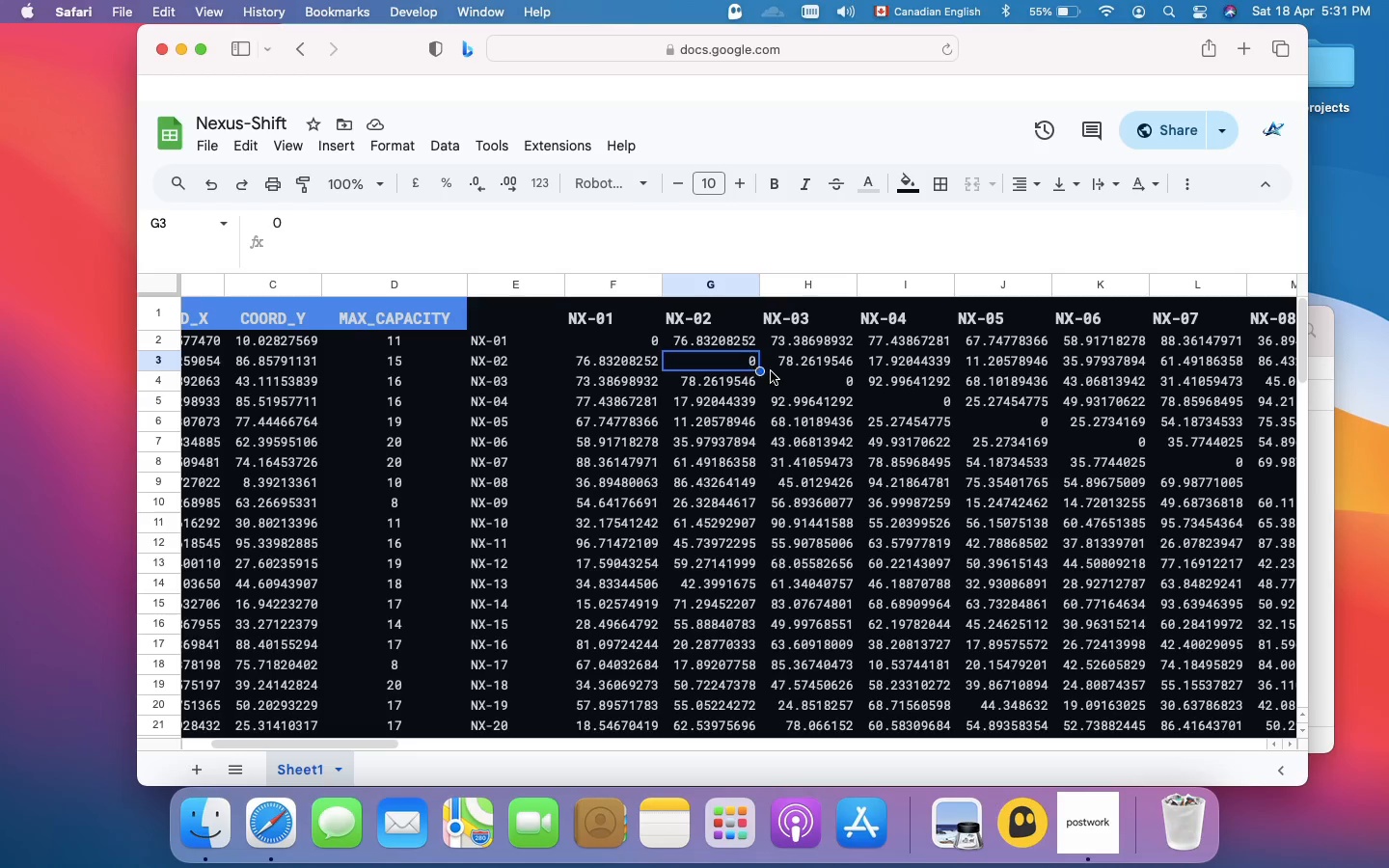 
left_click([808, 380])
 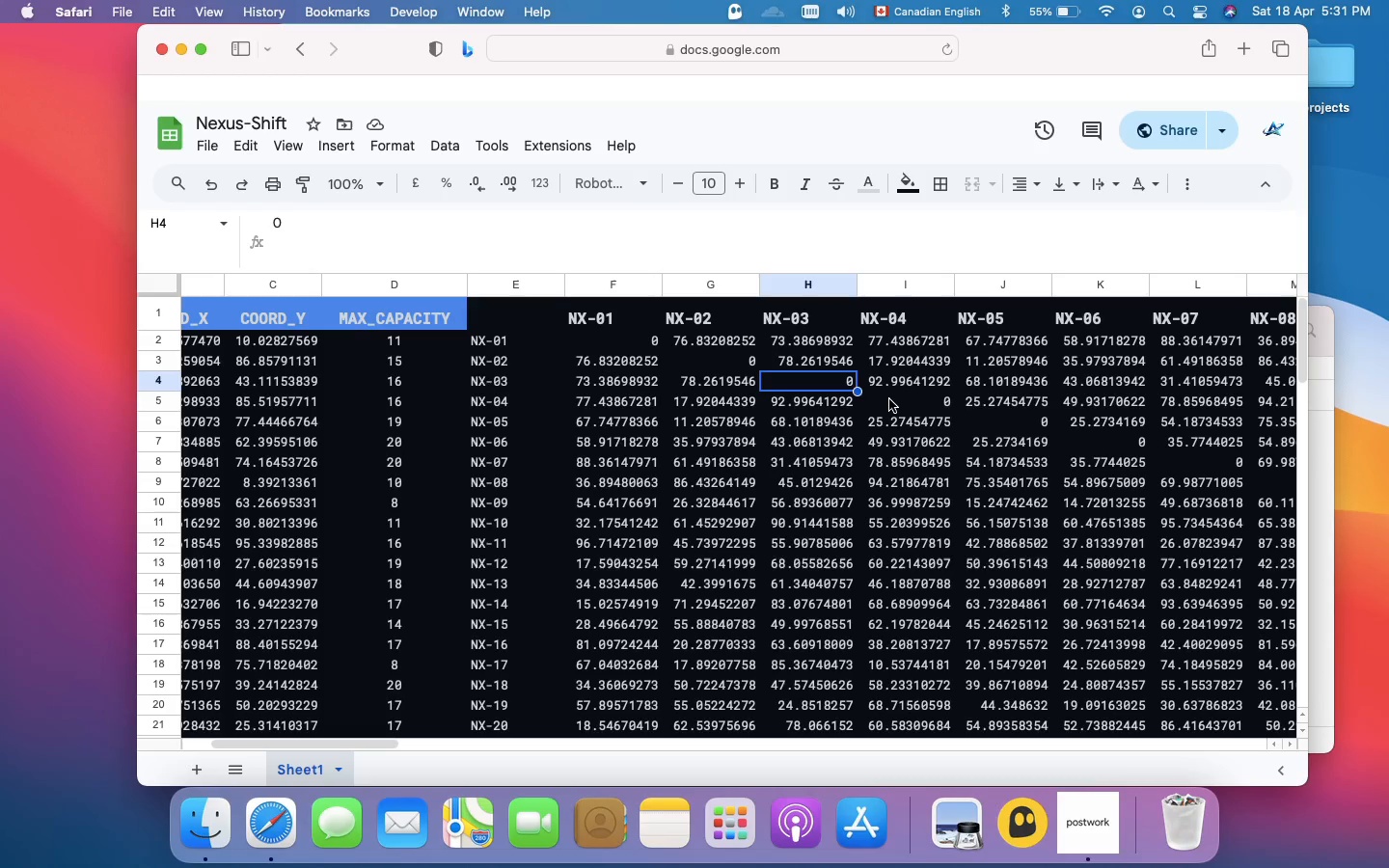 
left_click([889, 399])
 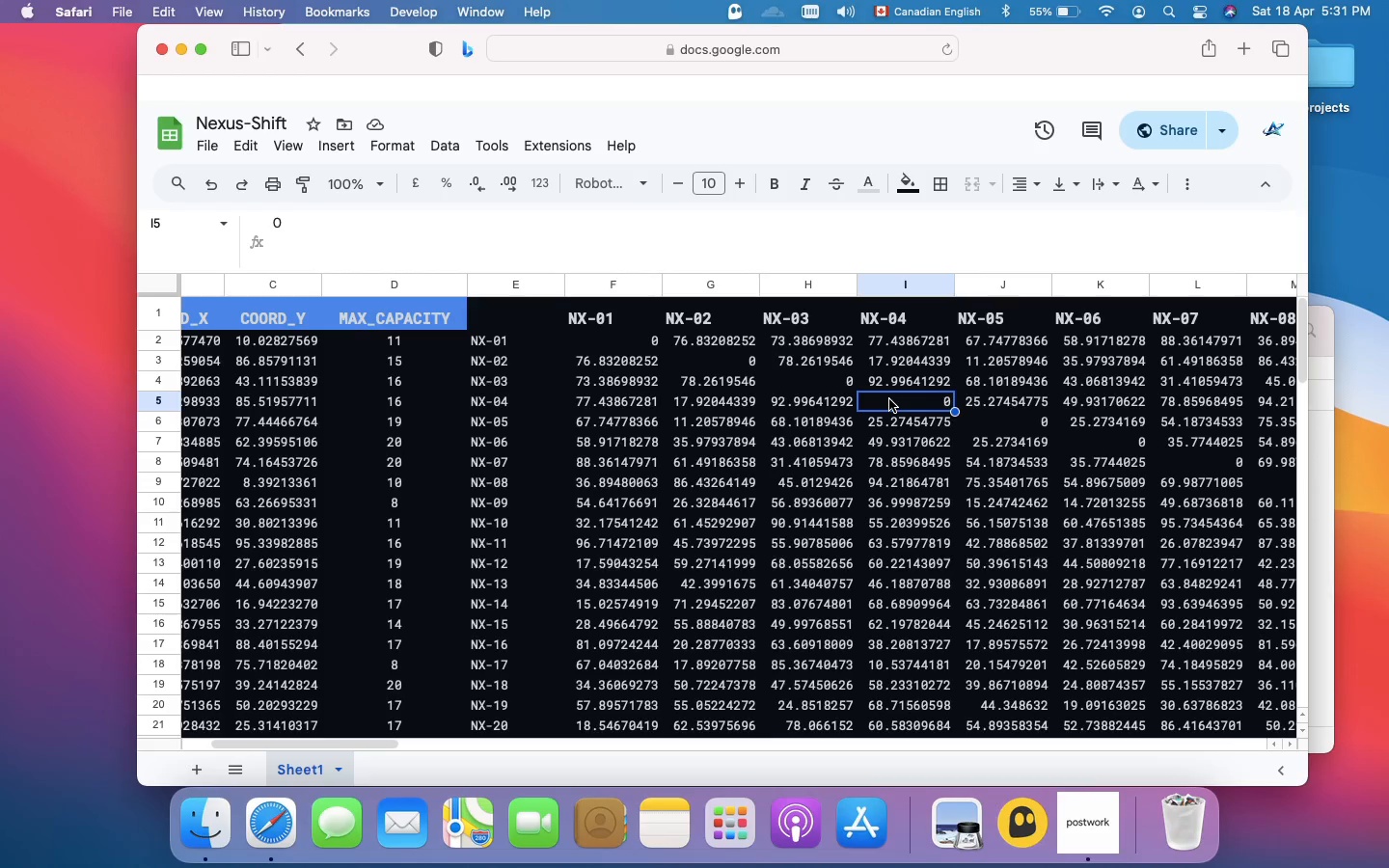 
scroll: coordinate [889, 399], scroll_direction: down, amount: 7.0
 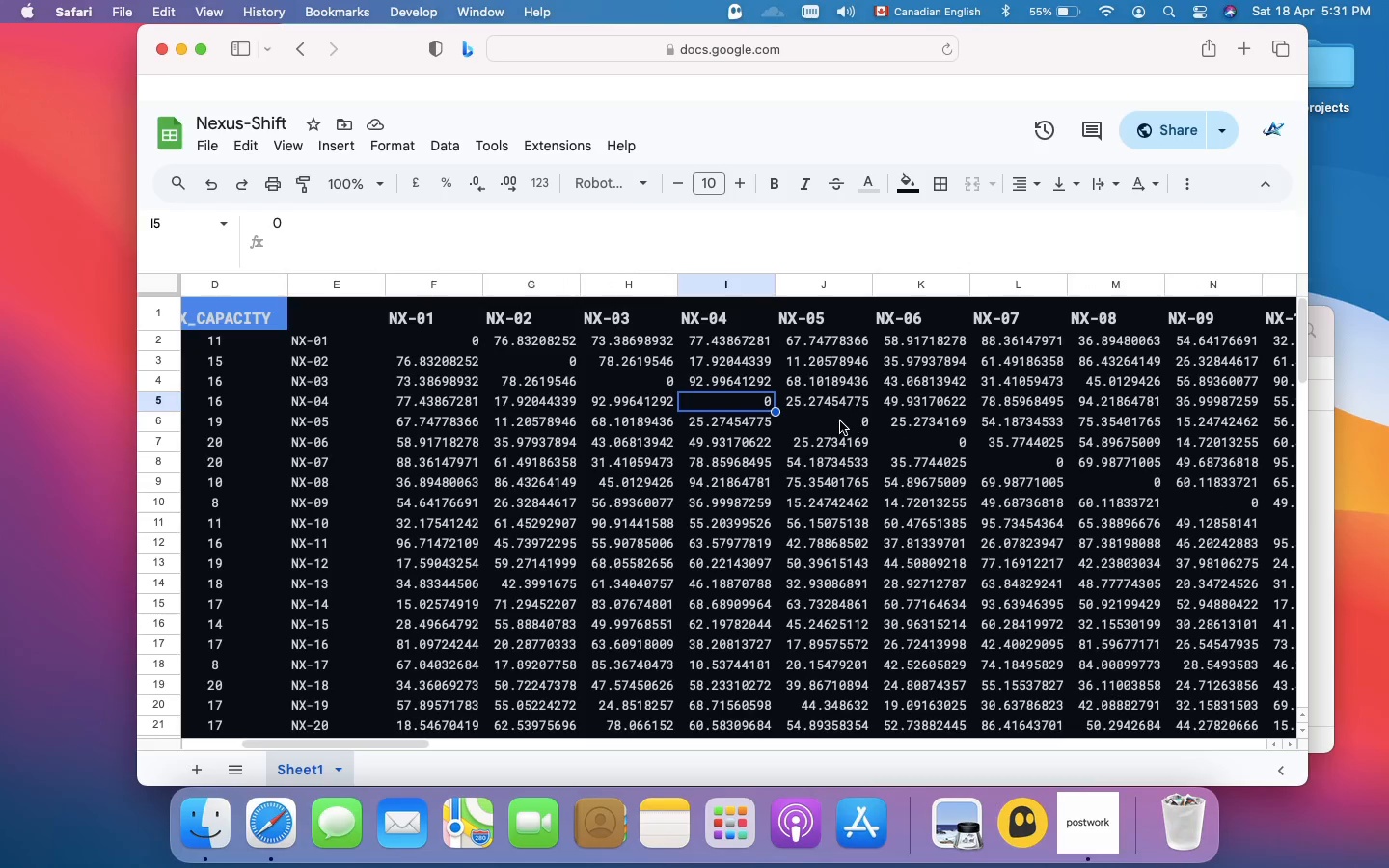 
left_click([840, 421])
 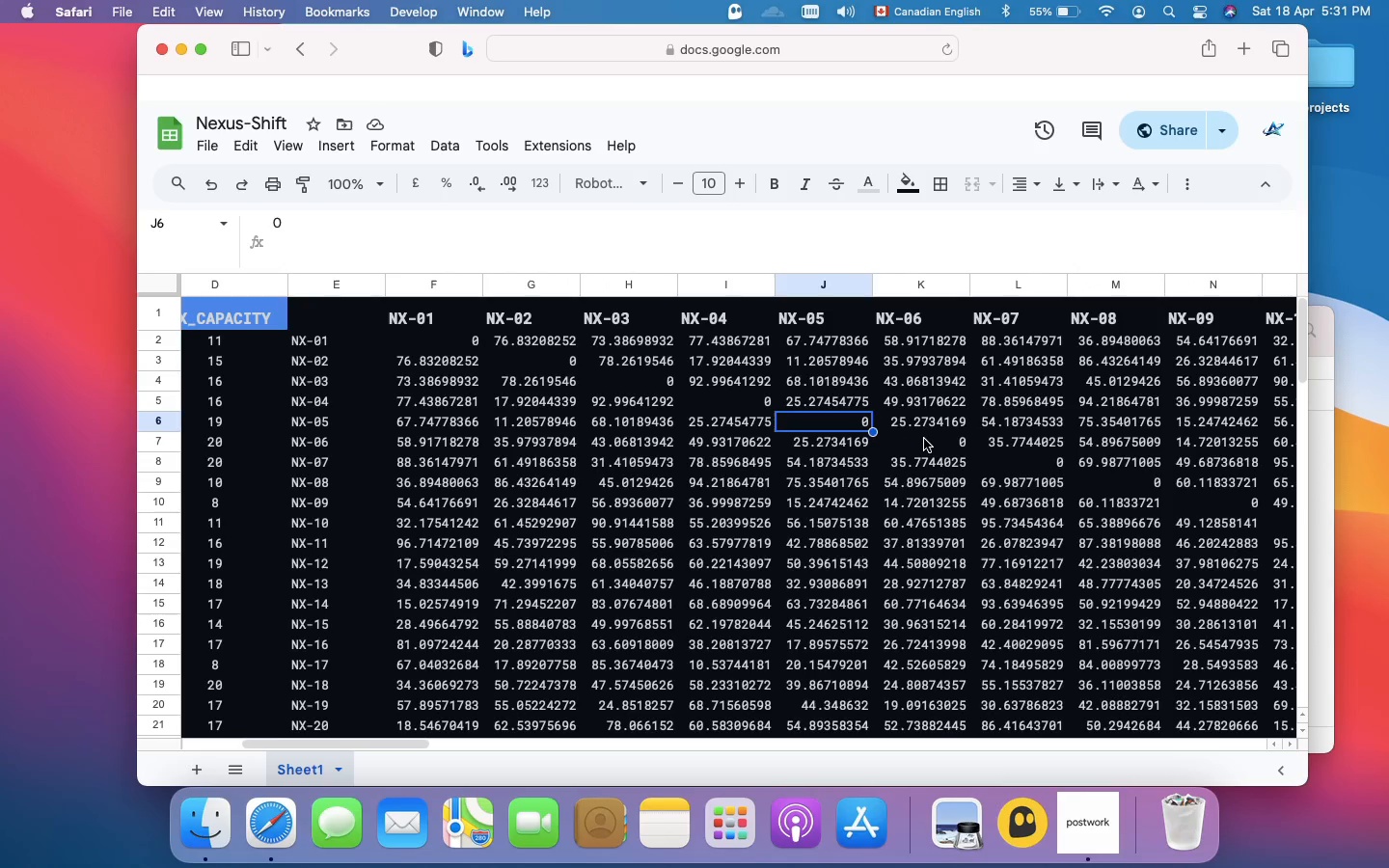 
left_click([924, 439])
 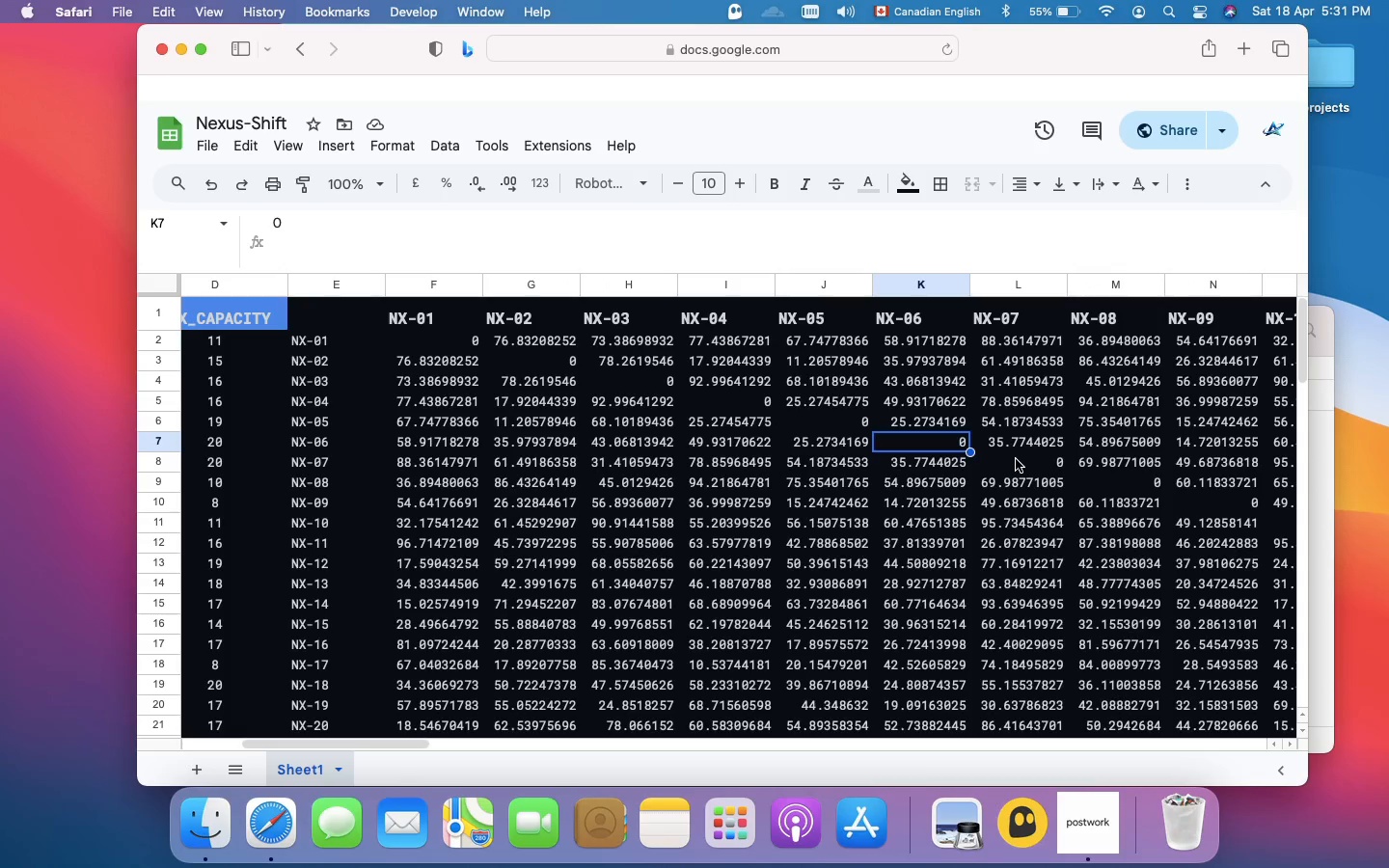 
left_click([1017, 459])
 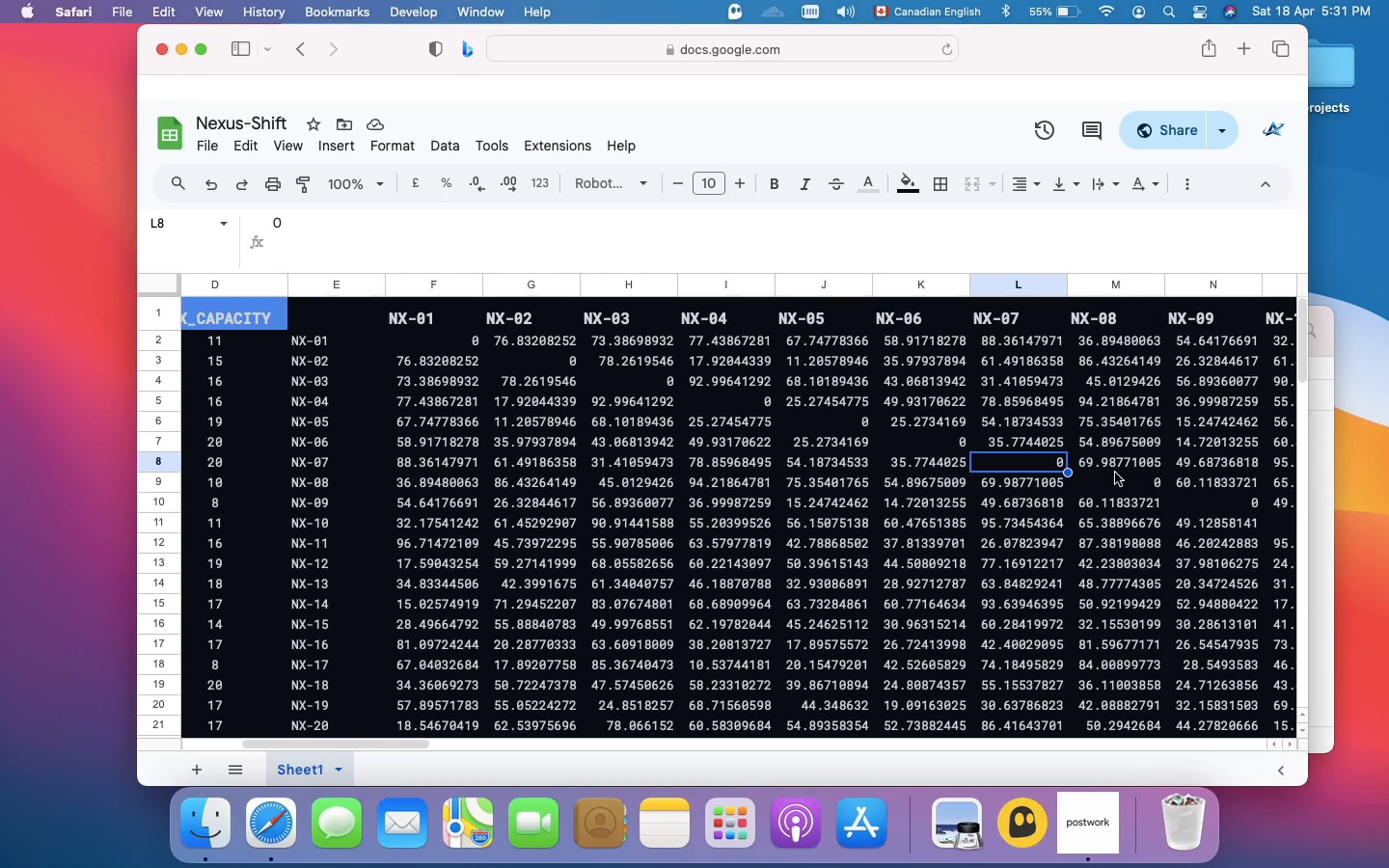 
scroll: coordinate [1117, 474], scroll_direction: down, amount: 6.0
 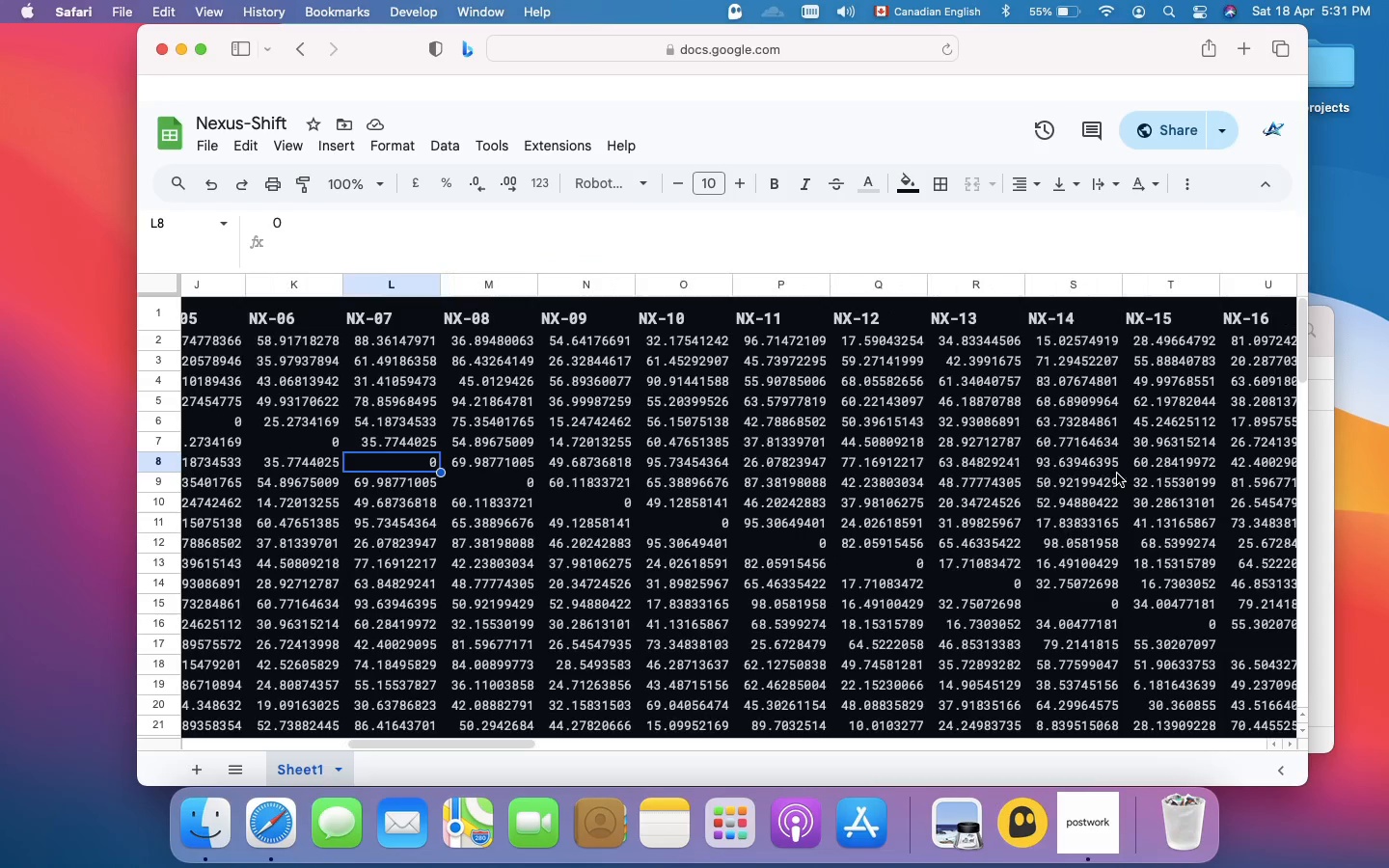 
left_click([909, 564])
 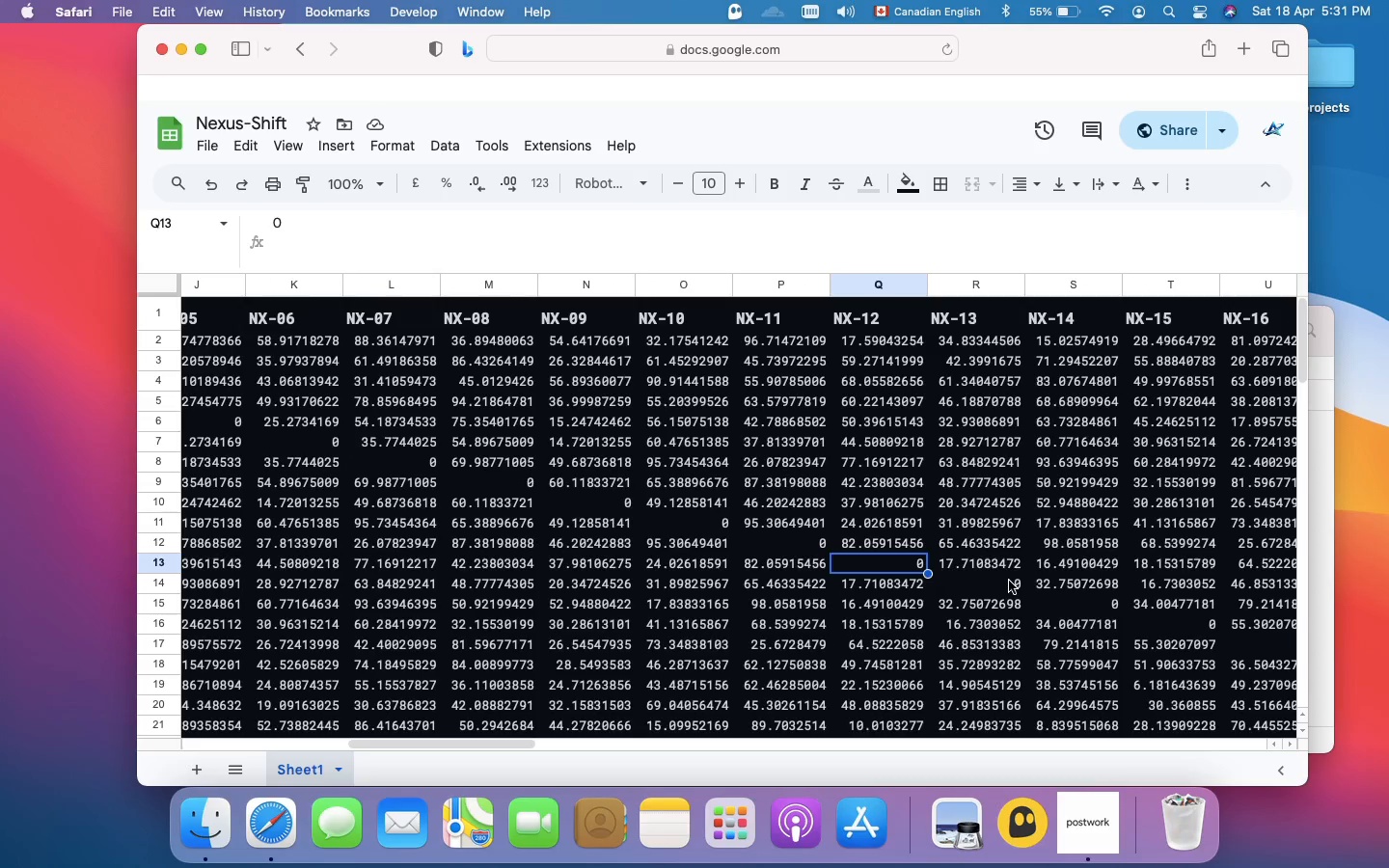 
left_click([1008, 582])
 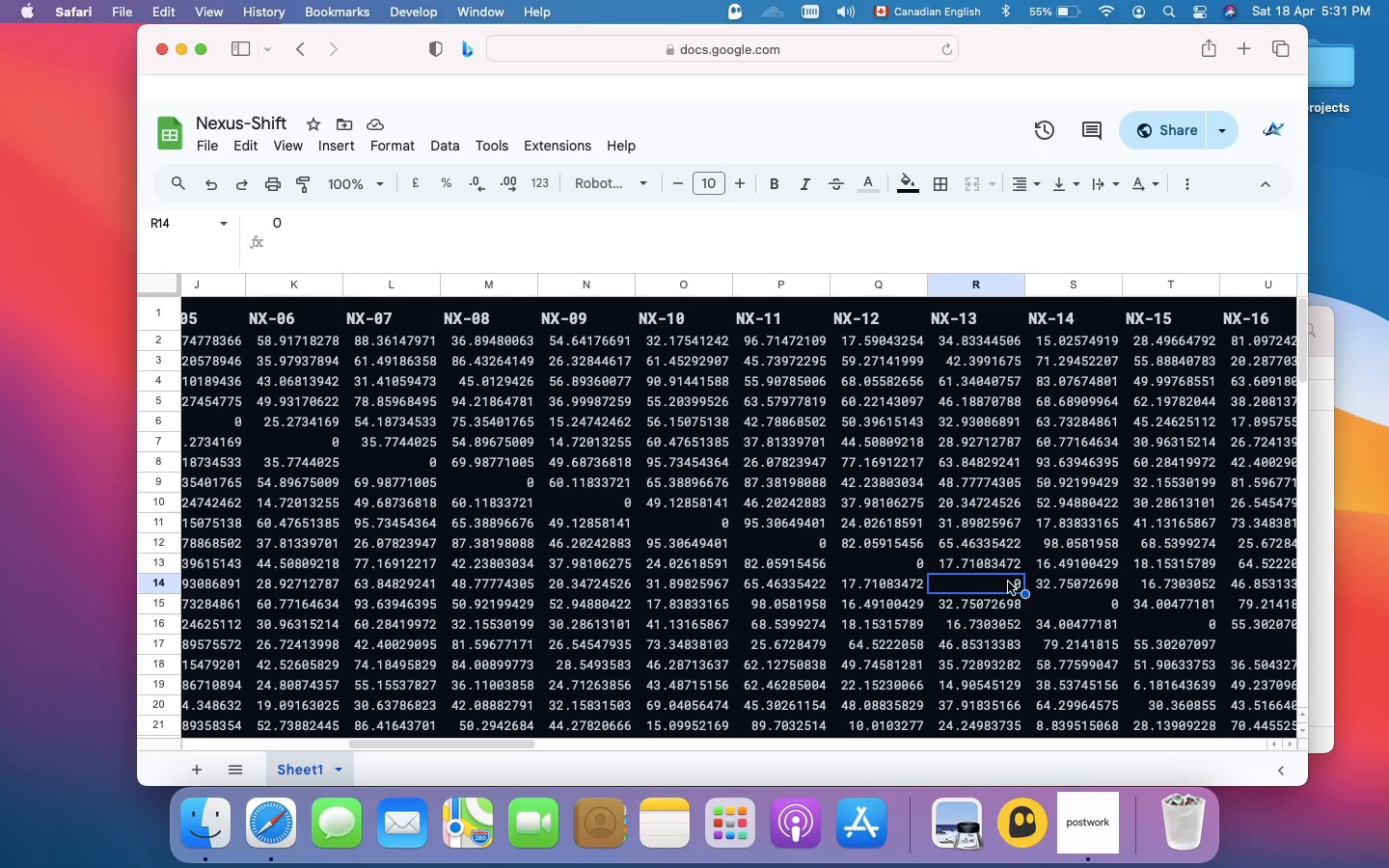 
scroll: coordinate [1008, 582], scroll_direction: up, amount: 24.0
 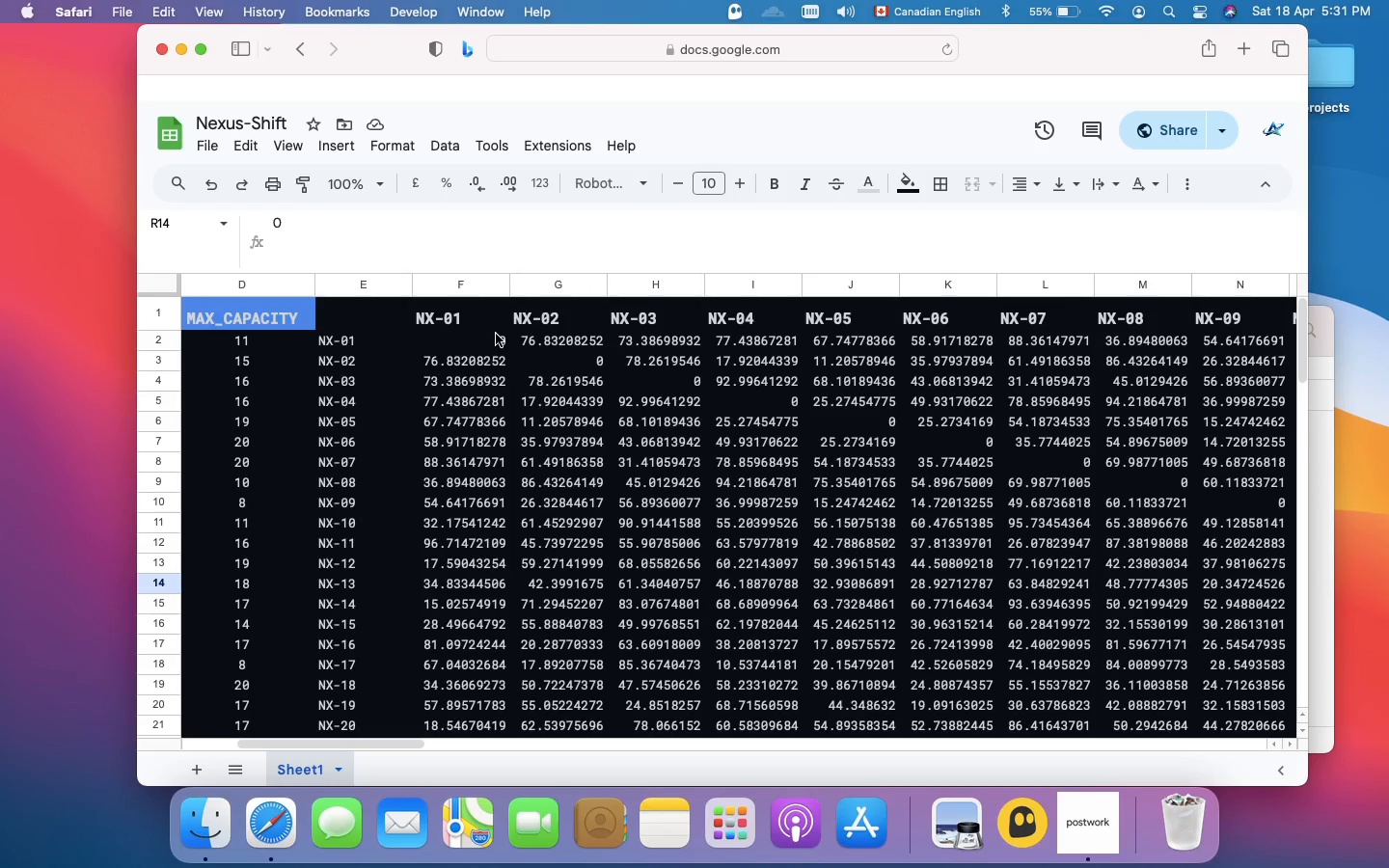 
left_click([499, 336])
 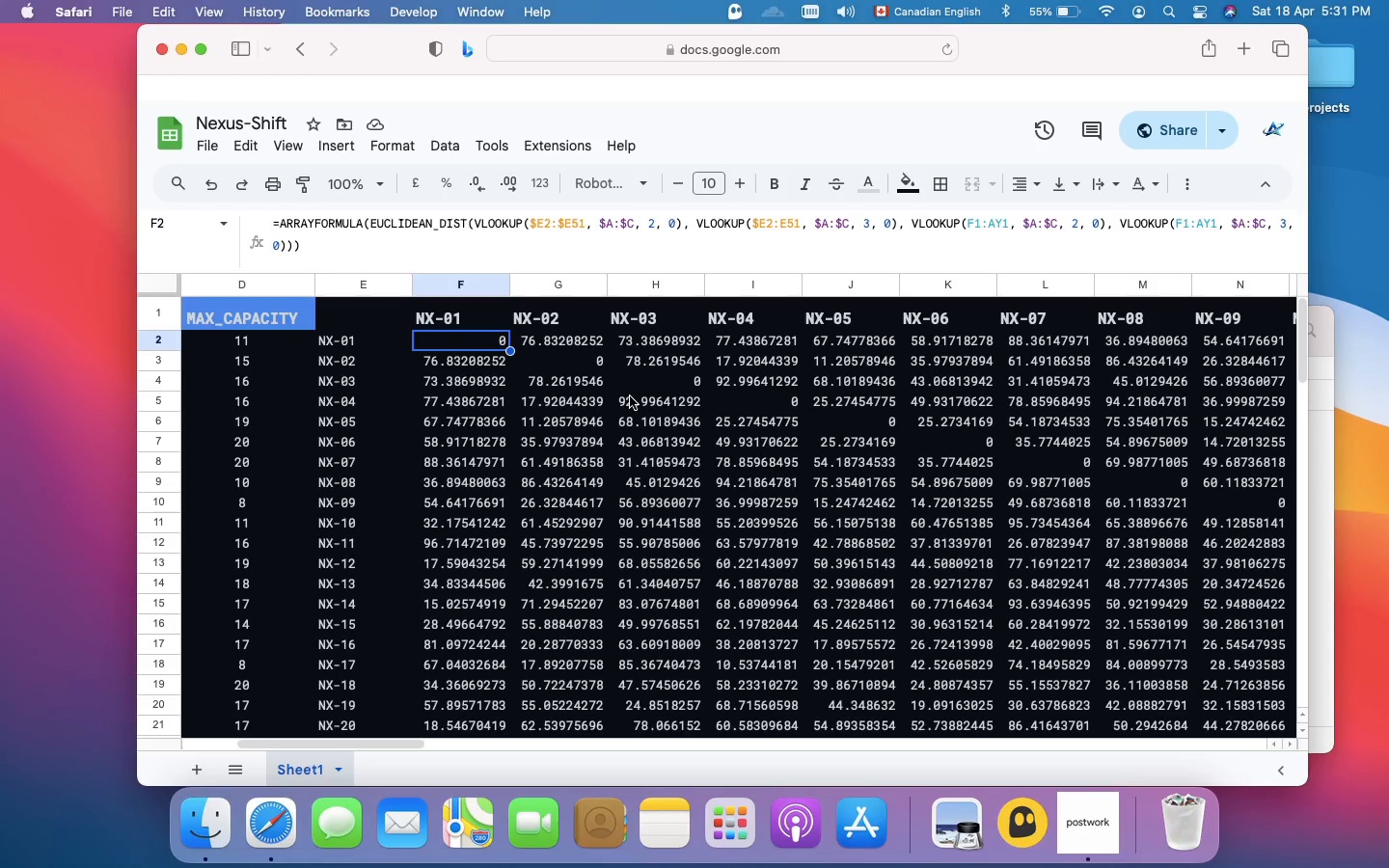 
wait(11.7)
 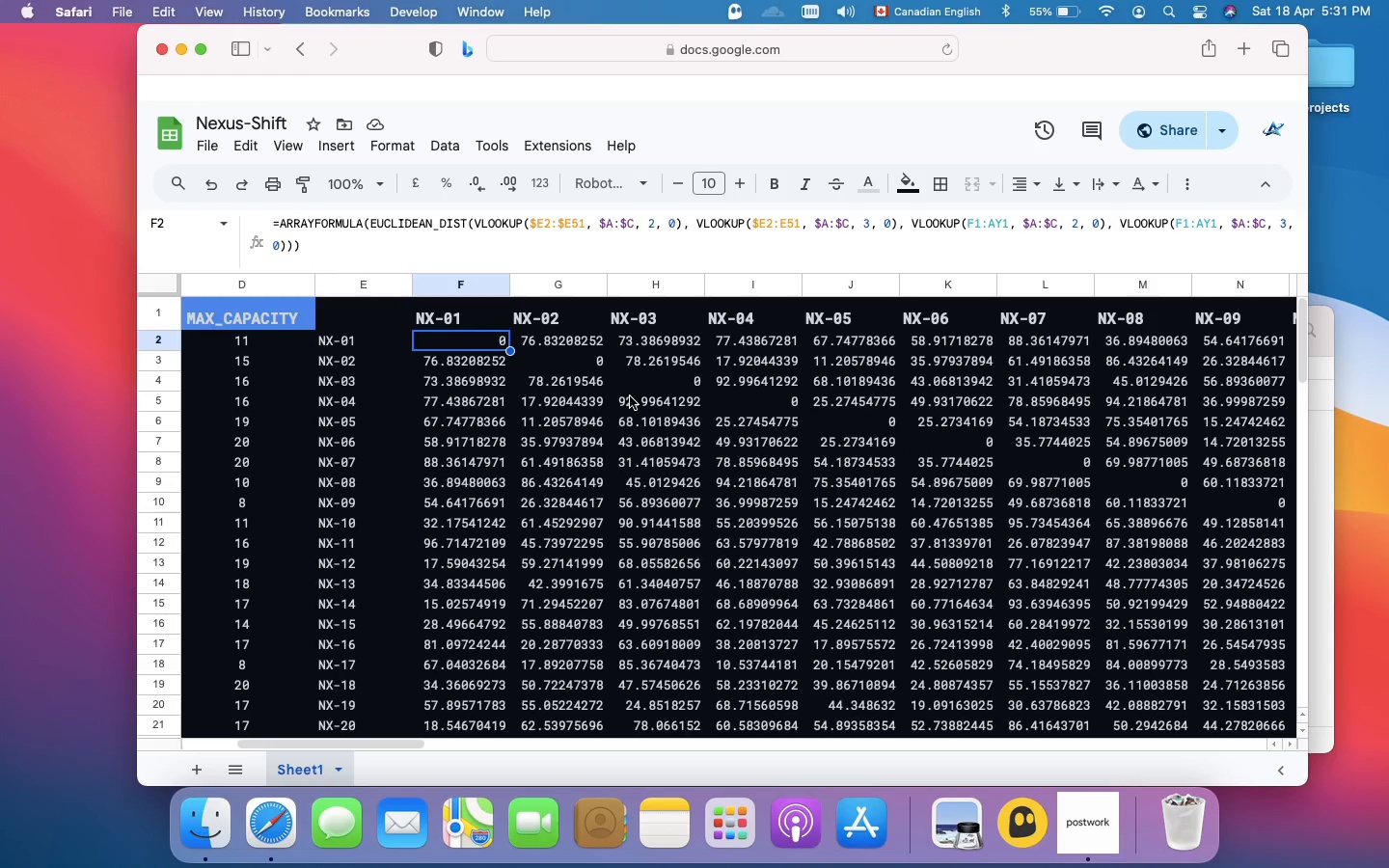 
left_click([465, 289])
 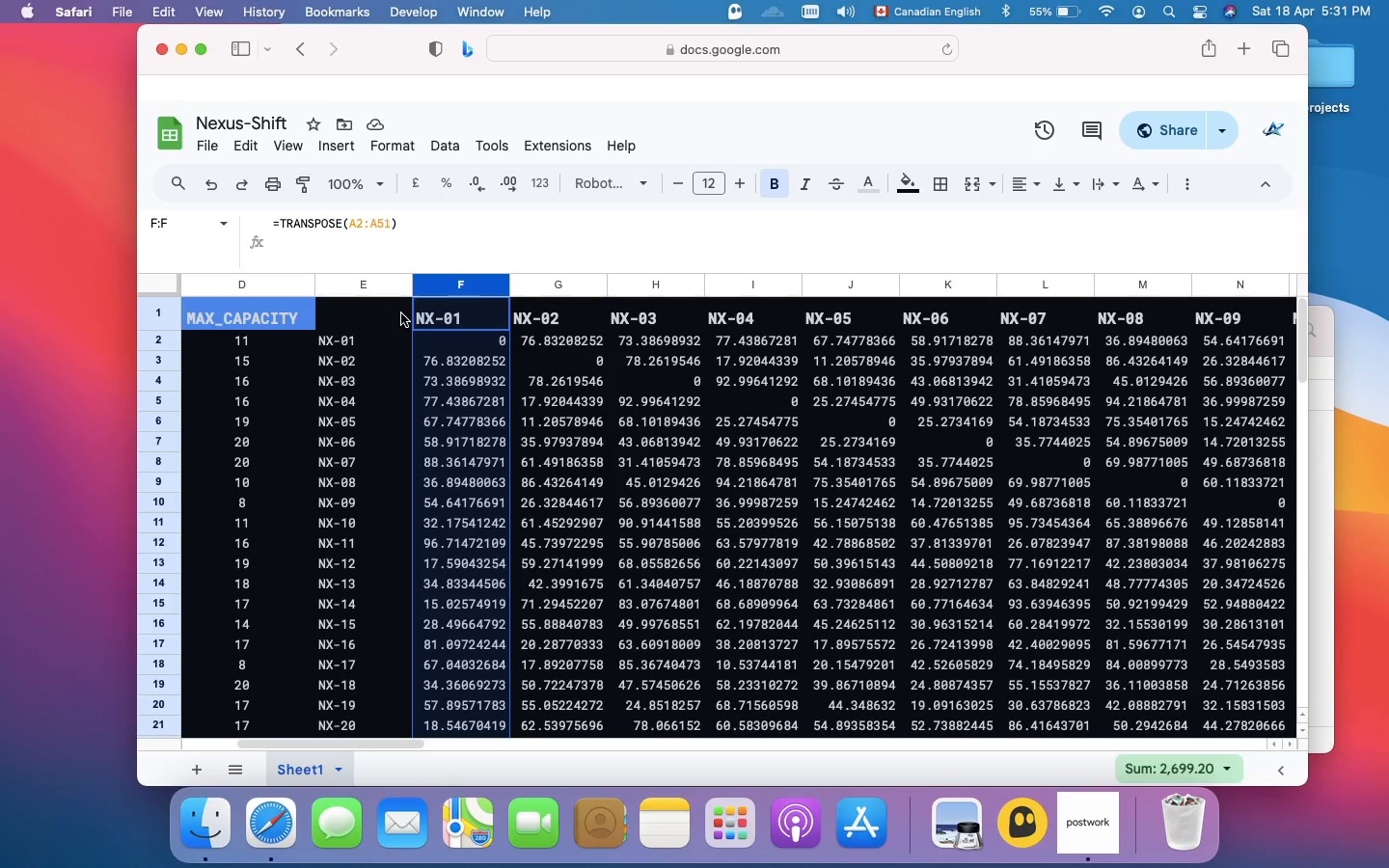 
wait(12.56)
 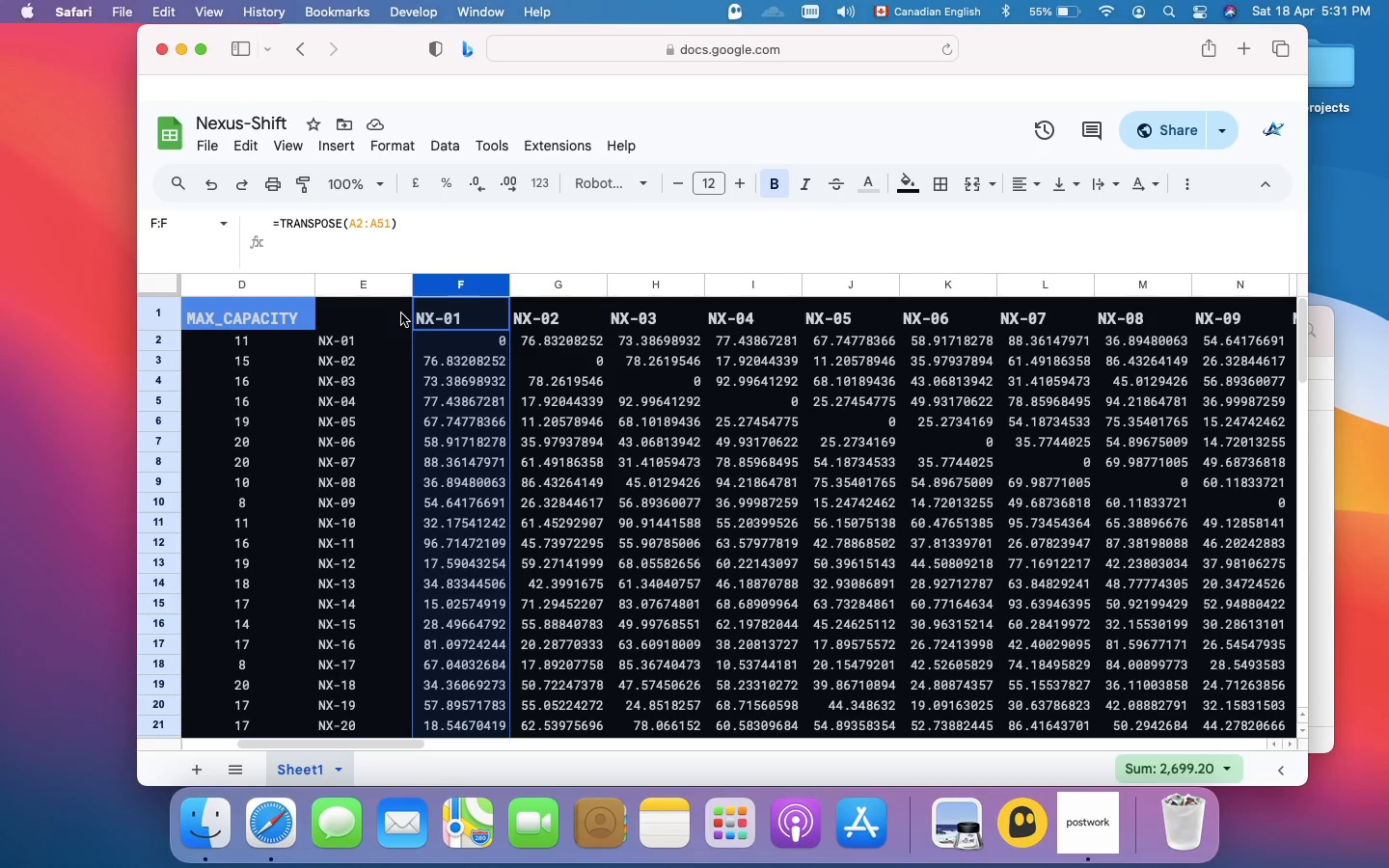 
left_click([472, 339])
 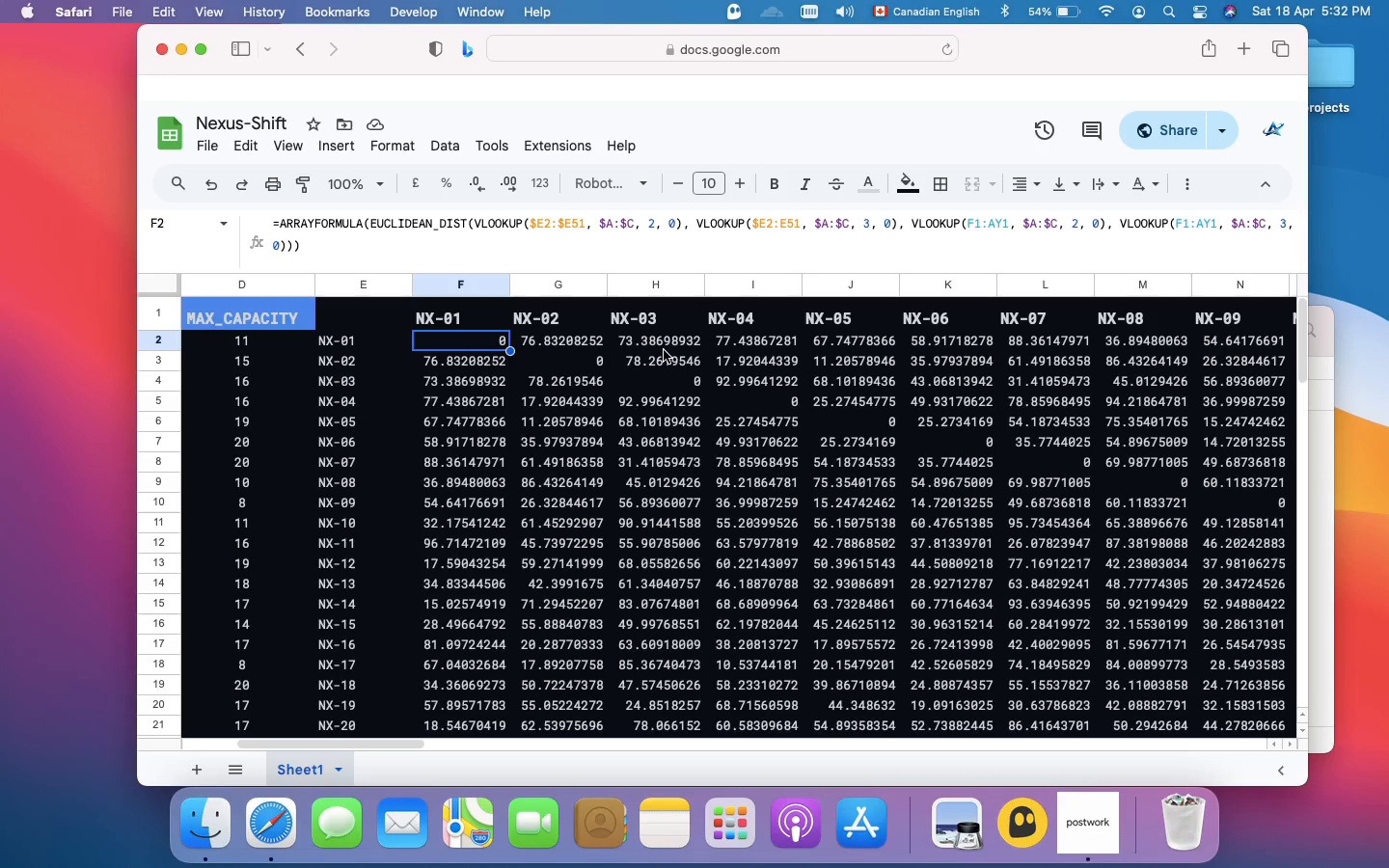 
scroll: coordinate [894, 575], scroll_direction: down, amount: 79.0
 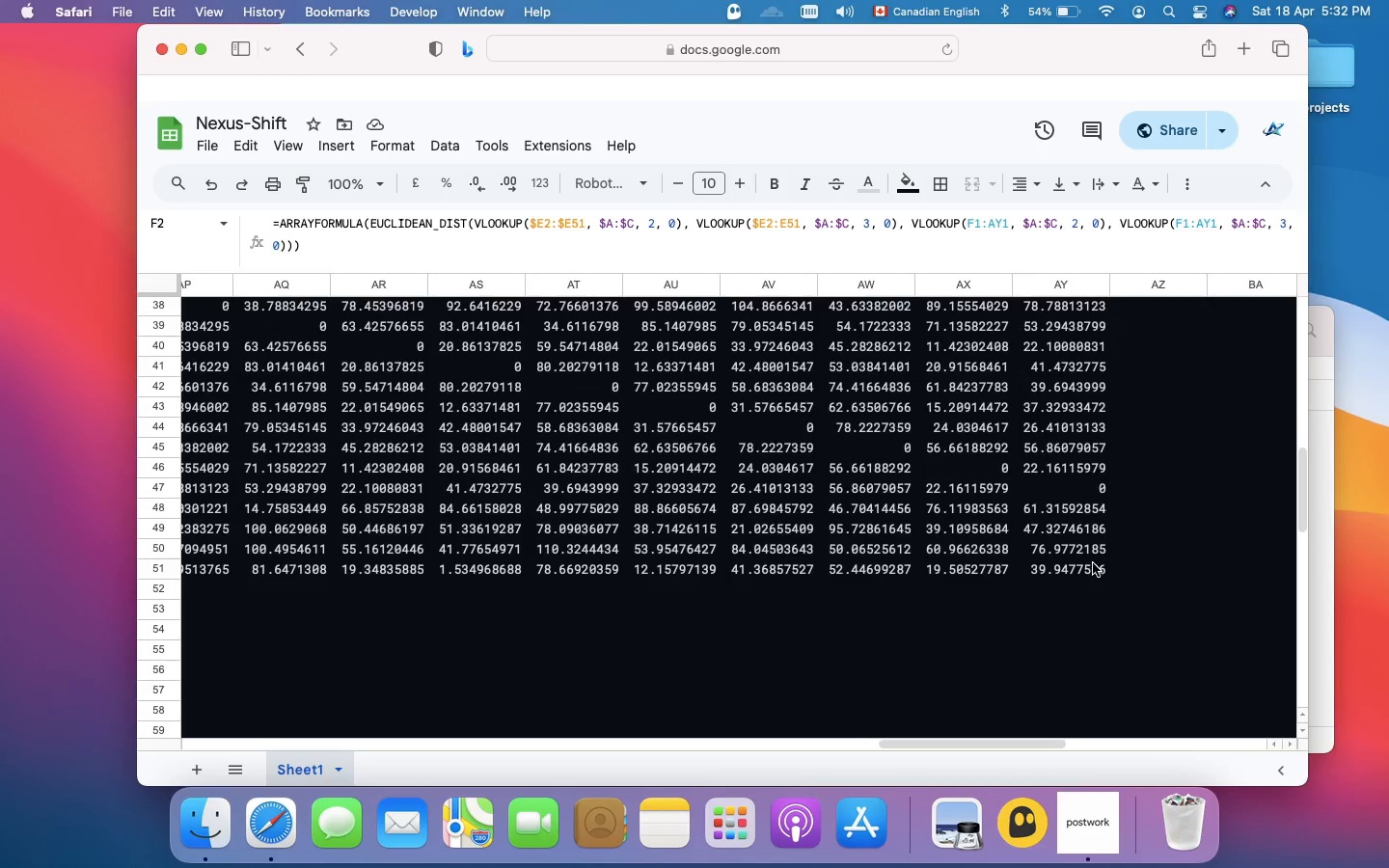 
left_click([1094, 568])
 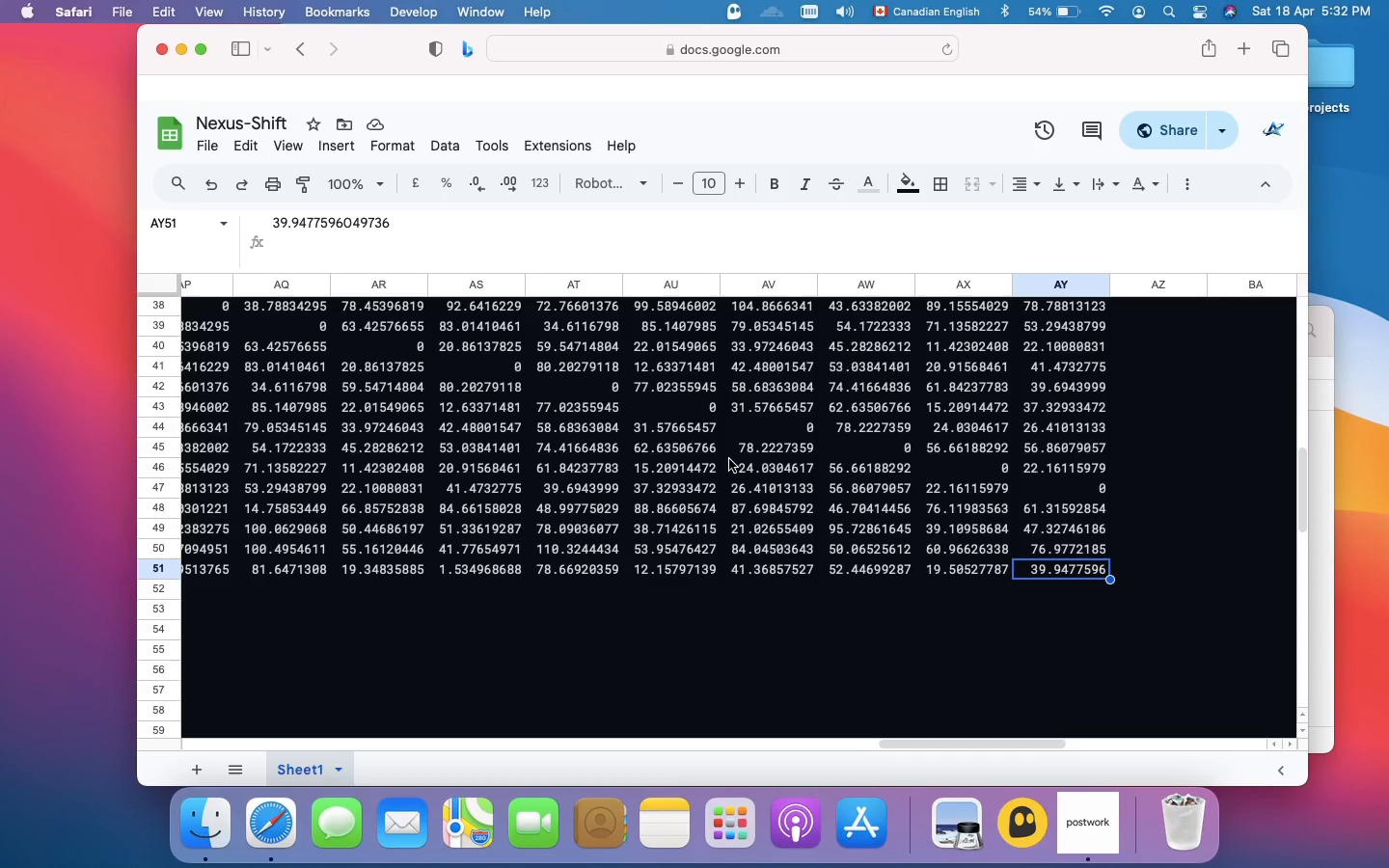 
mouse_move([155, 232])
 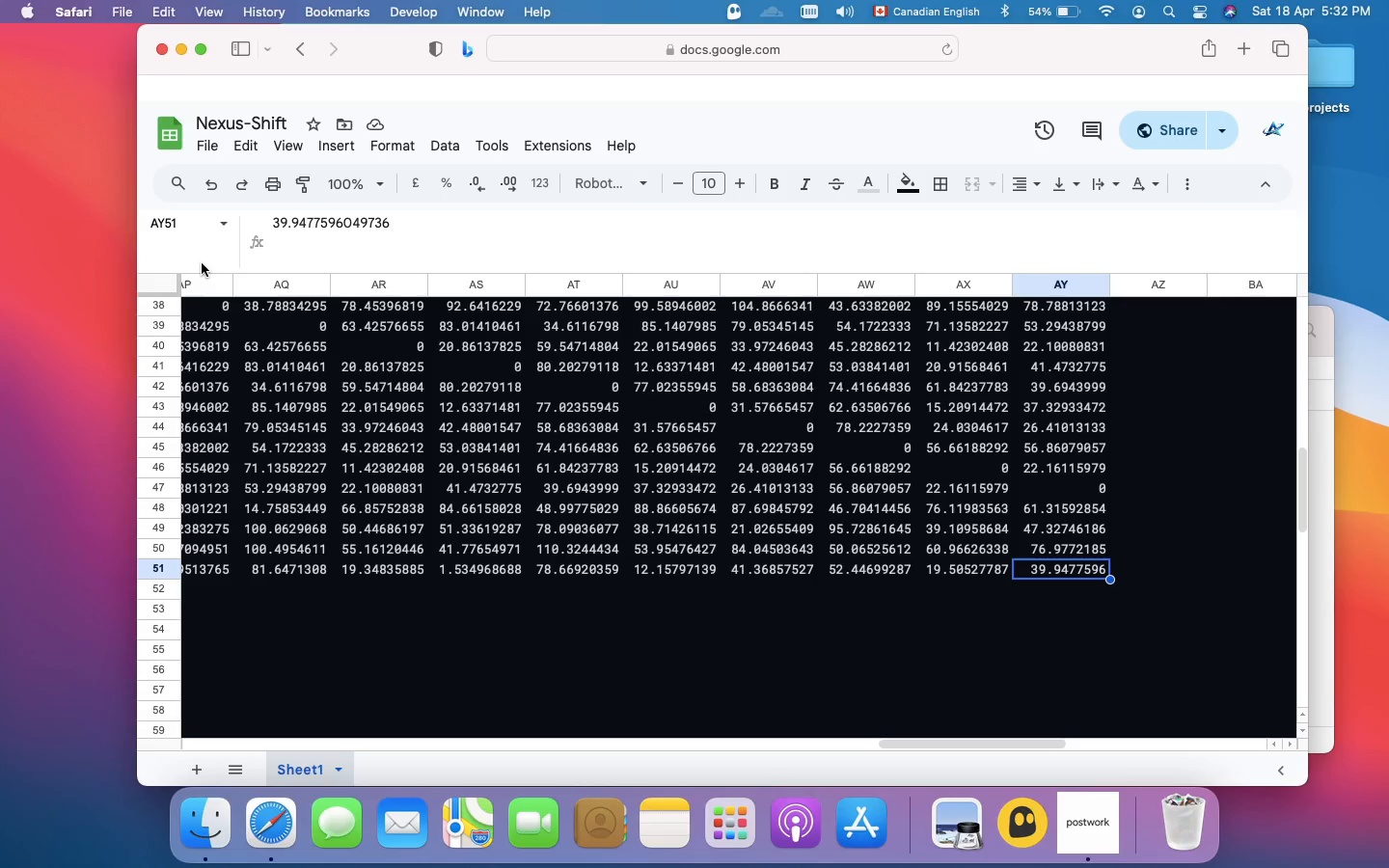 
left_click([188, 253])
 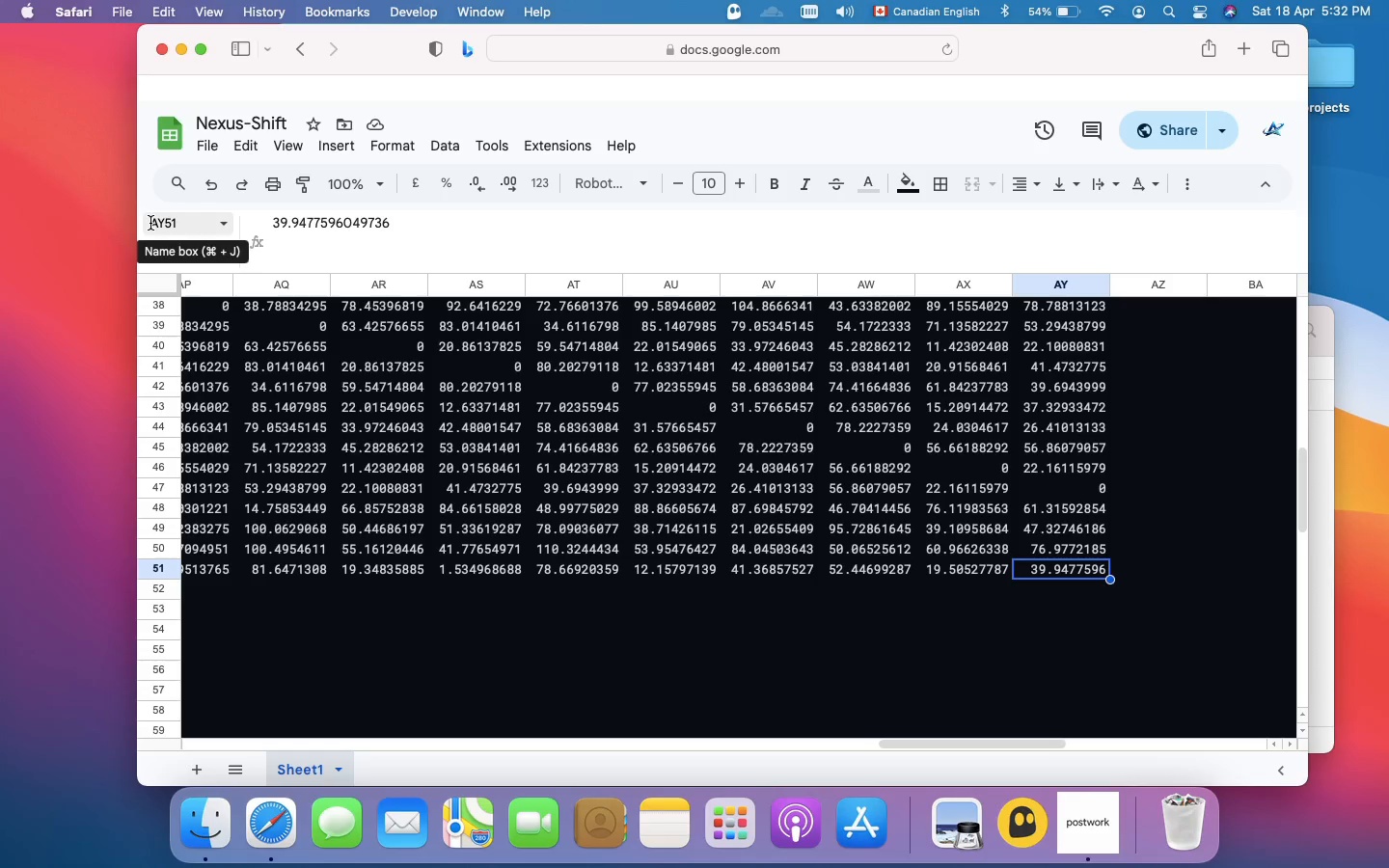 
left_click([150, 223])
 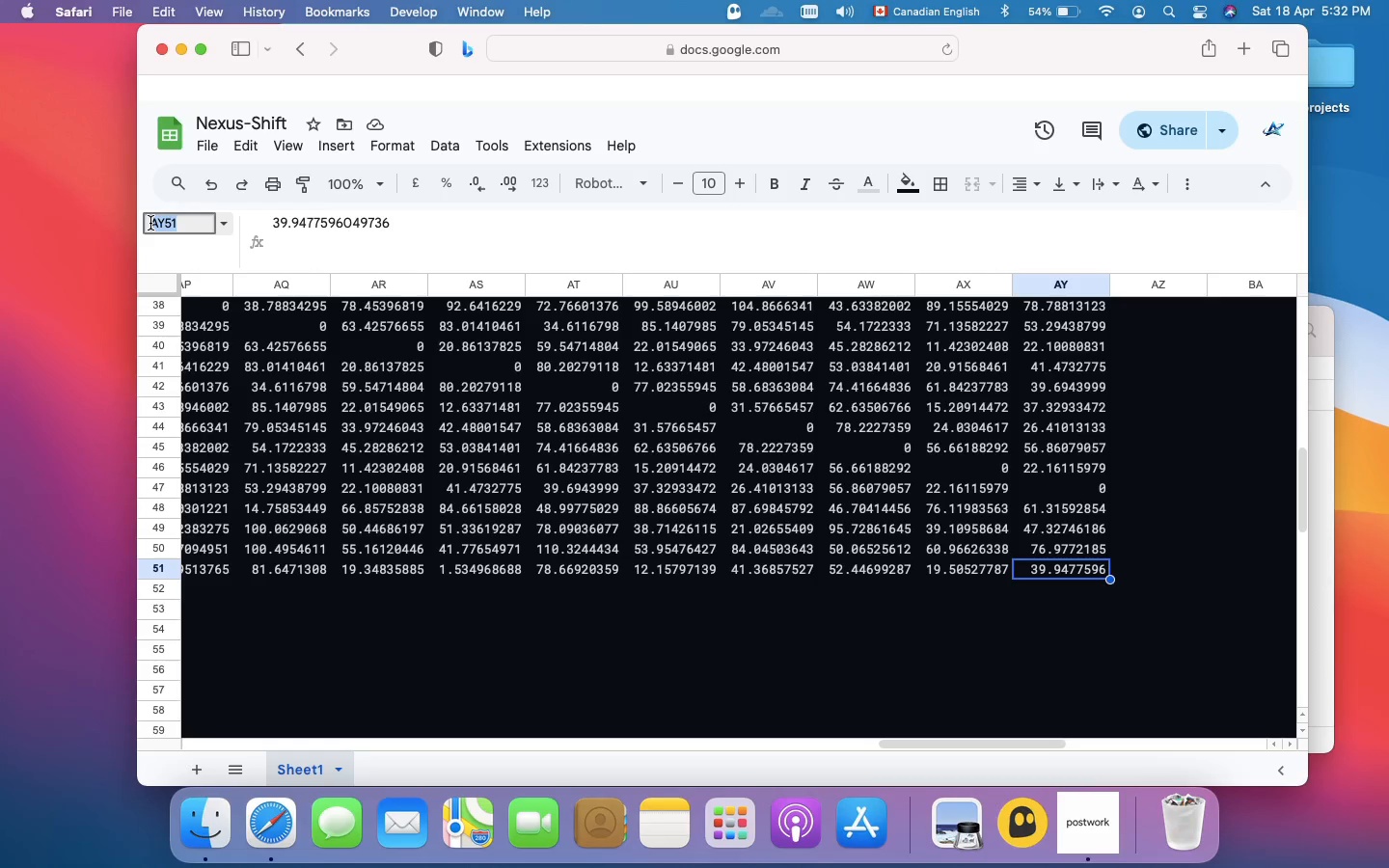 
left_click([150, 223])
 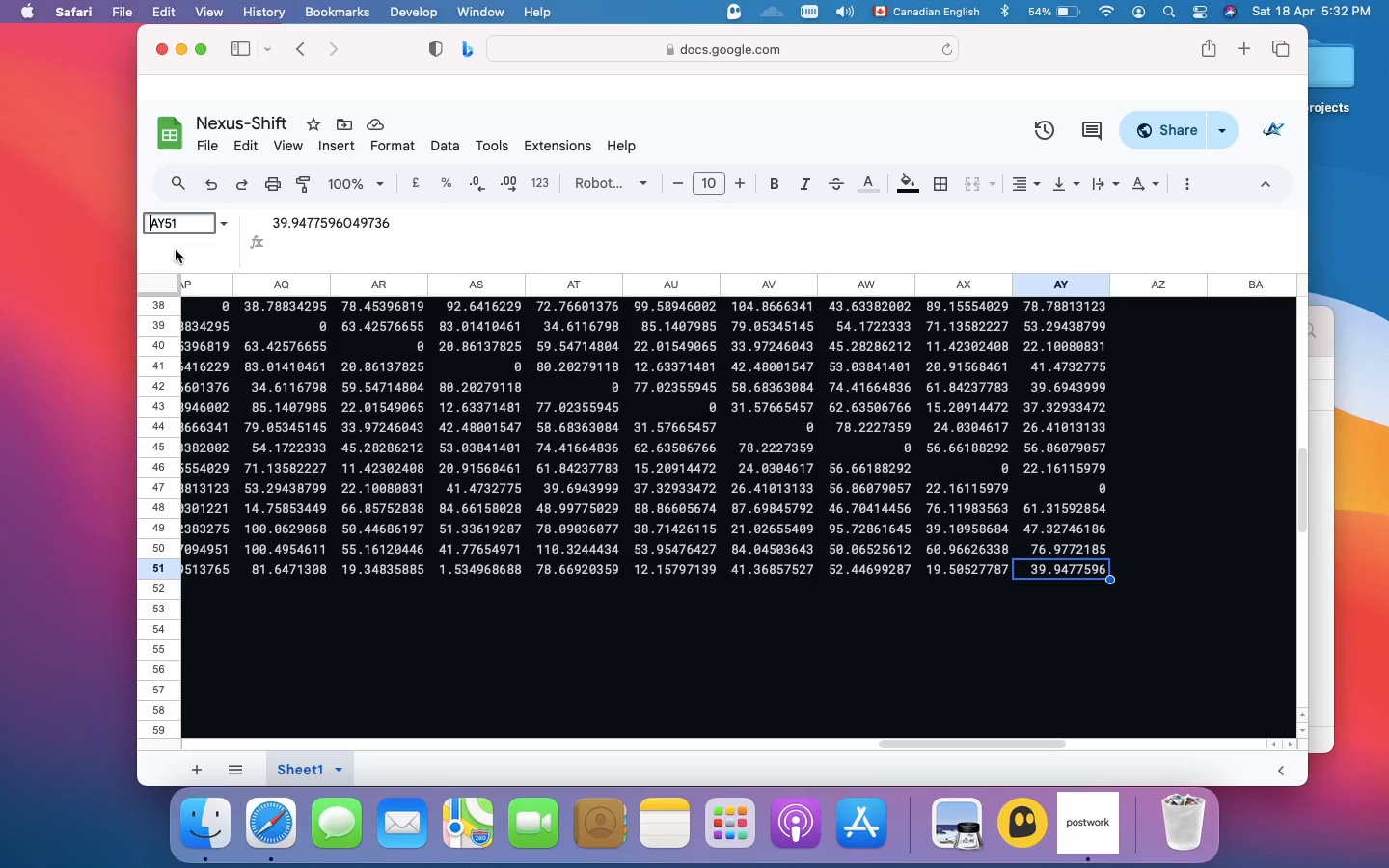 
left_click([176, 250])
 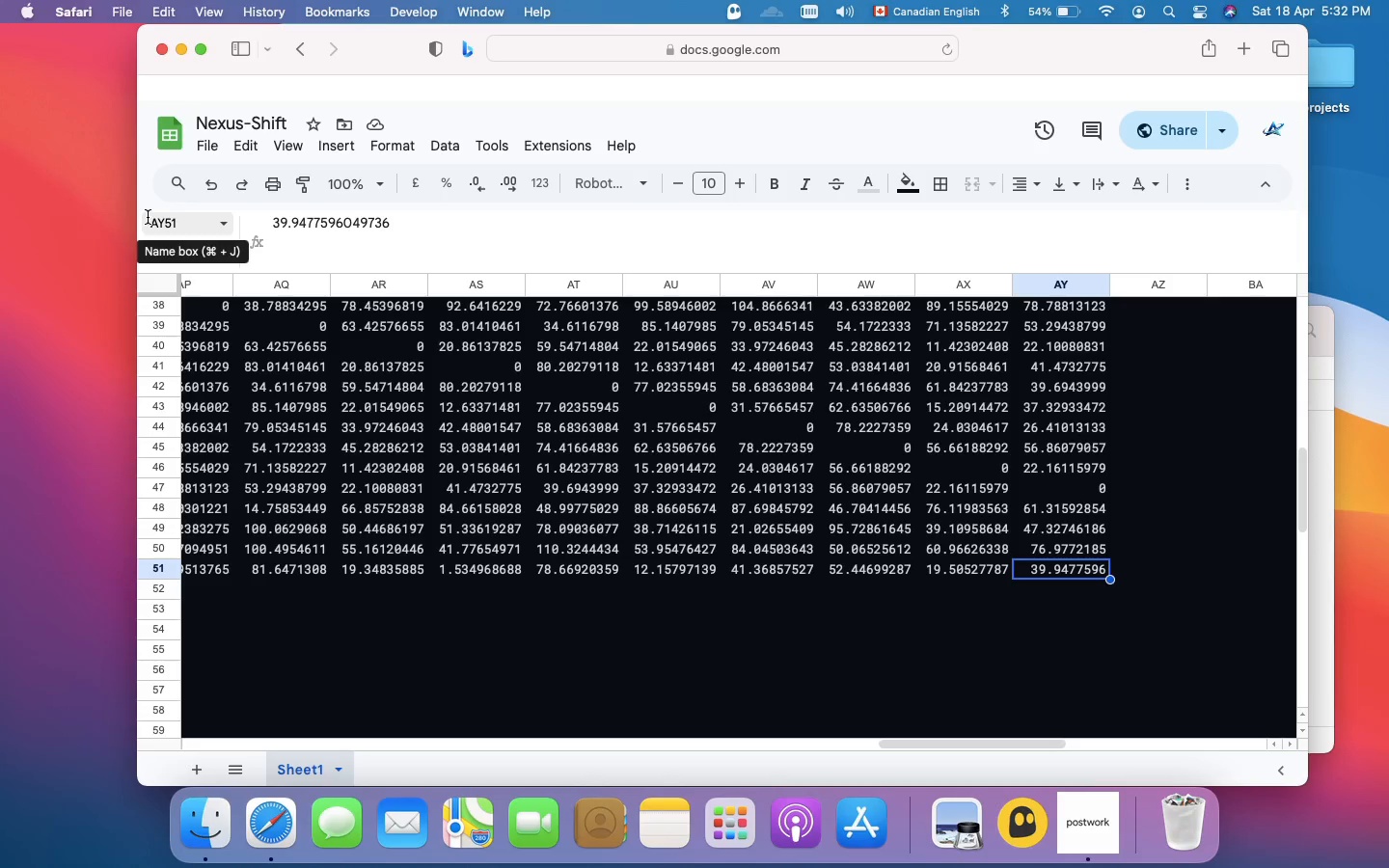 
left_click([148, 218])
 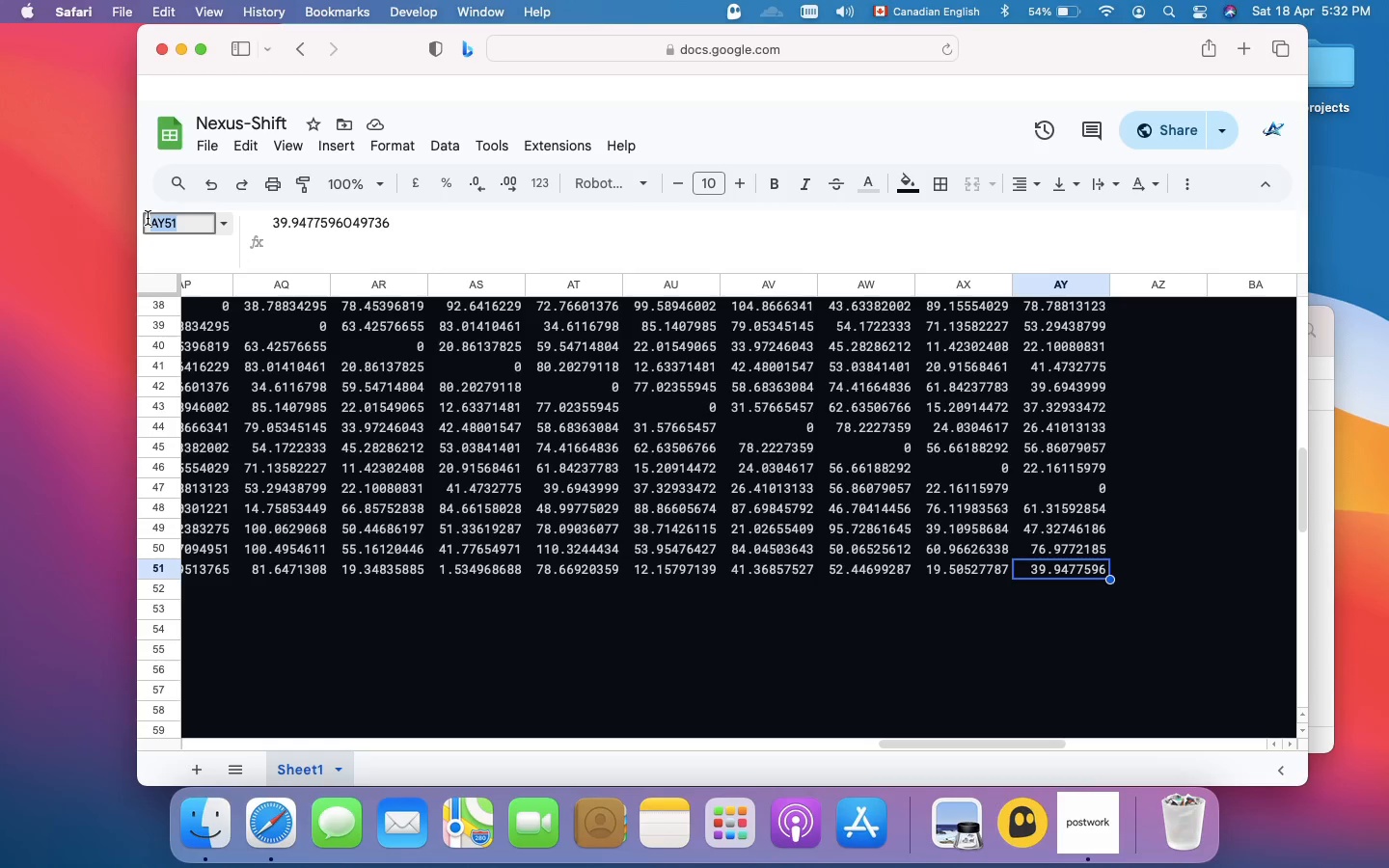 
left_click([148, 218])
 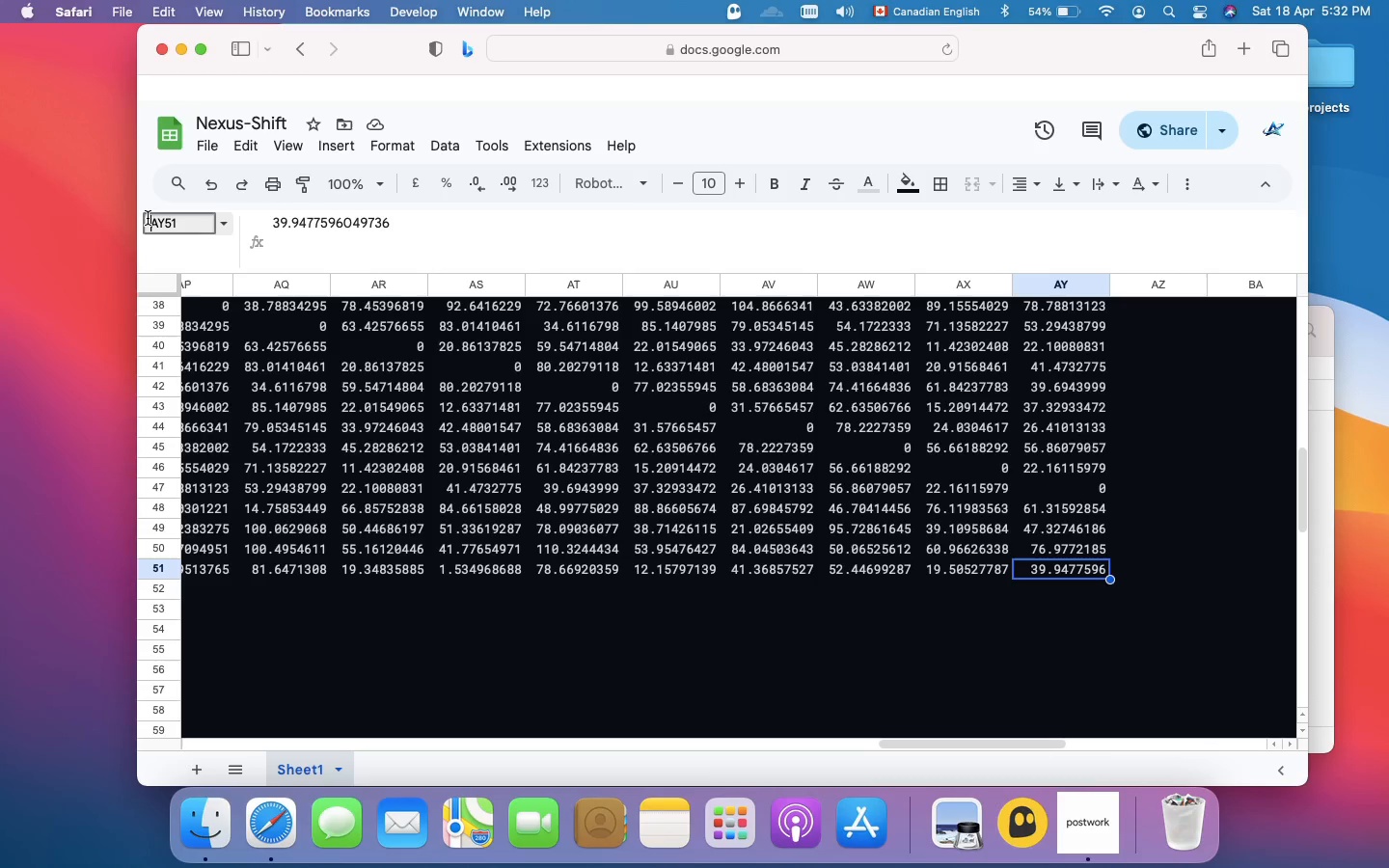 
type(f2:)
 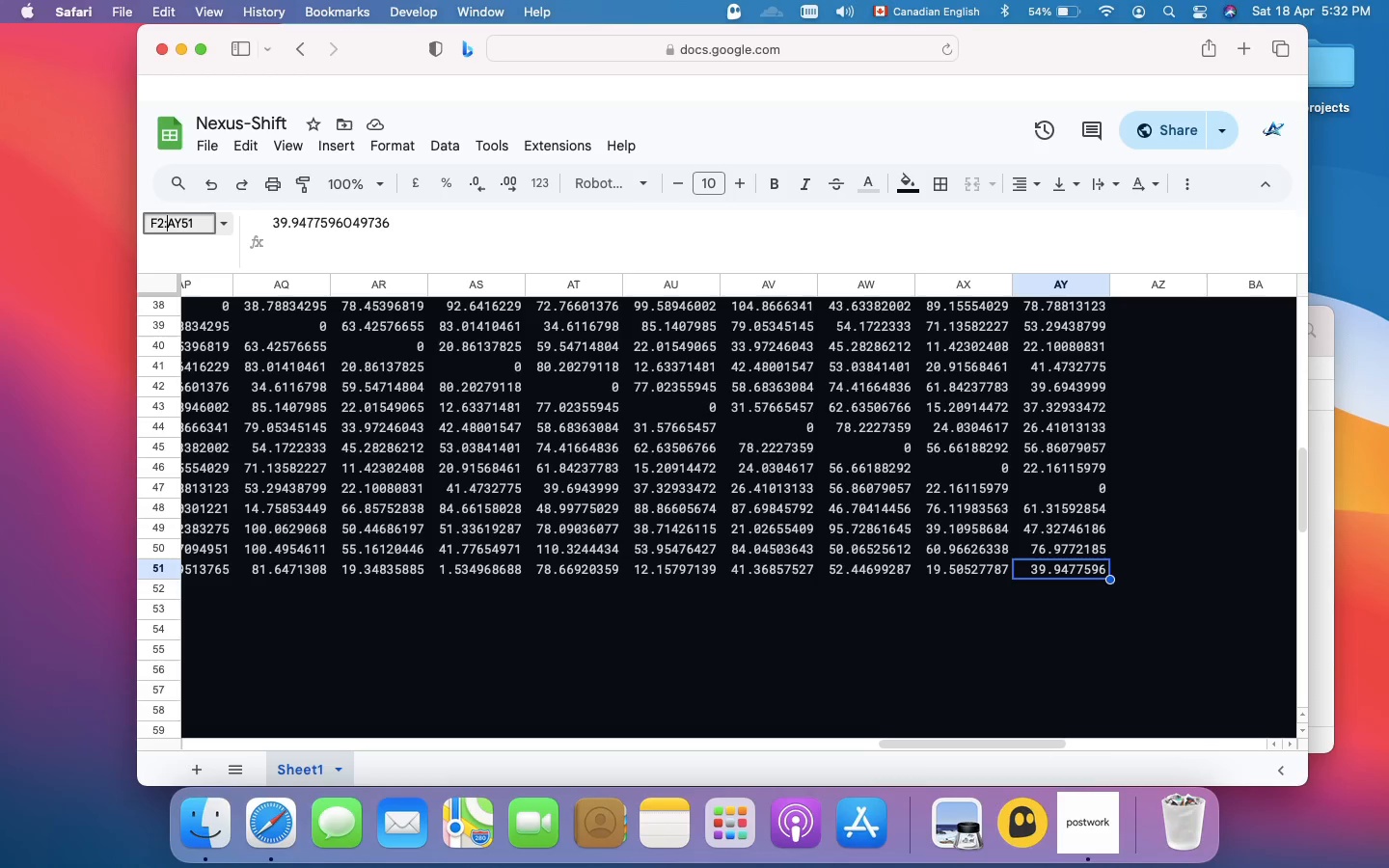 
key(Enter)
 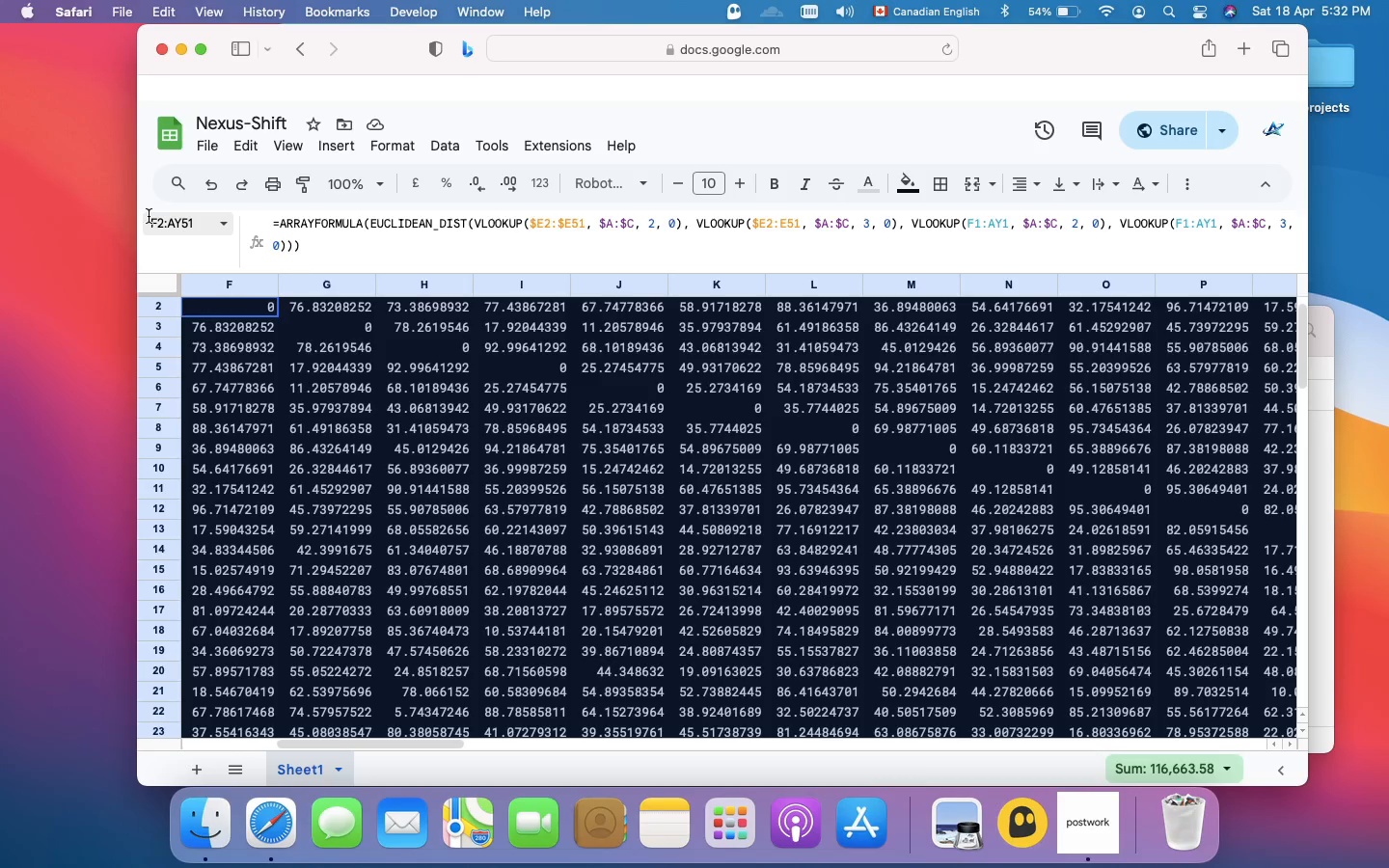 
left_click([403, 140])
 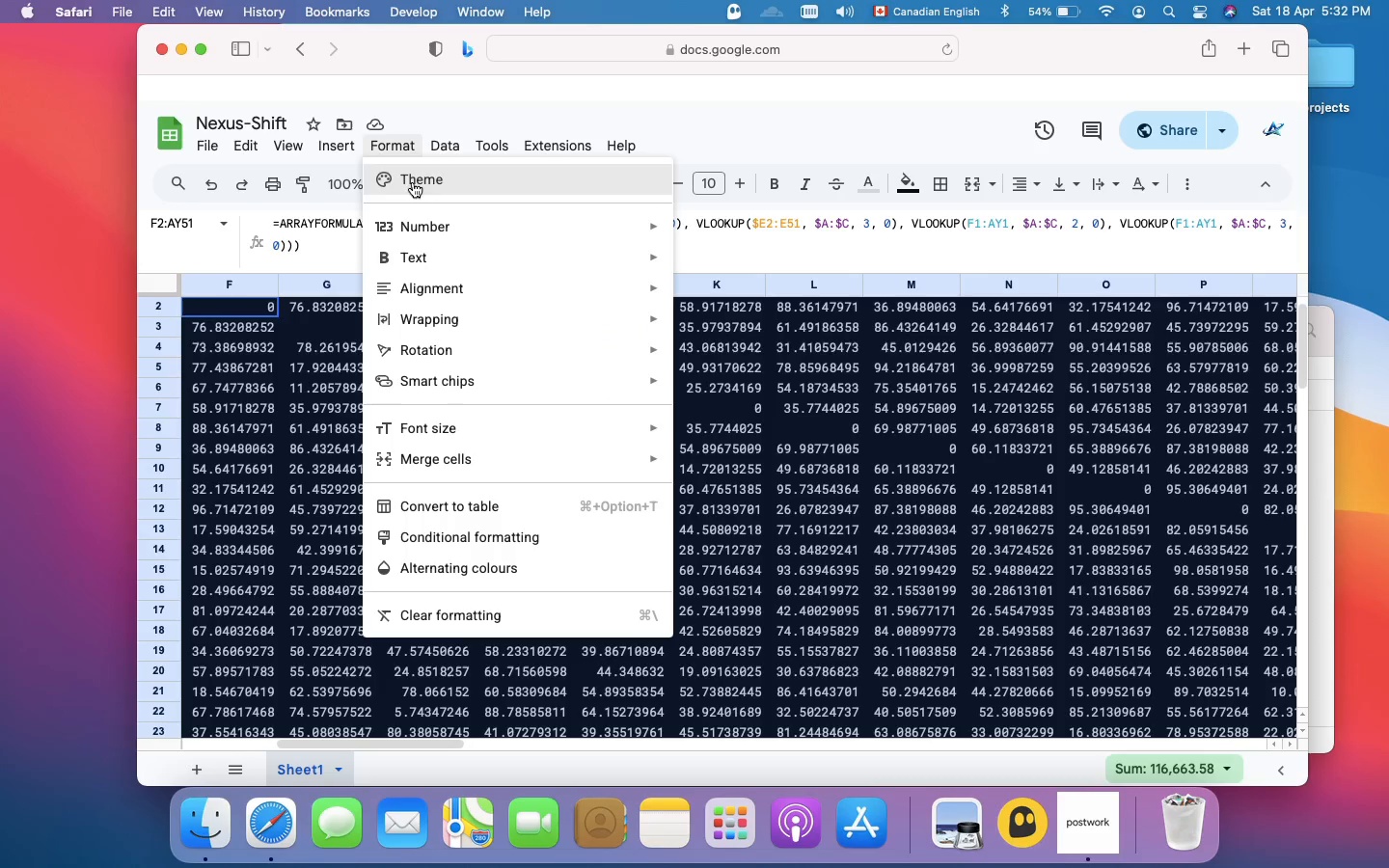 
mouse_move([475, 313])
 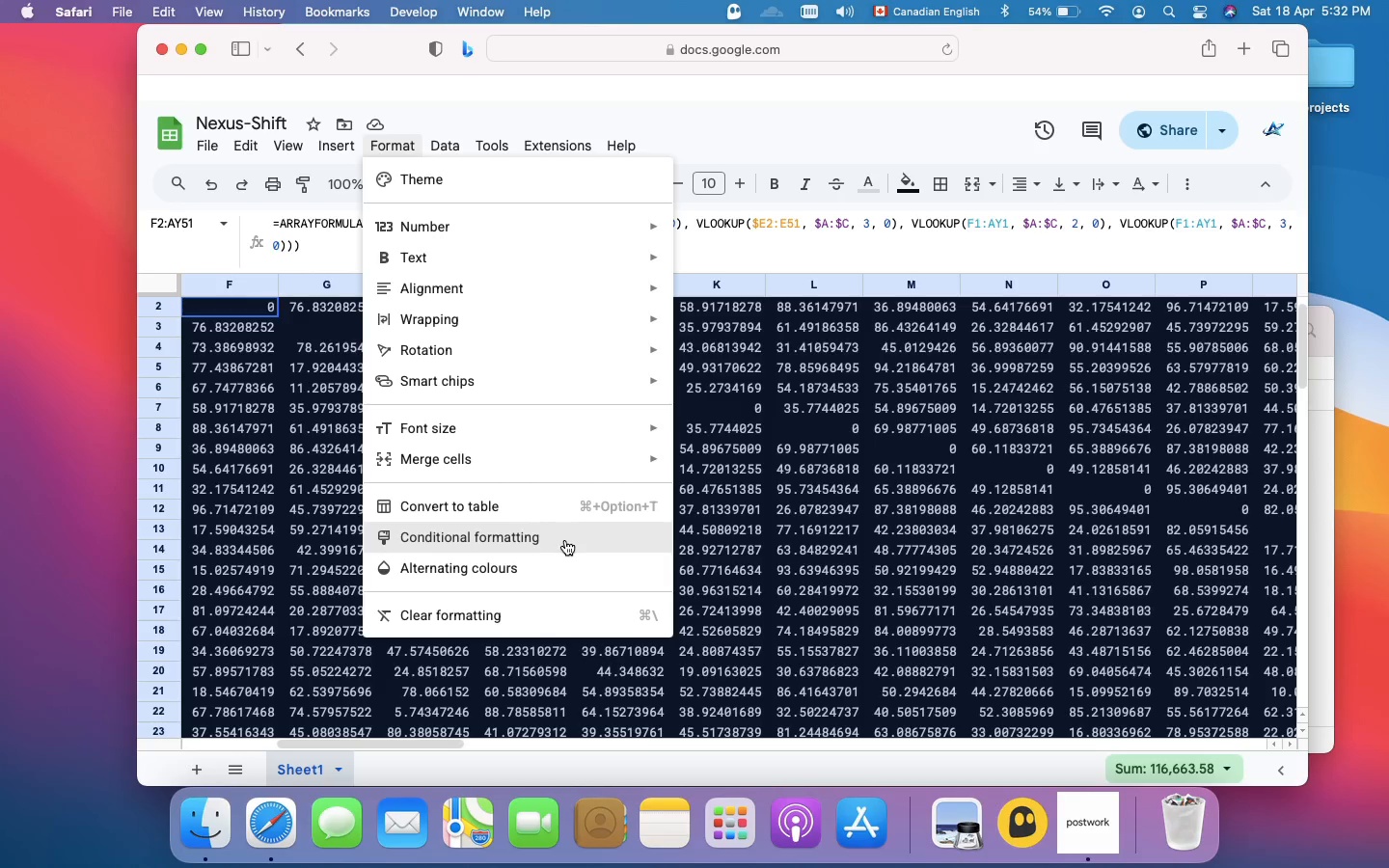 
left_click([565, 540])
 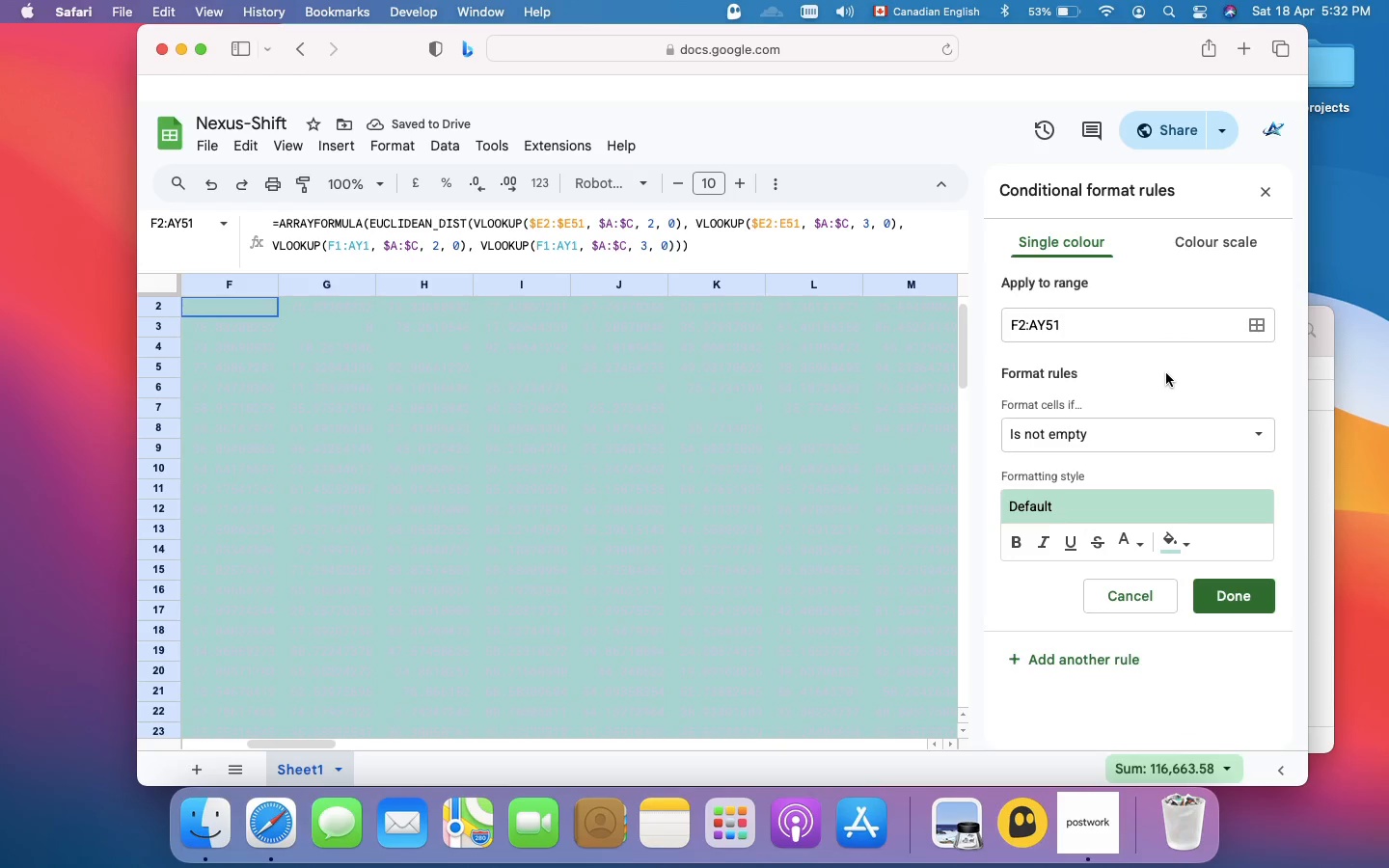 
wait(7.14)
 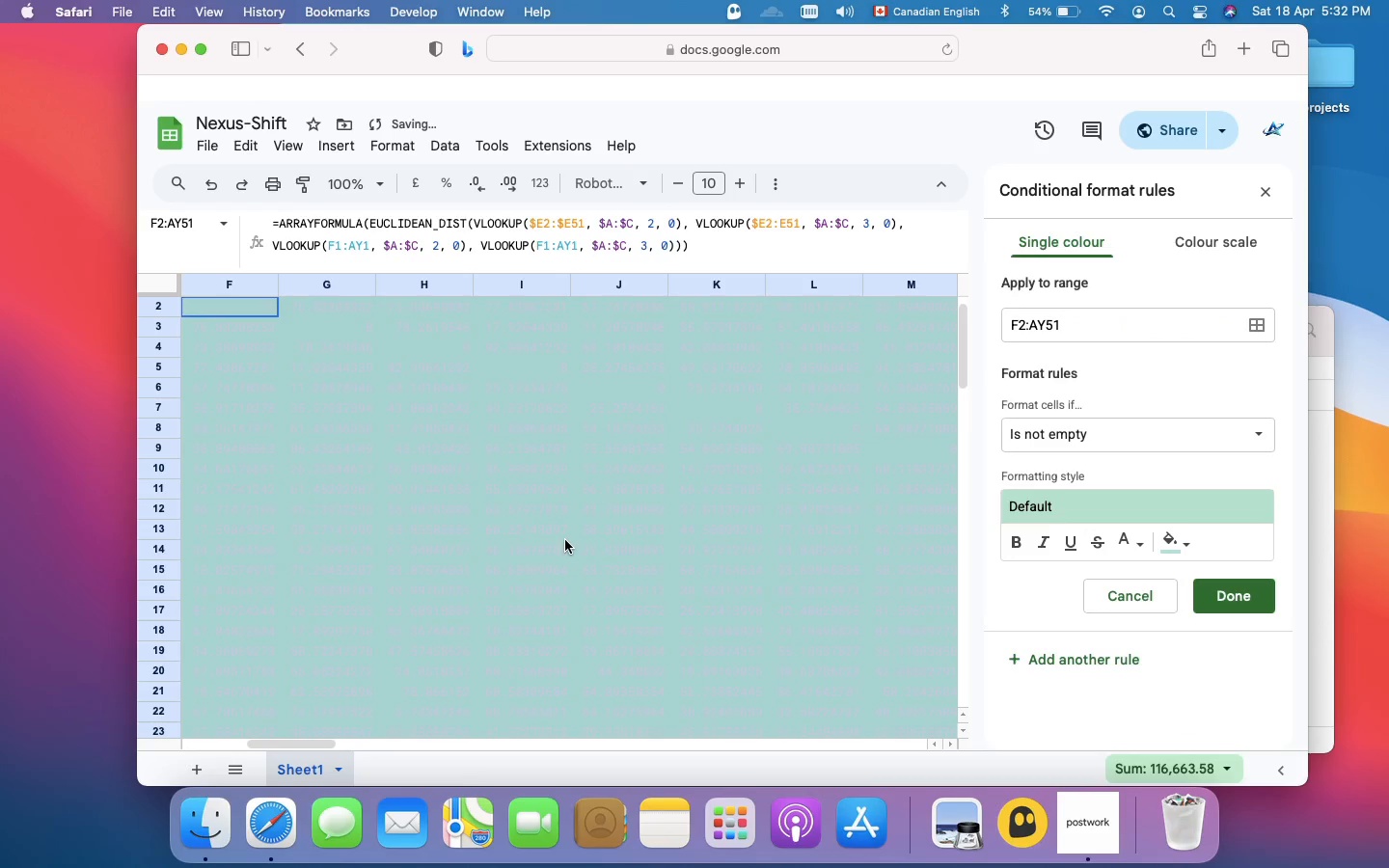 
left_click([1175, 435])
 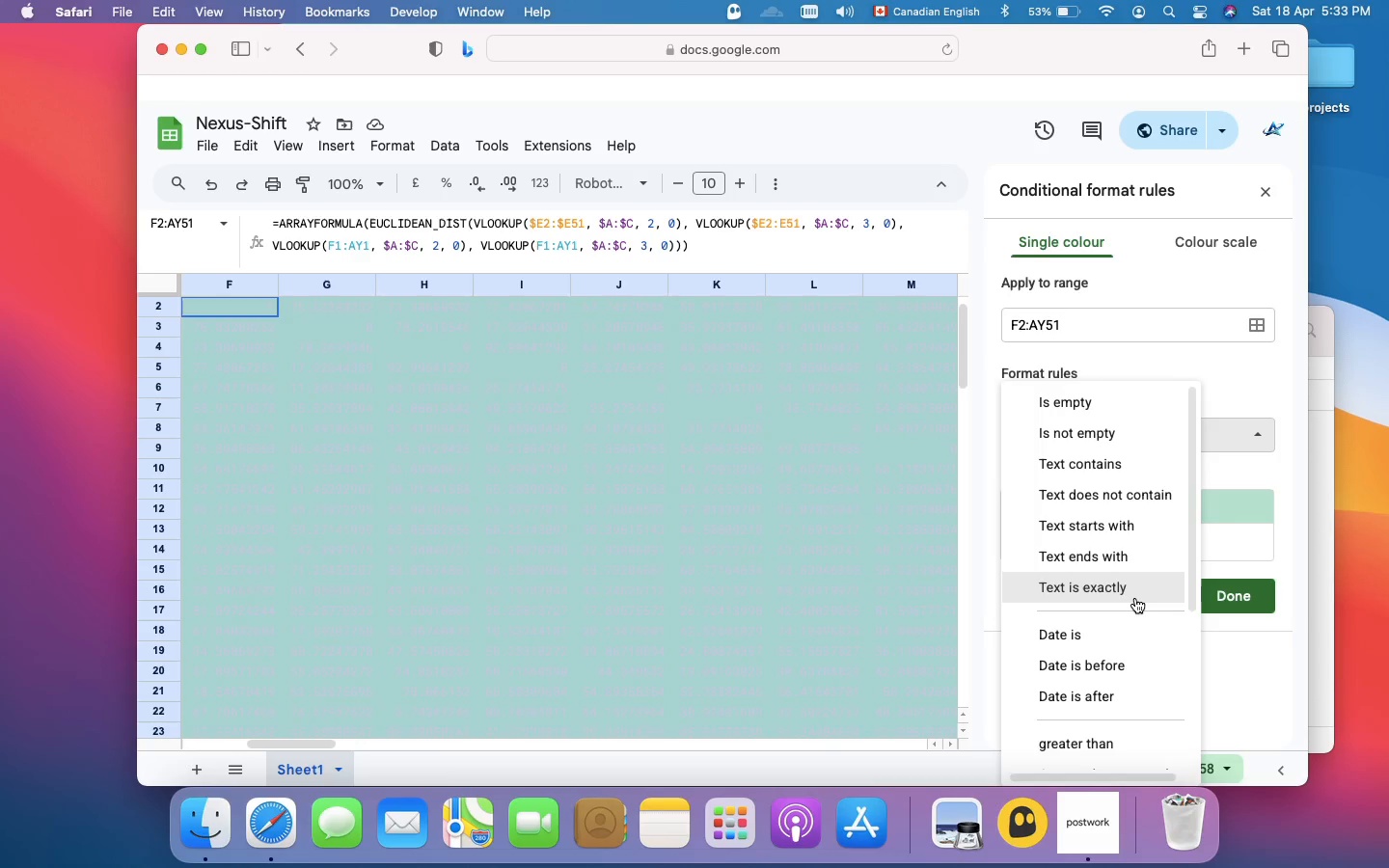 
scroll: coordinate [1135, 597], scroll_direction: down, amount: 5.0
 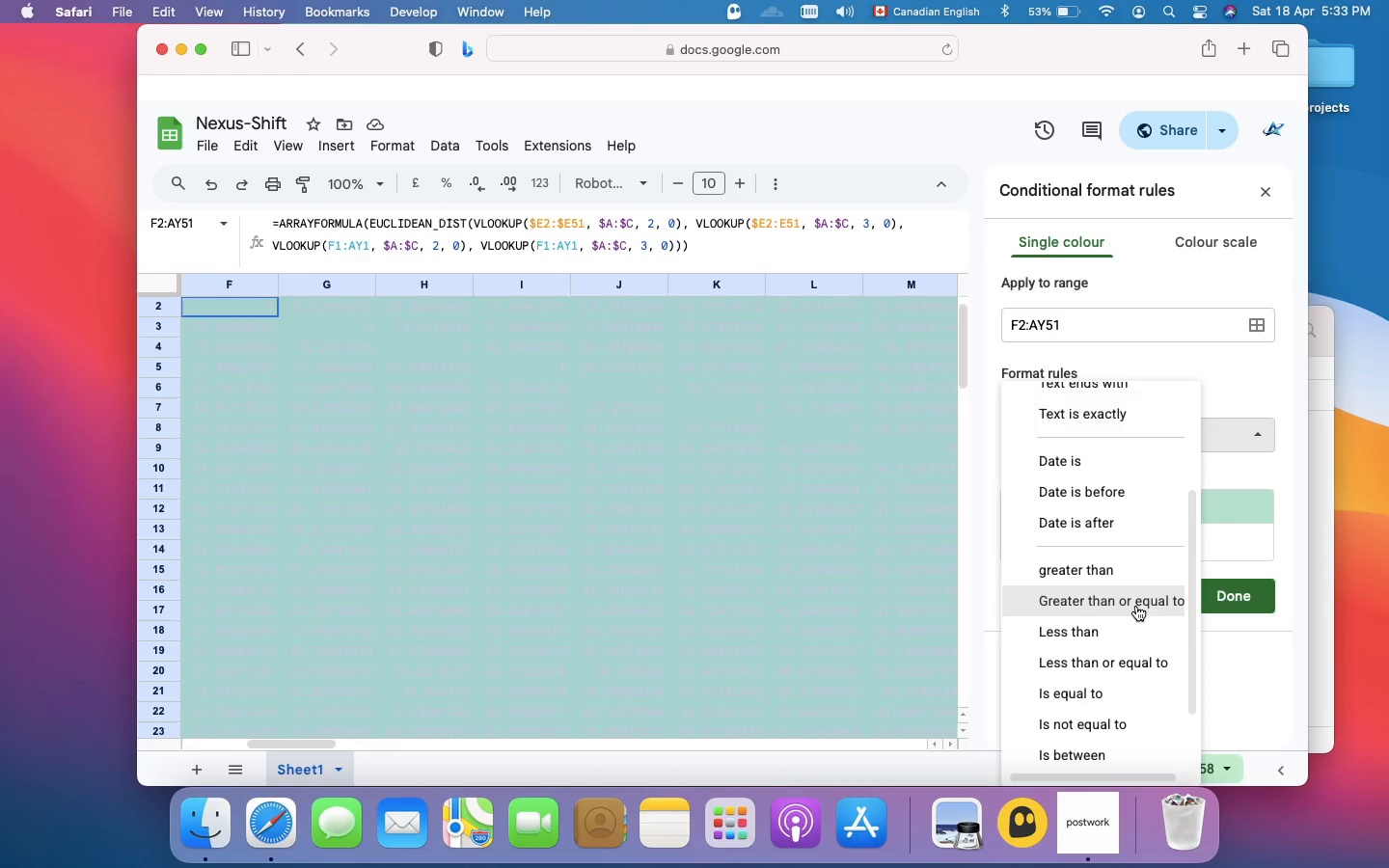 
left_click([1109, 683])
 